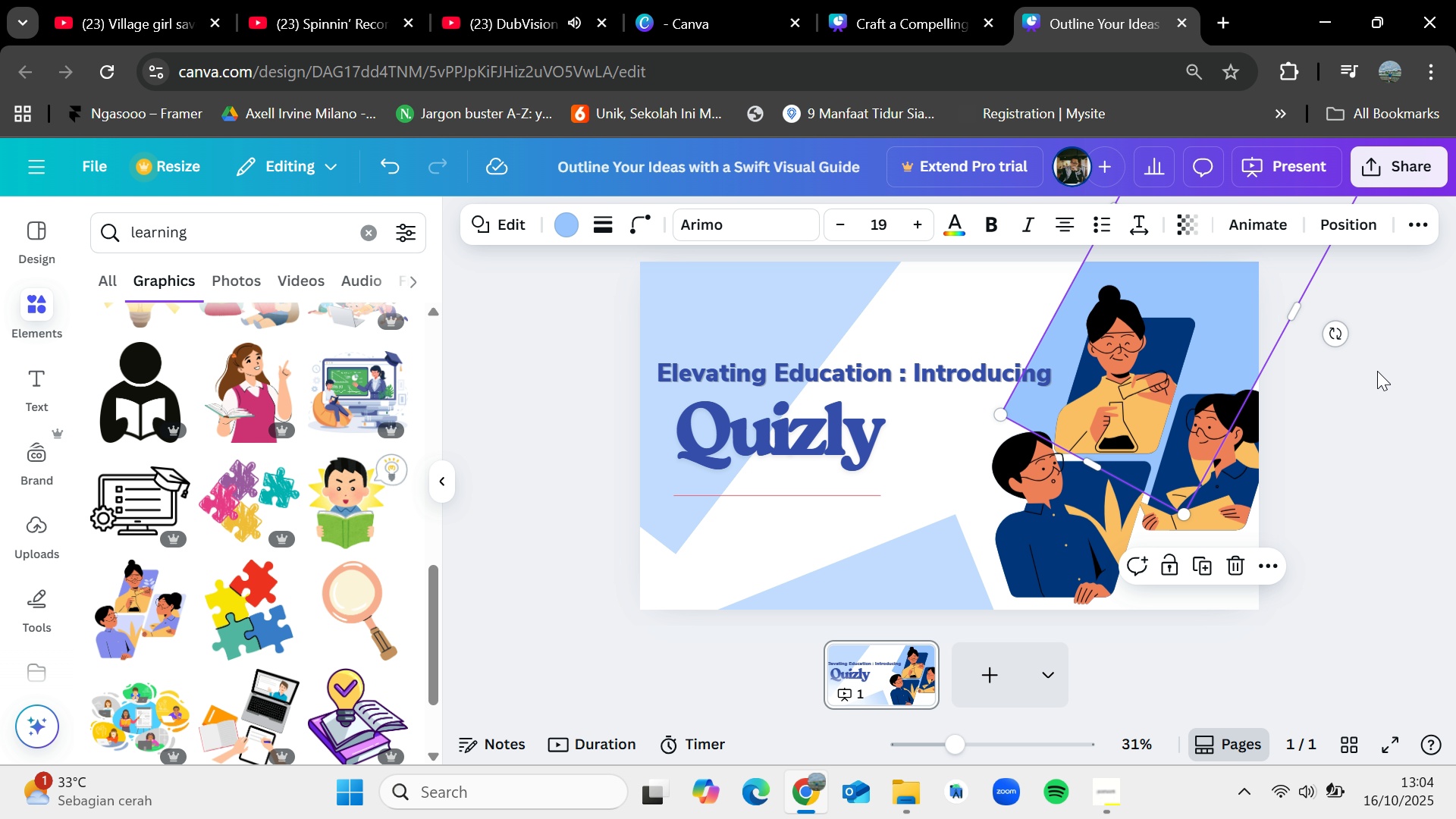 
left_click([1377, 371])
 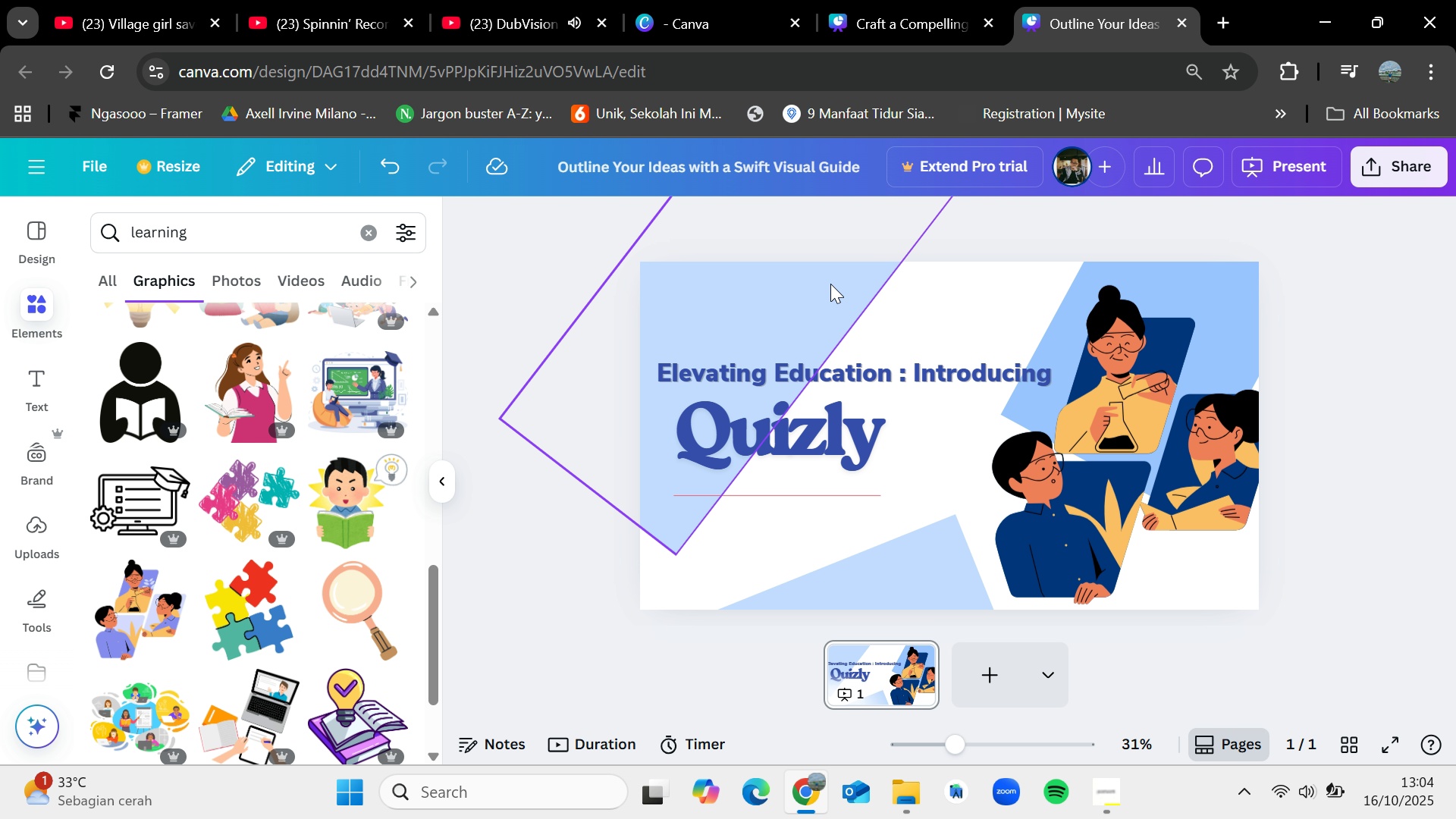 
left_click([830, 284])
 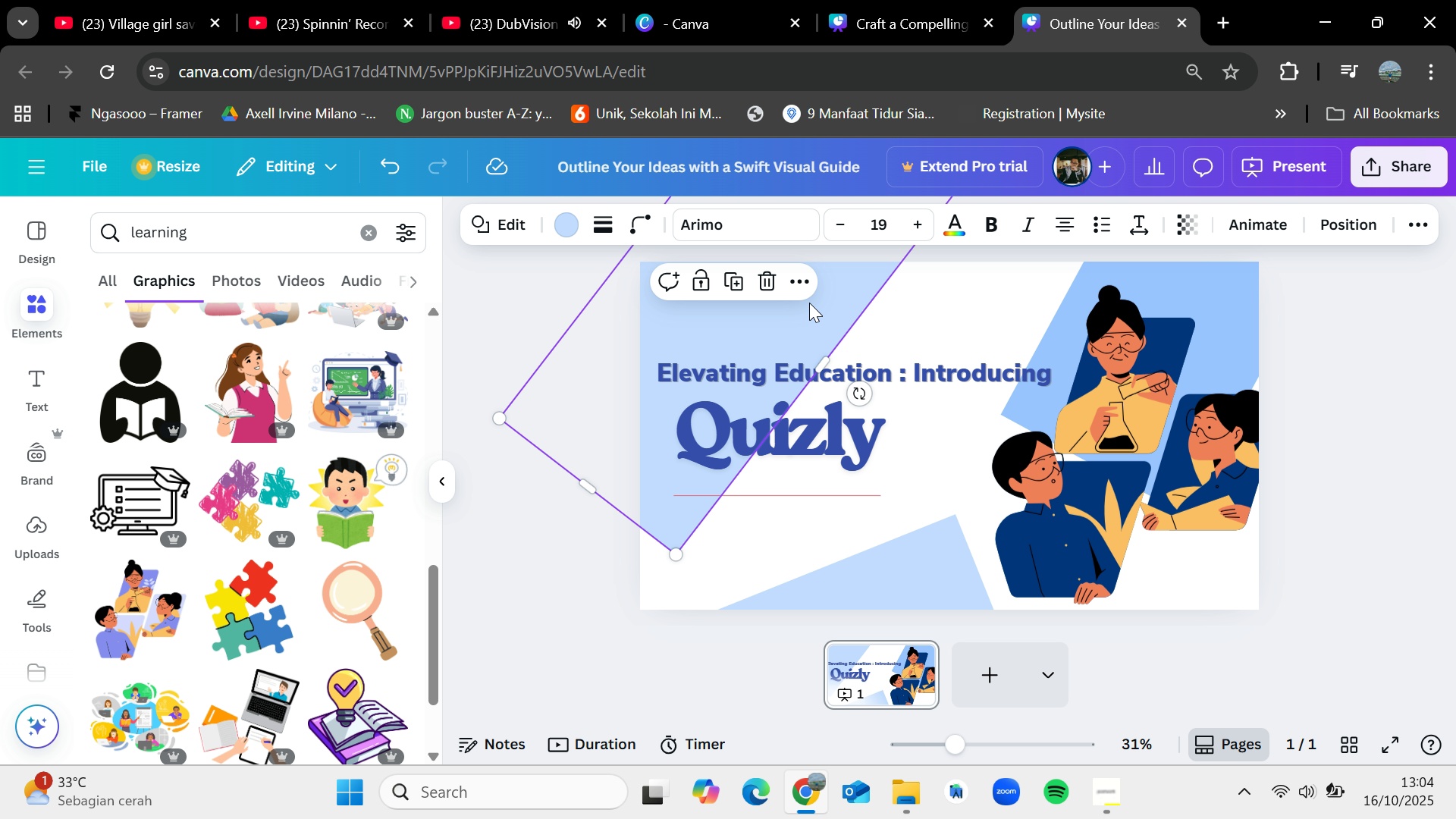 
left_click_drag(start_coordinate=[810, 303], to_coordinate=[821, 310])
 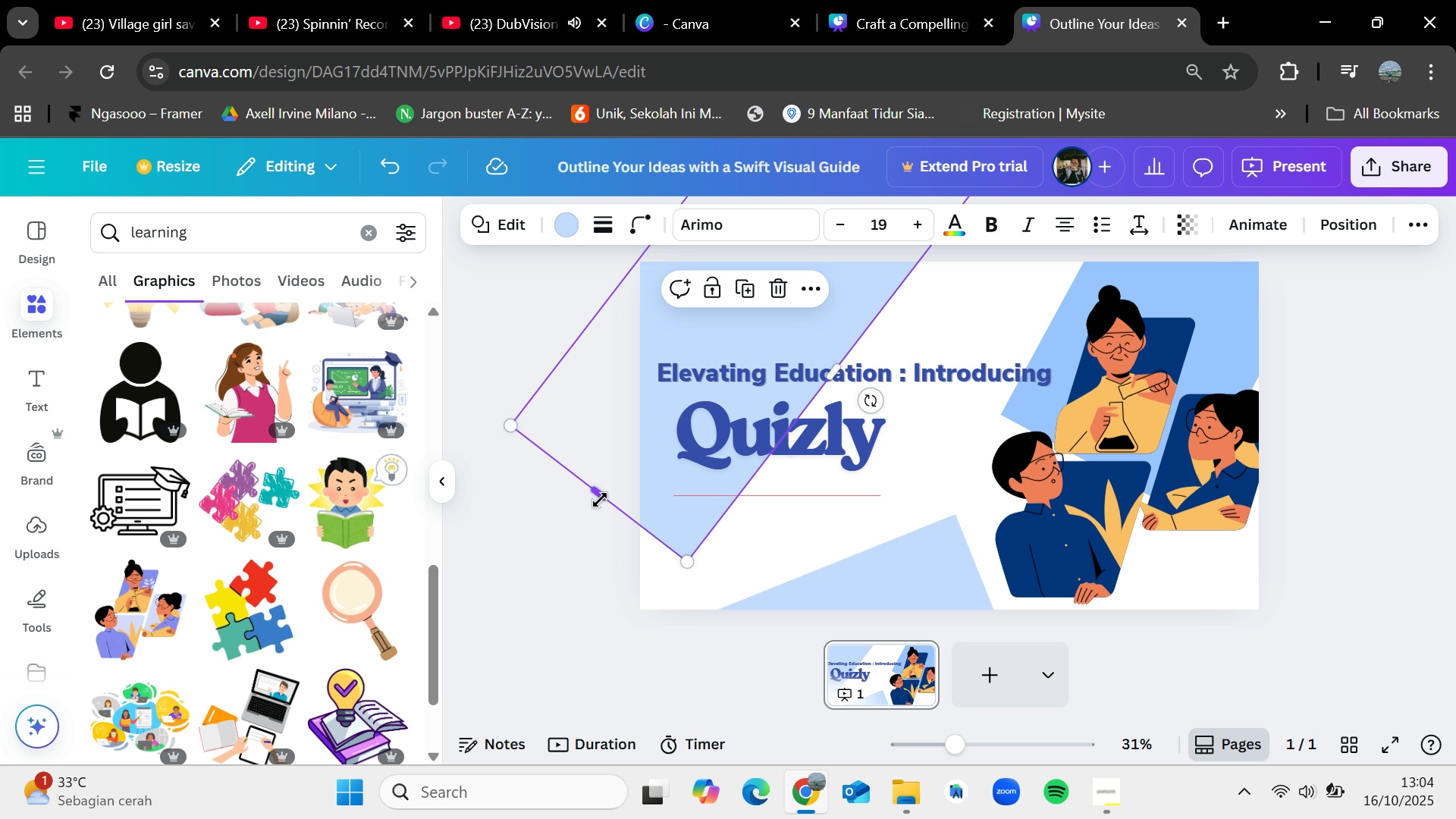 
left_click_drag(start_coordinate=[604, 496], to_coordinate=[541, 548])
 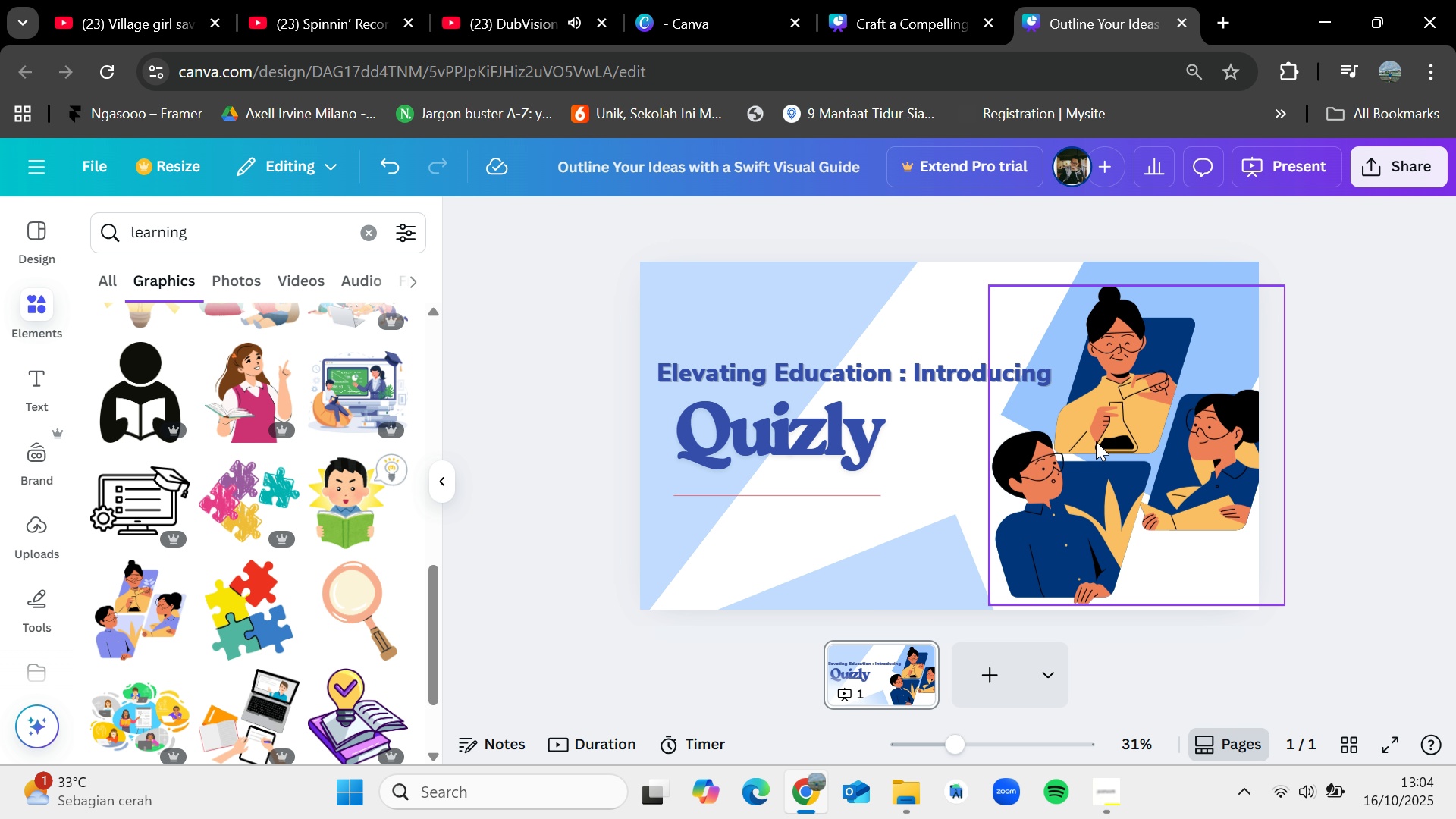 
left_click([912, 556])
 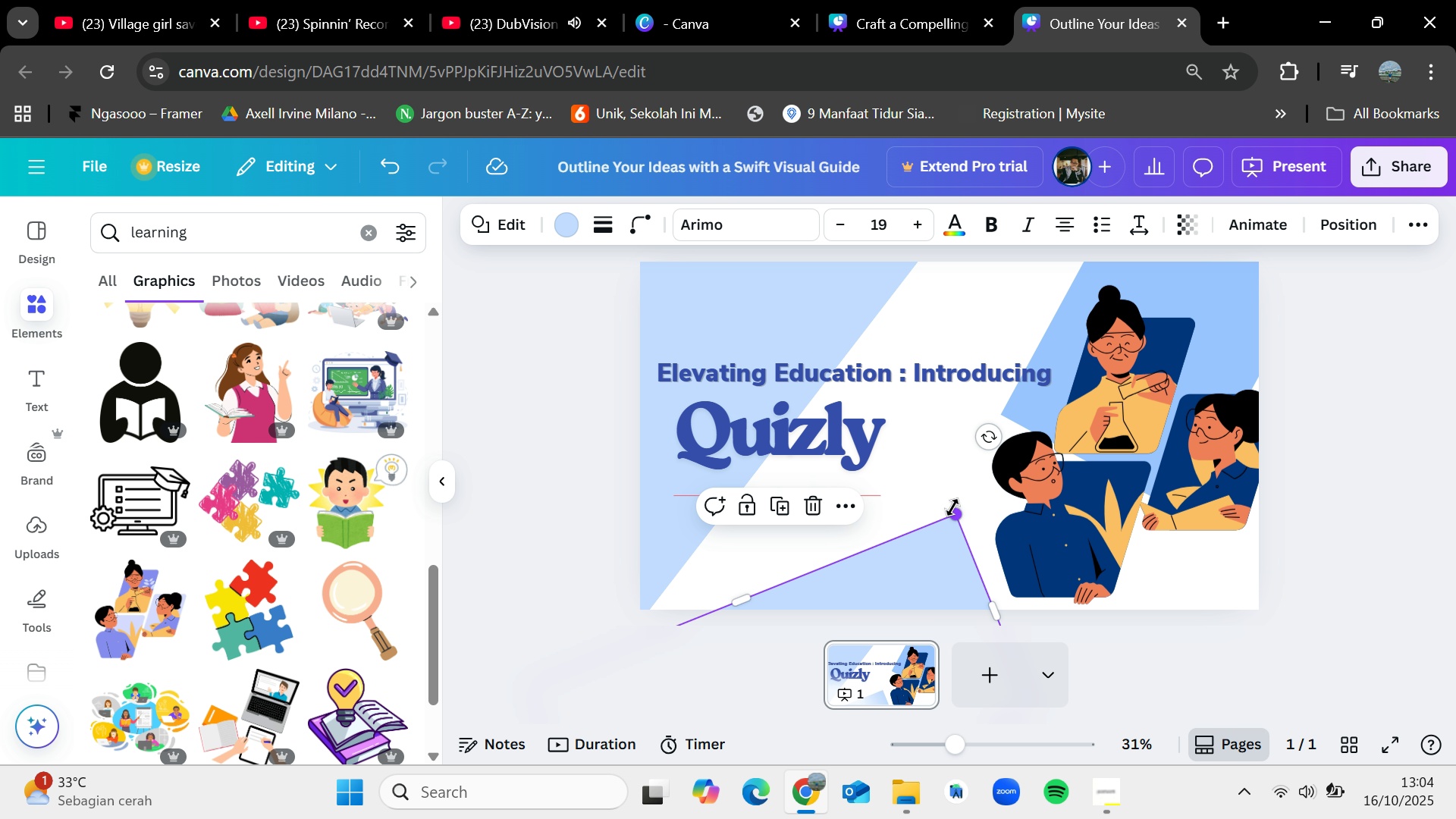 
left_click_drag(start_coordinate=[953, 507], to_coordinate=[966, 493])
 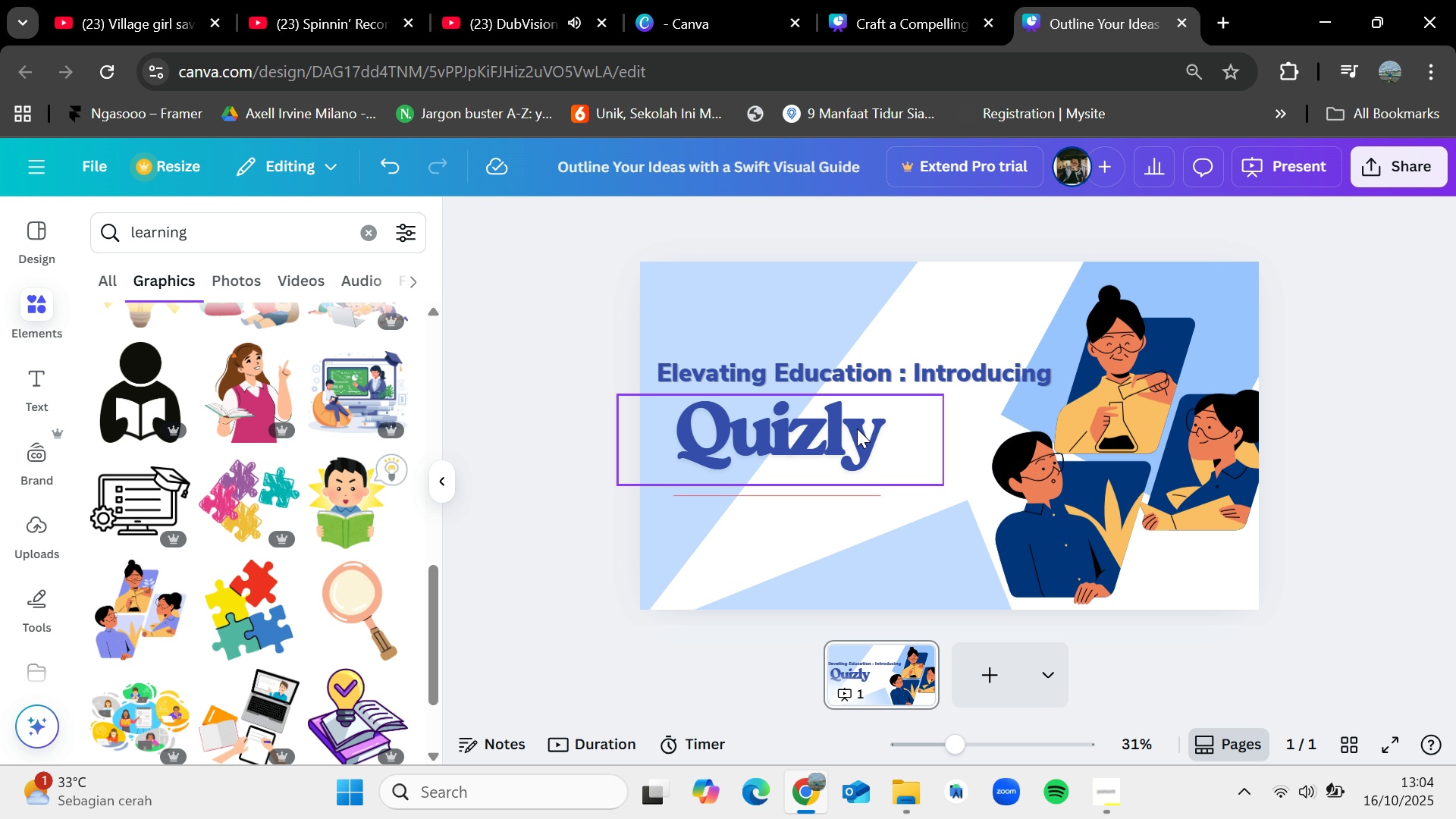 
left_click_drag(start_coordinate=[816, 430], to_coordinate=[817, 438])
 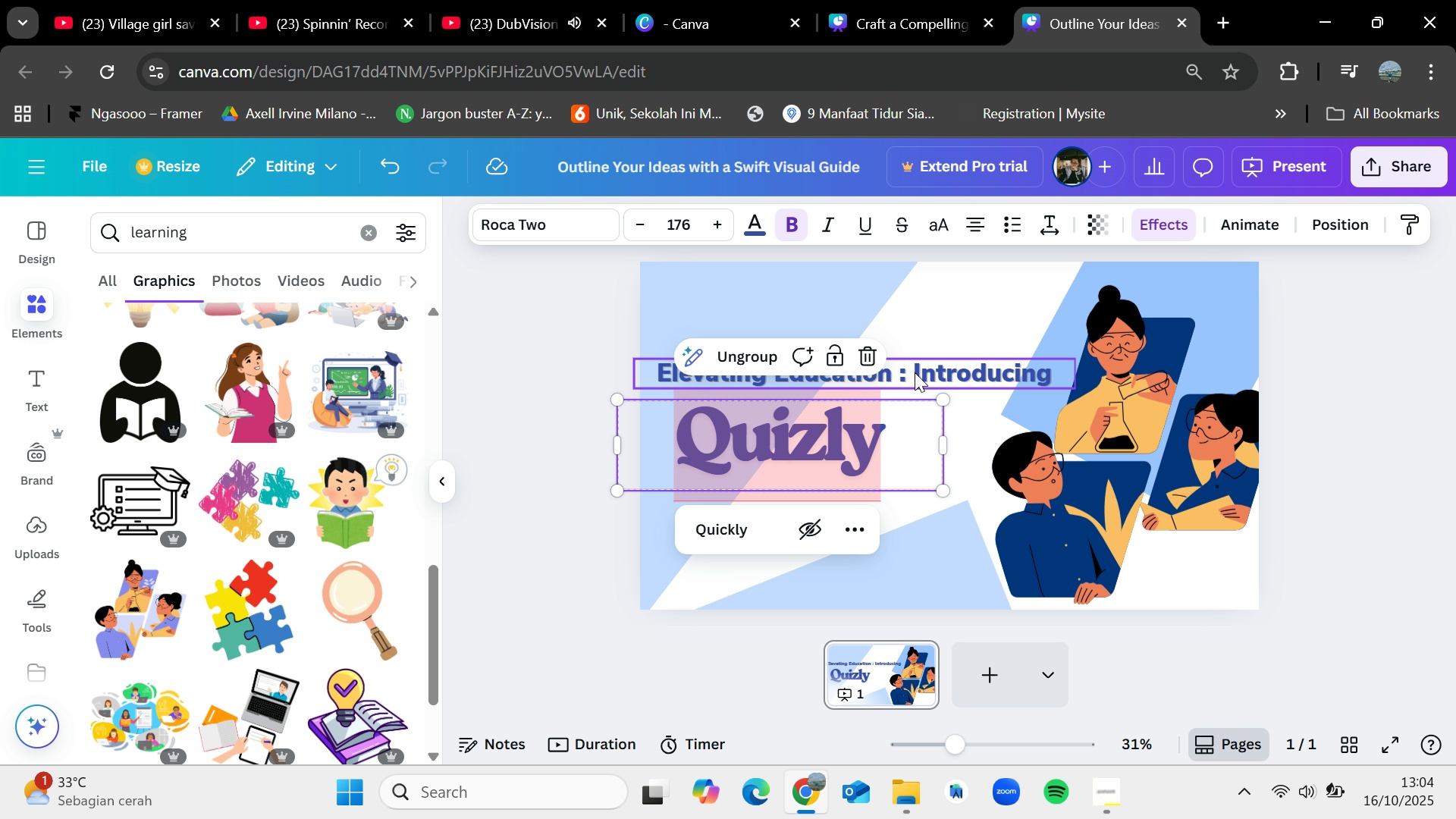 
left_click_drag(start_coordinate=[921, 372], to_coordinate=[920, 378])
 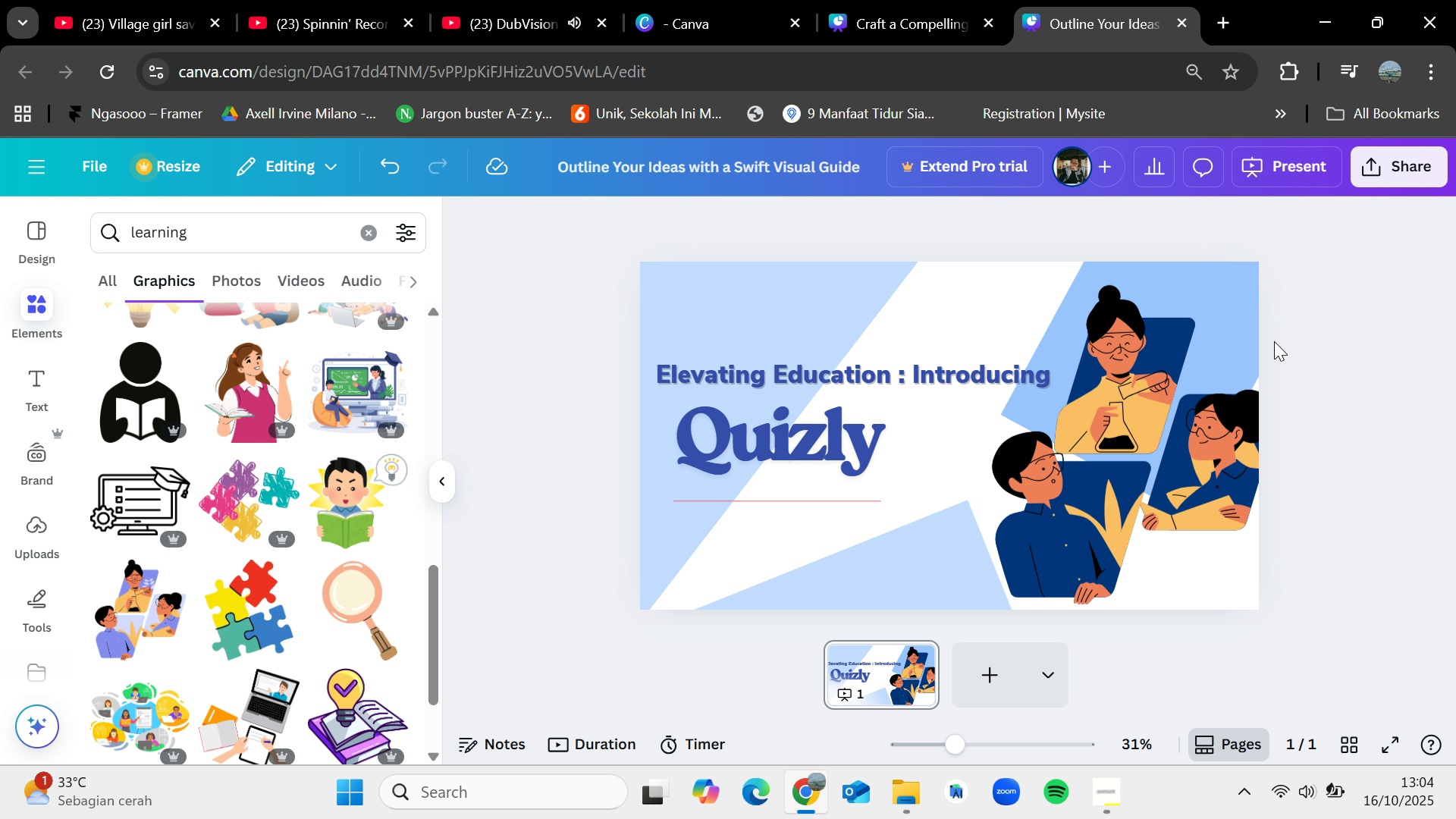 
wait(5.62)
 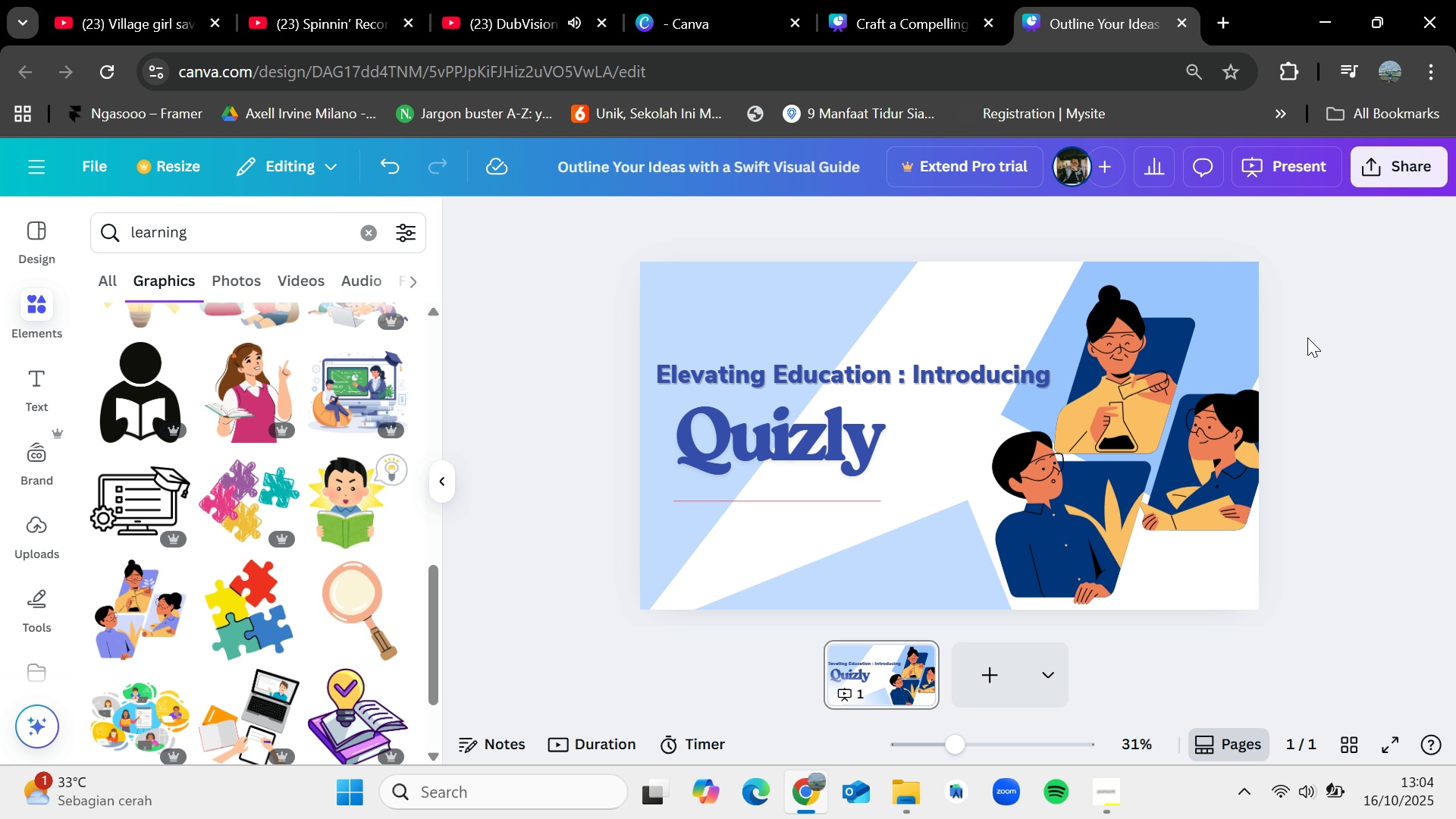 
left_click([798, 305])
 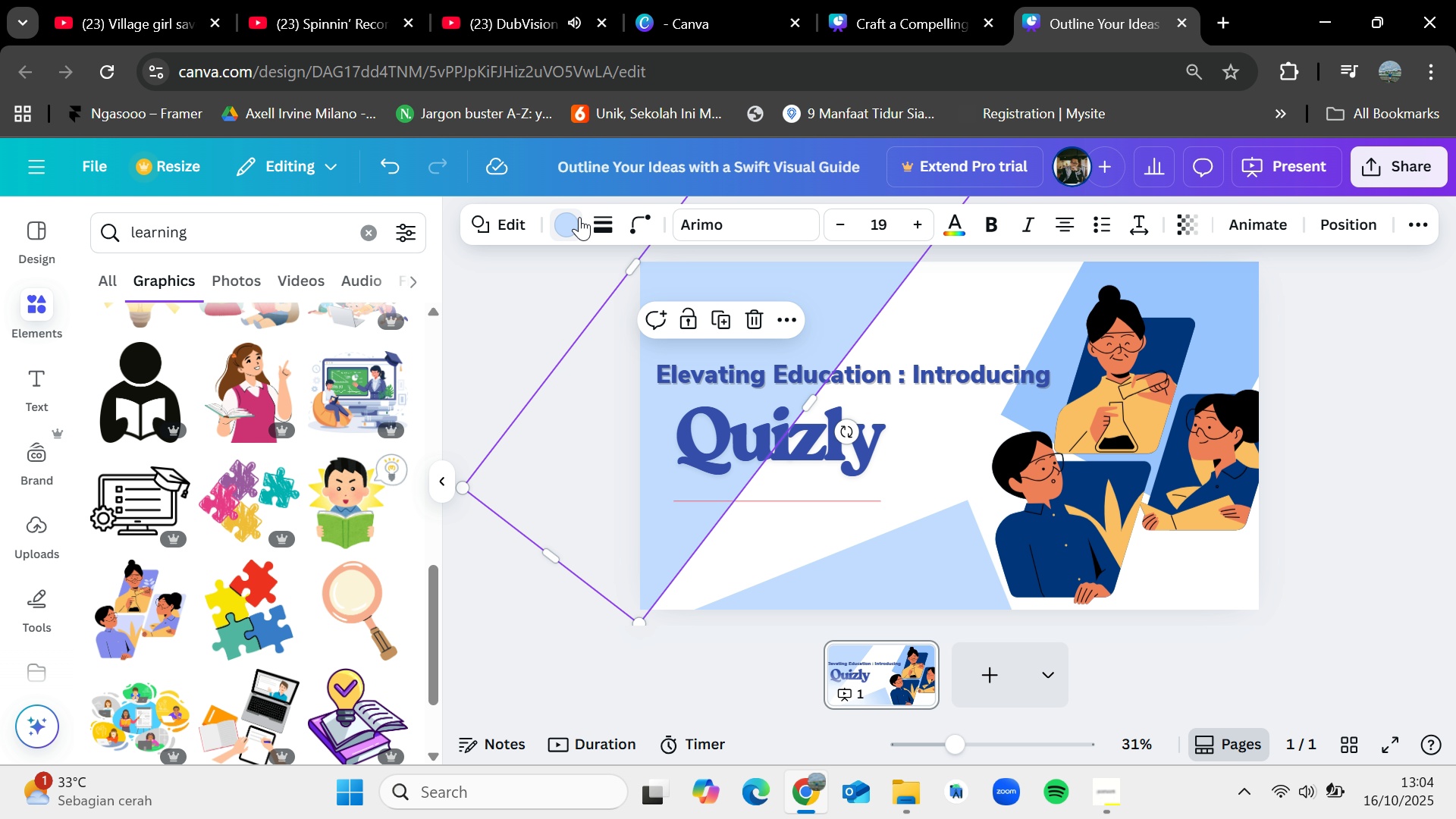 
left_click([579, 217])
 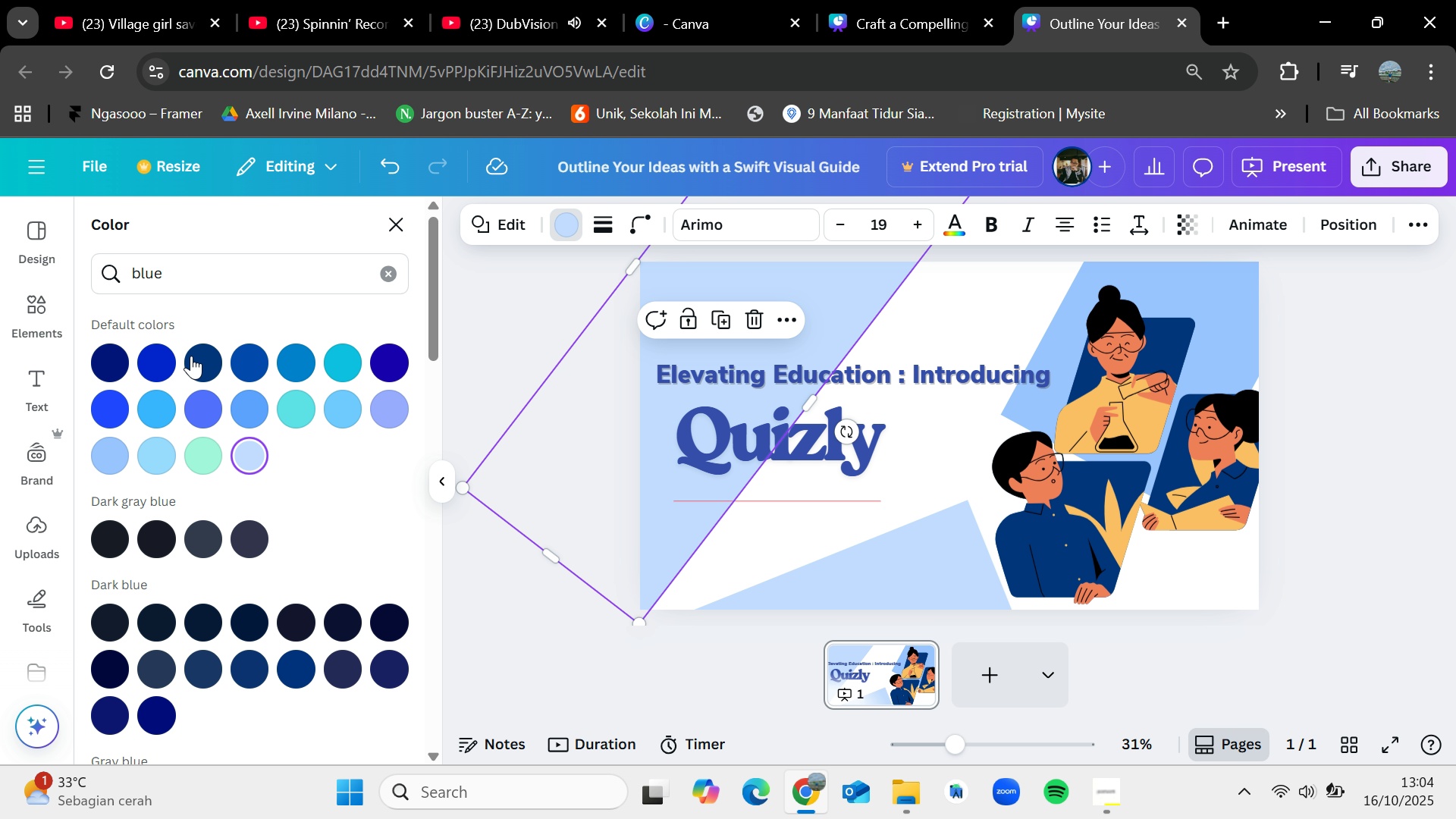 
left_click([198, 355])
 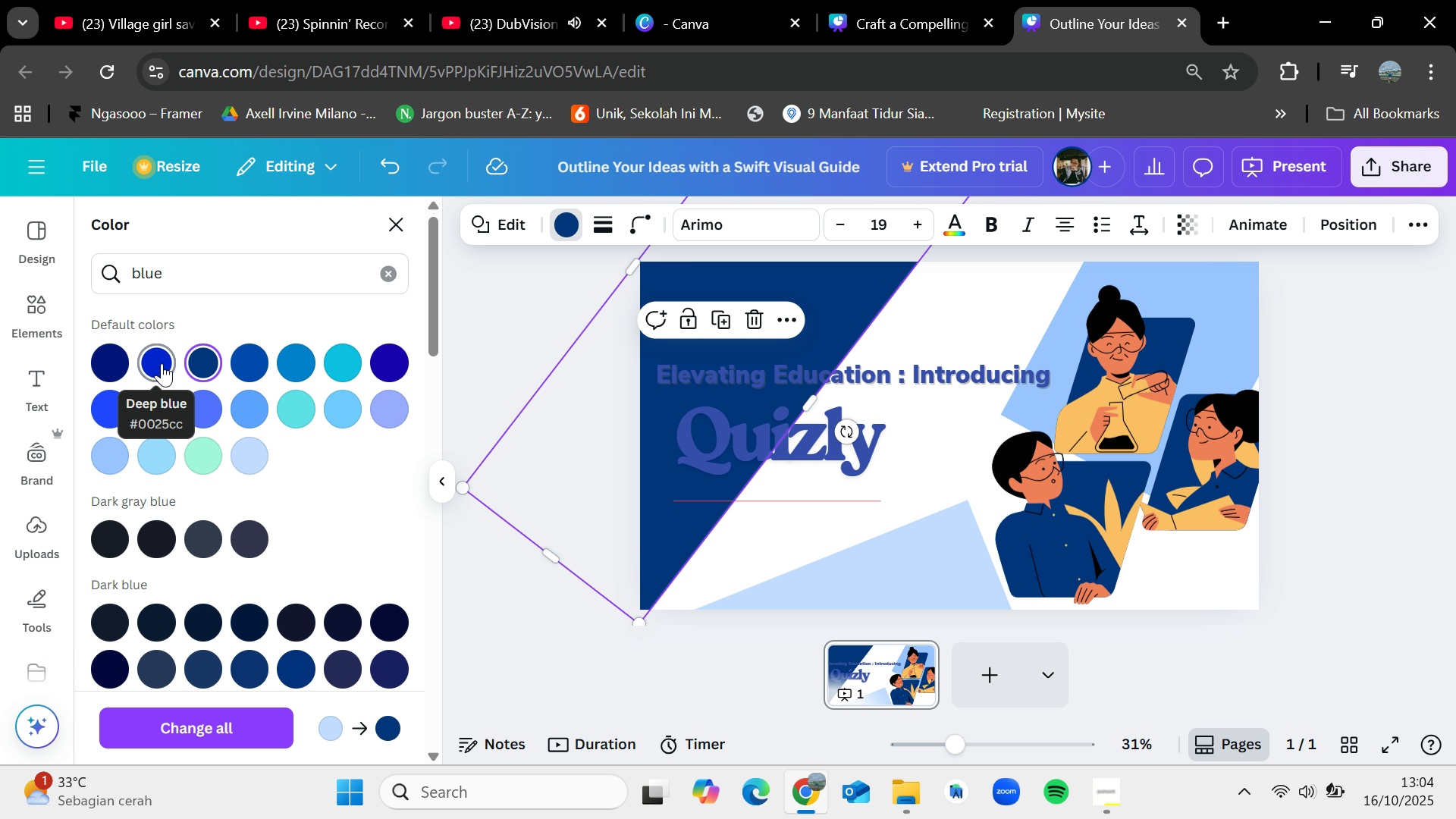 
key(Control+Z)
 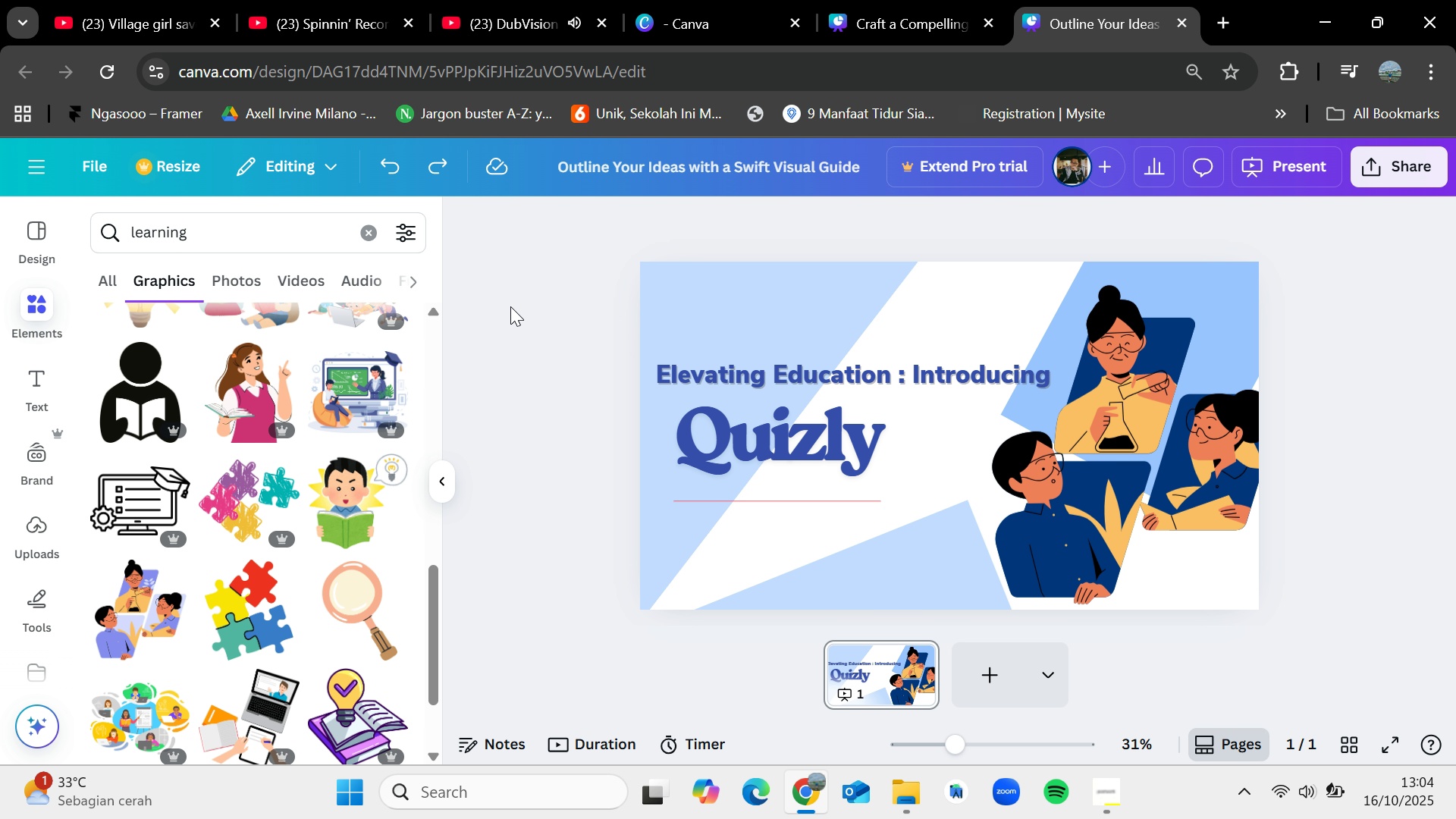 
hold_key(key=VolumeUp, duration=0.68)
 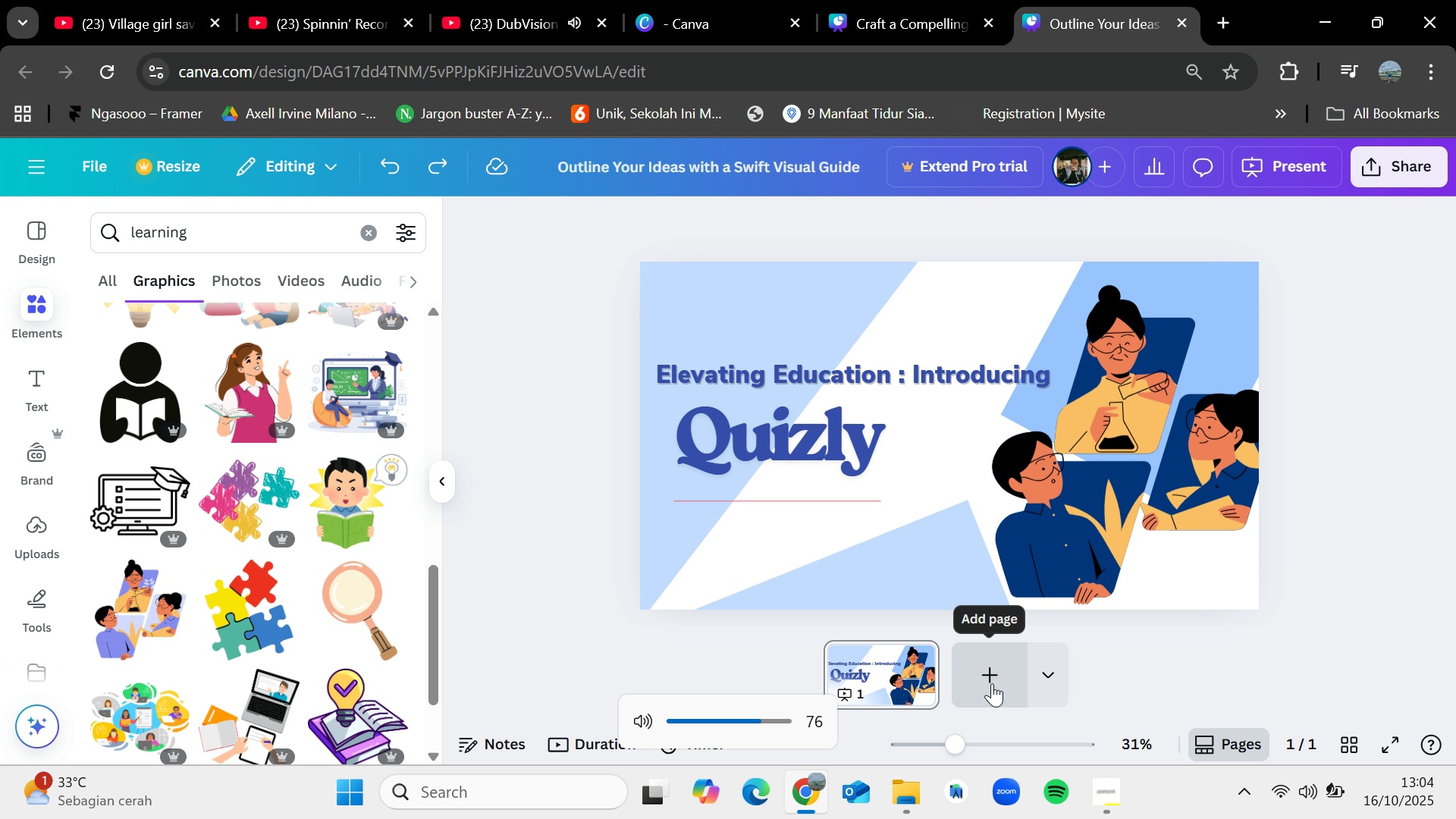 
left_click([992, 683])
 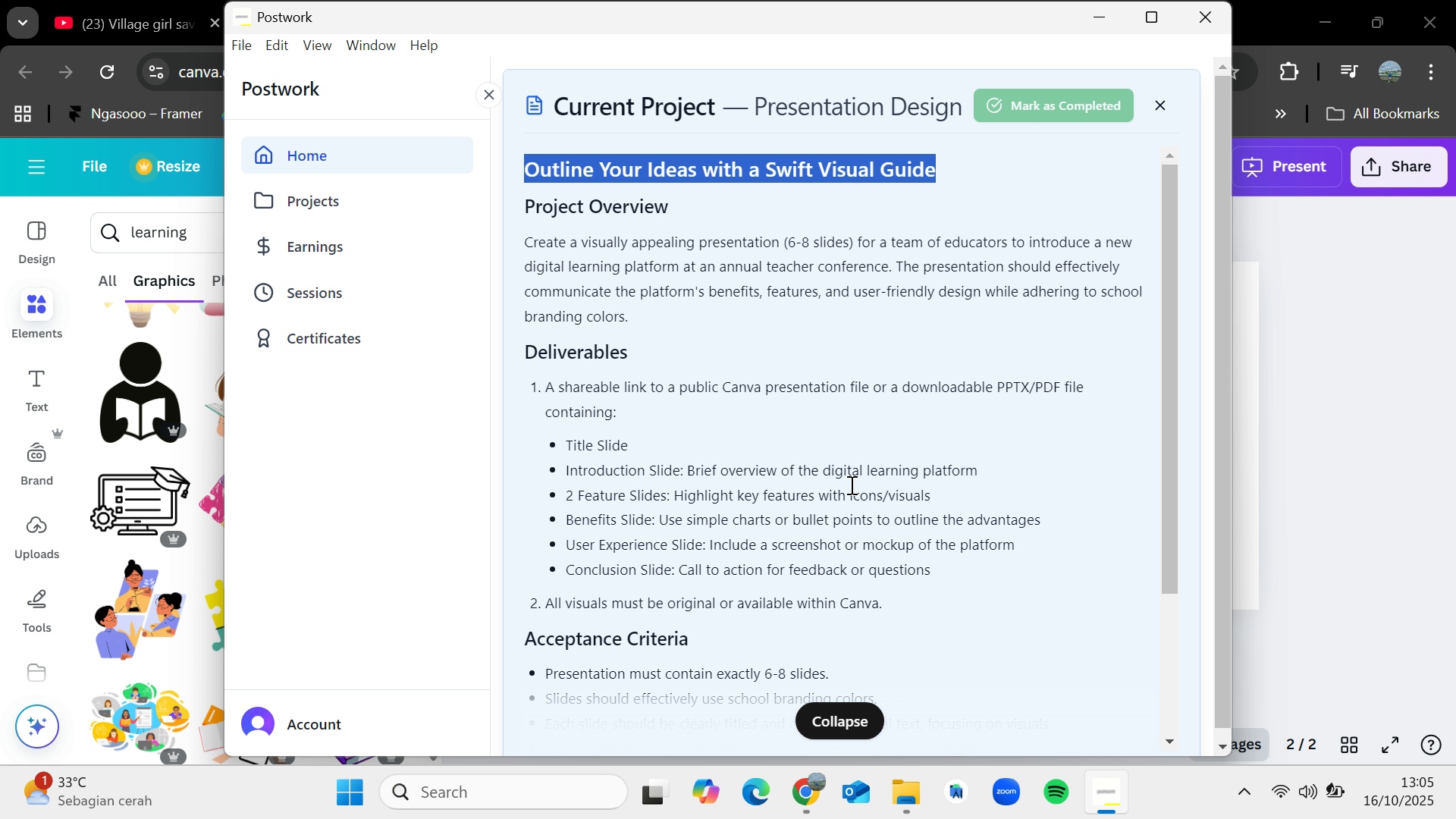 
wait(32.65)
 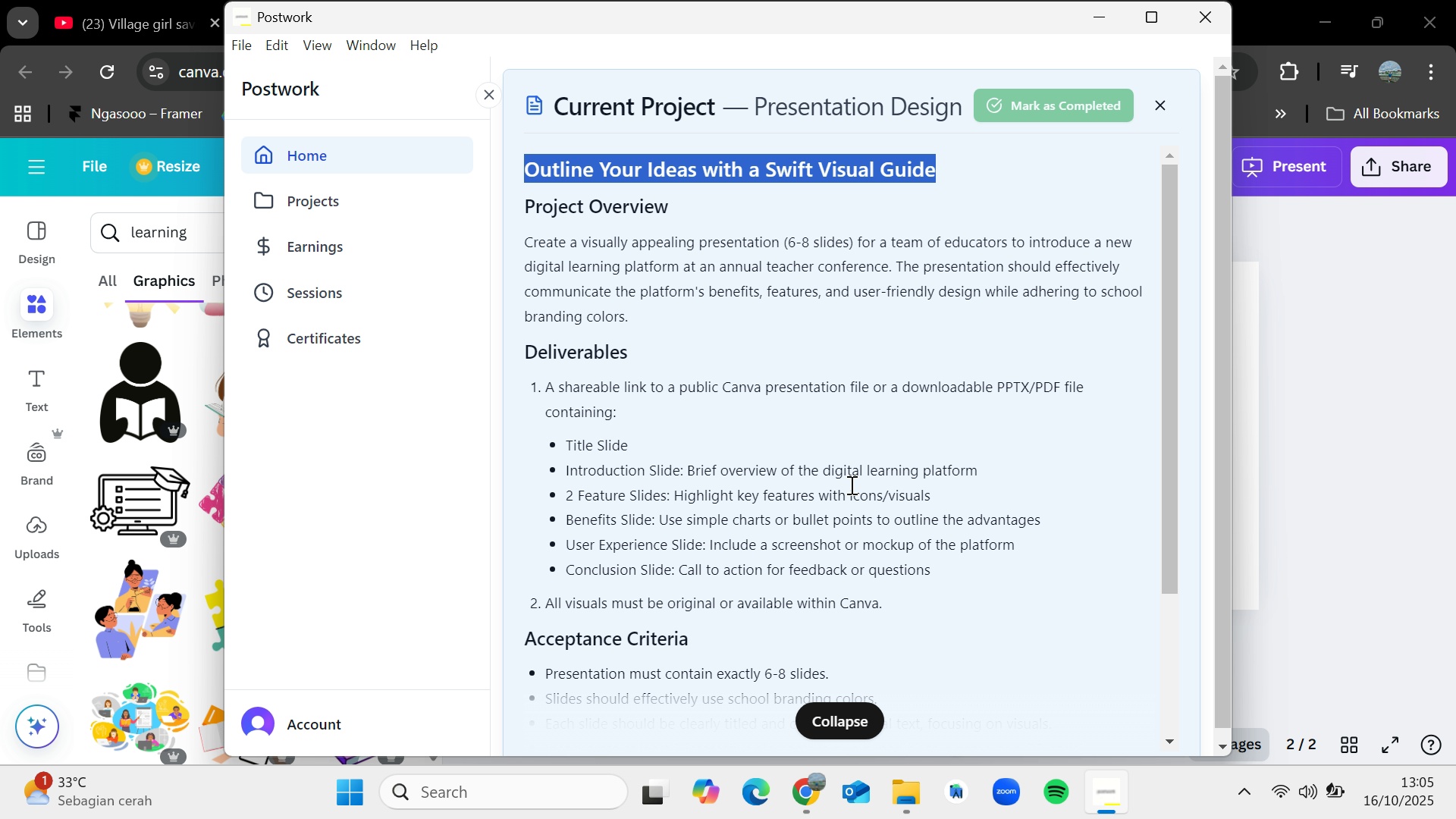 
left_click([806, 669])
 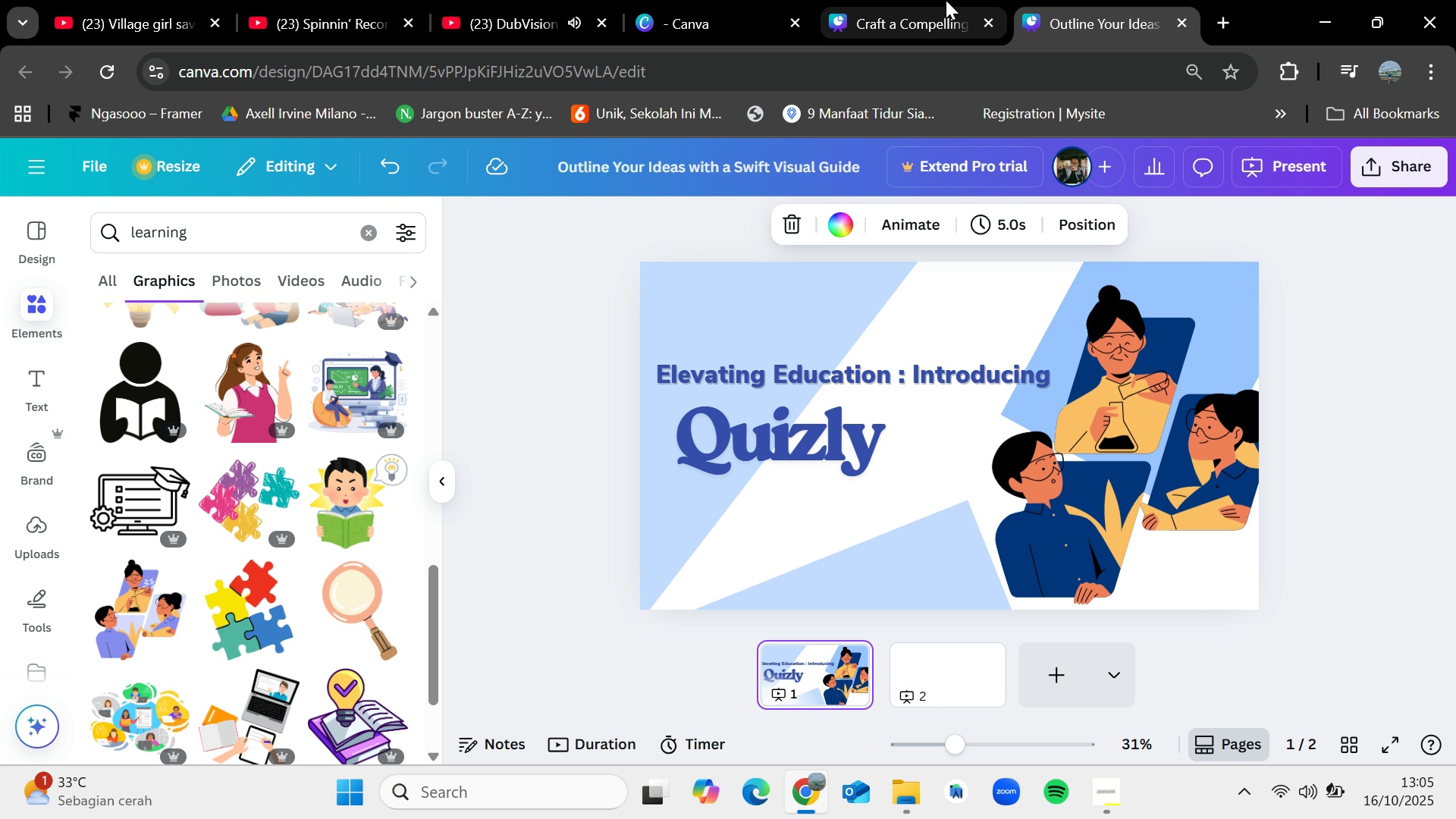 
left_click([946, 0])
 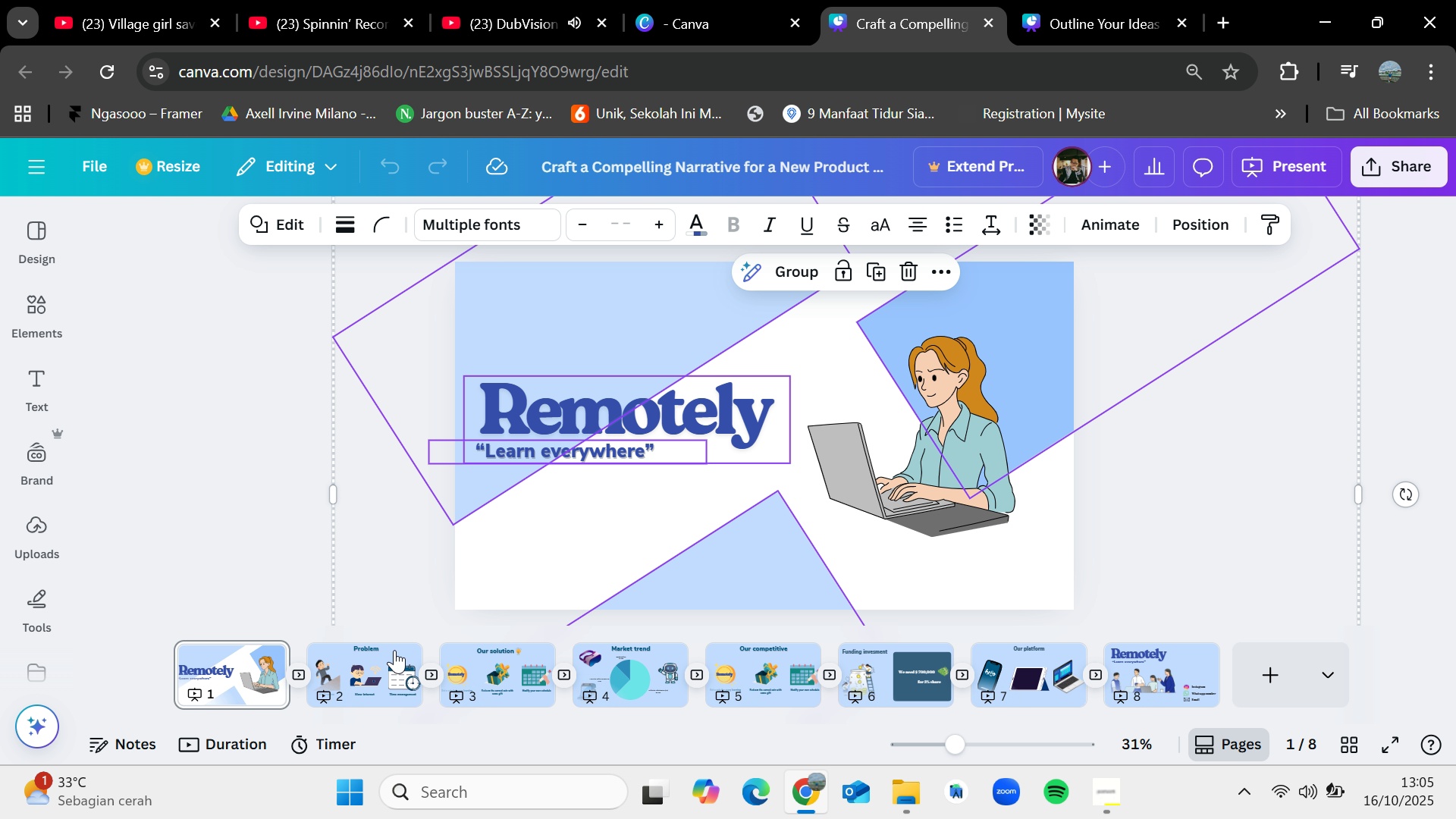 
left_click([391, 650])
 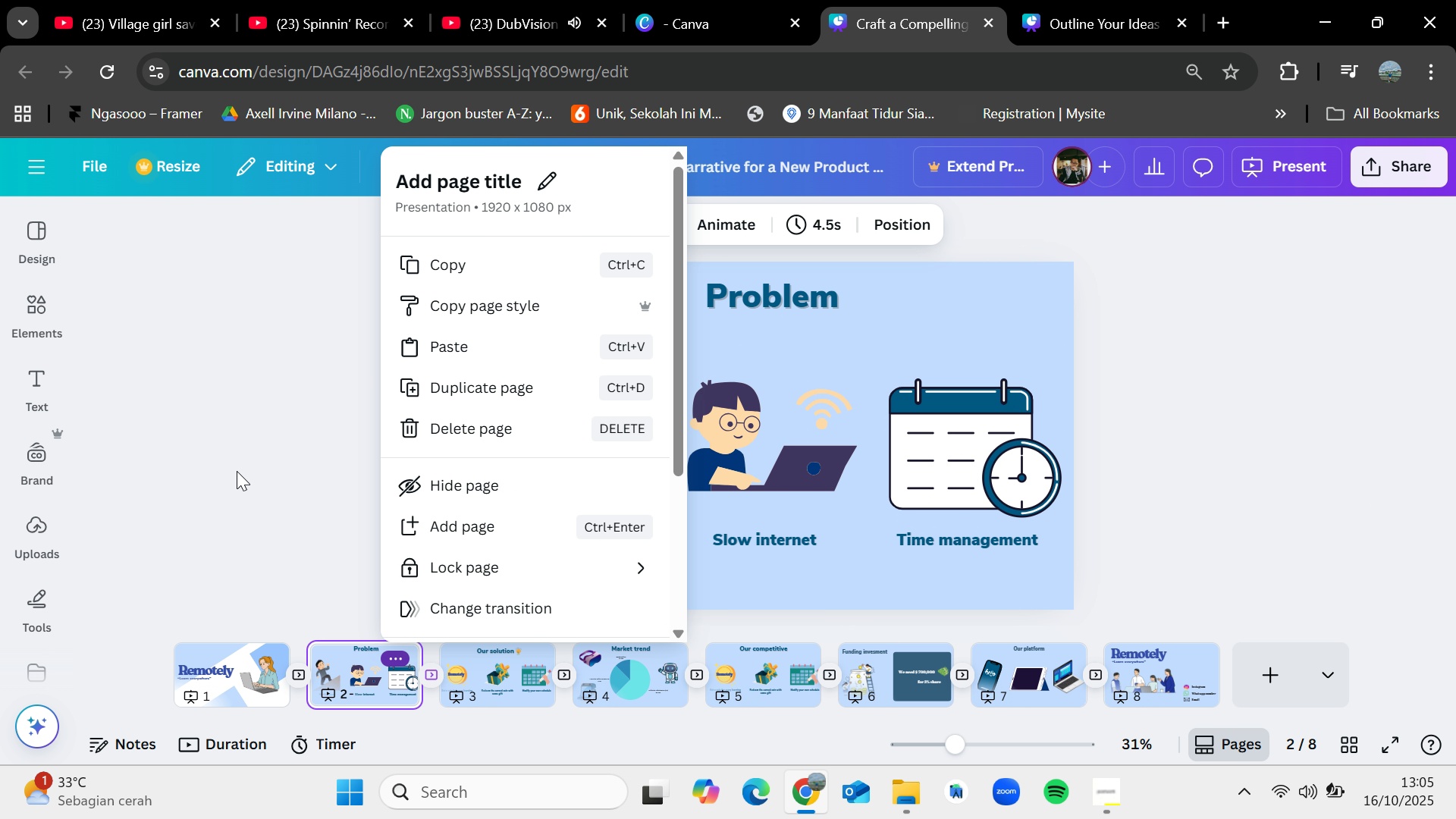 
left_click([237, 471])
 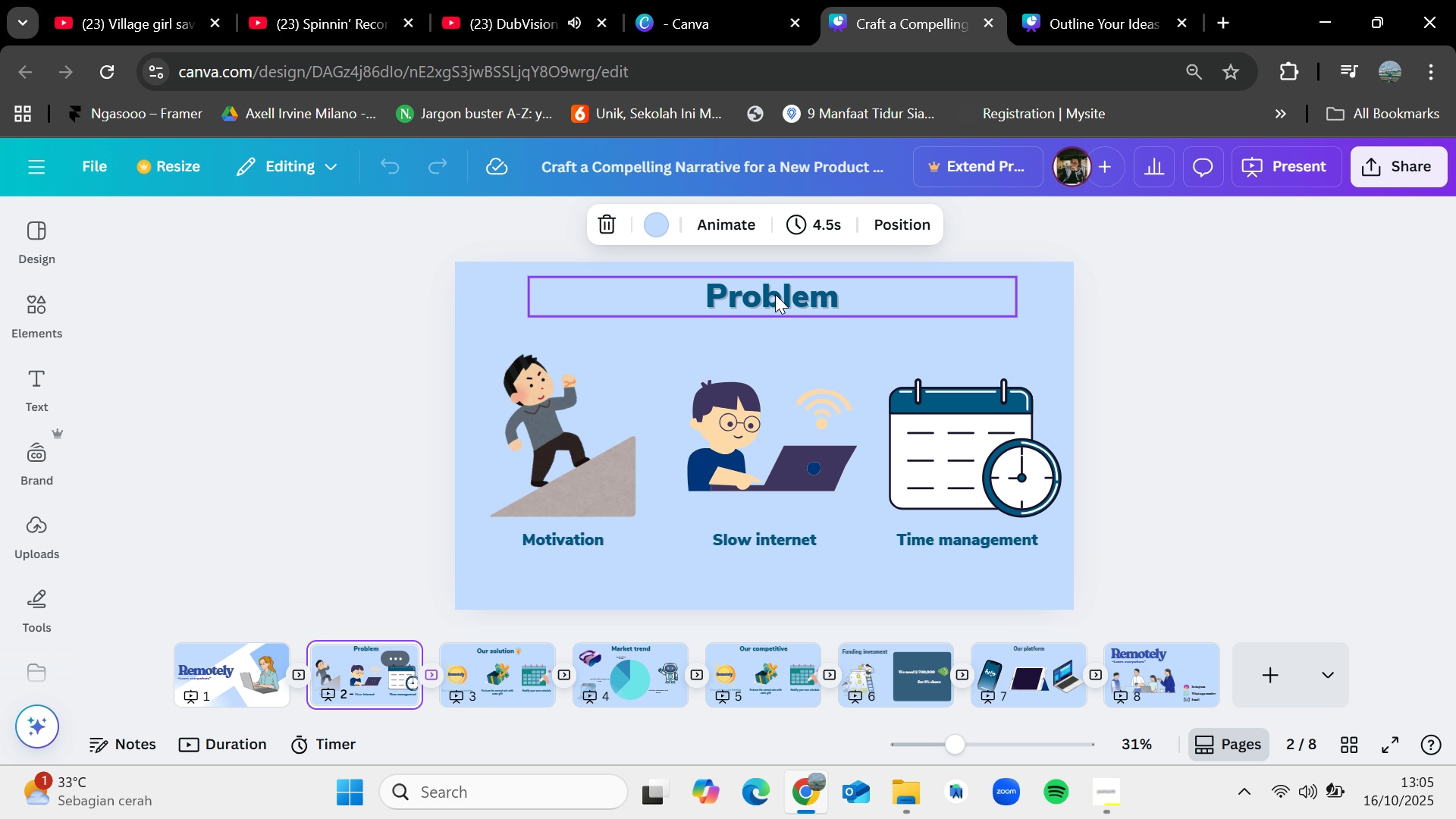 
left_click([775, 294])
 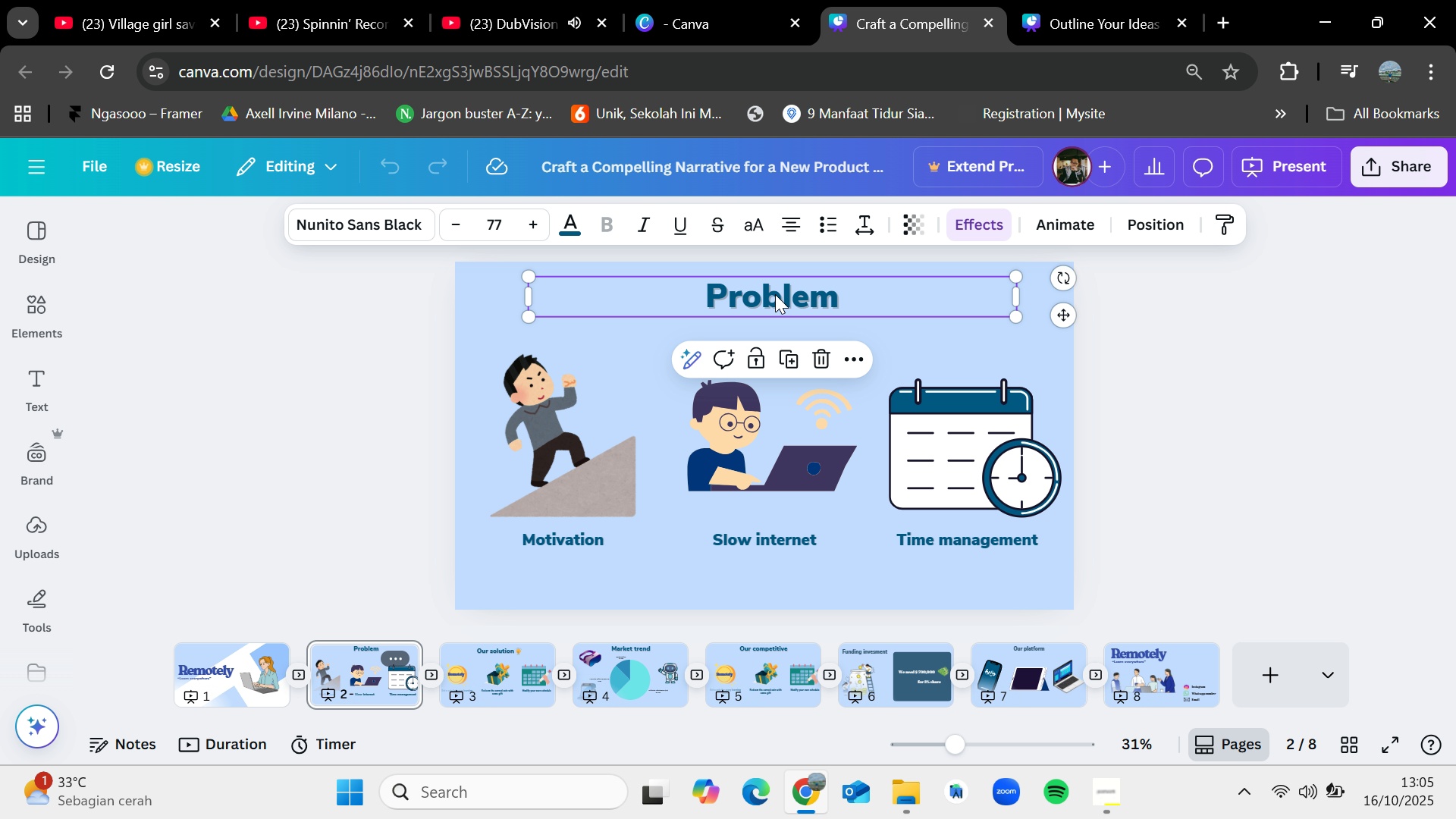 
key(Control+C)
 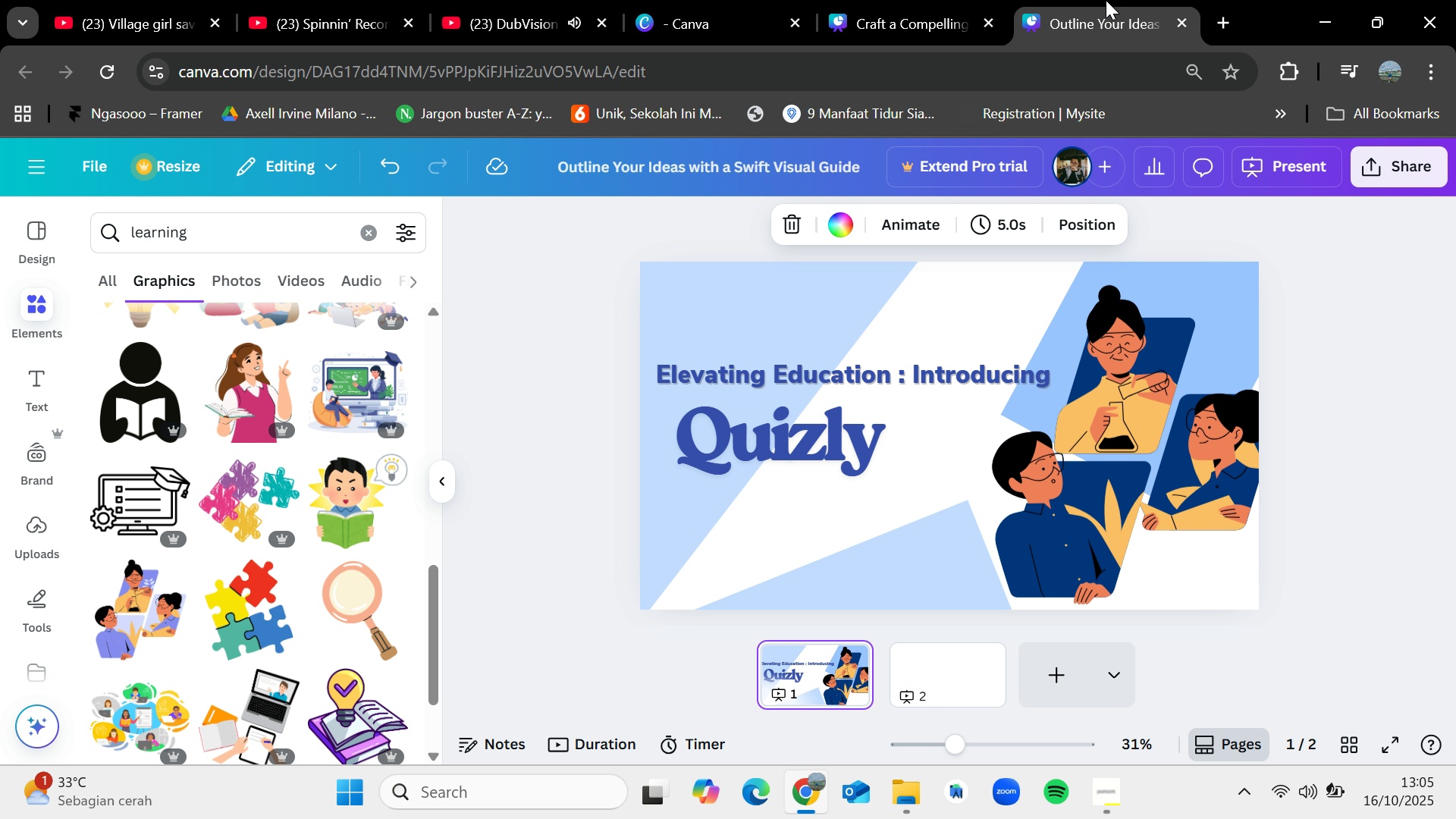 
left_click([1107, 0])
 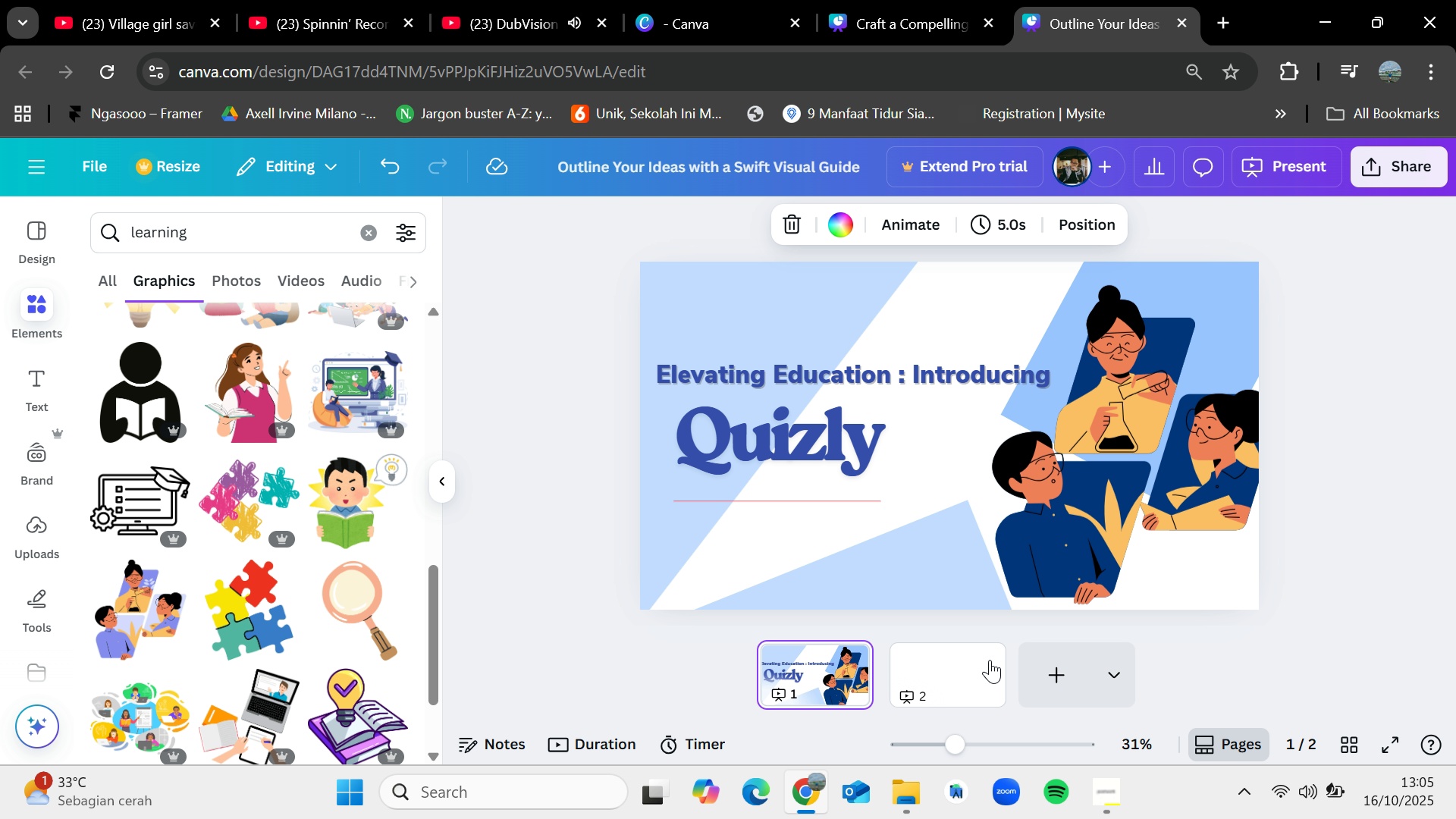 
left_click([986, 663])
 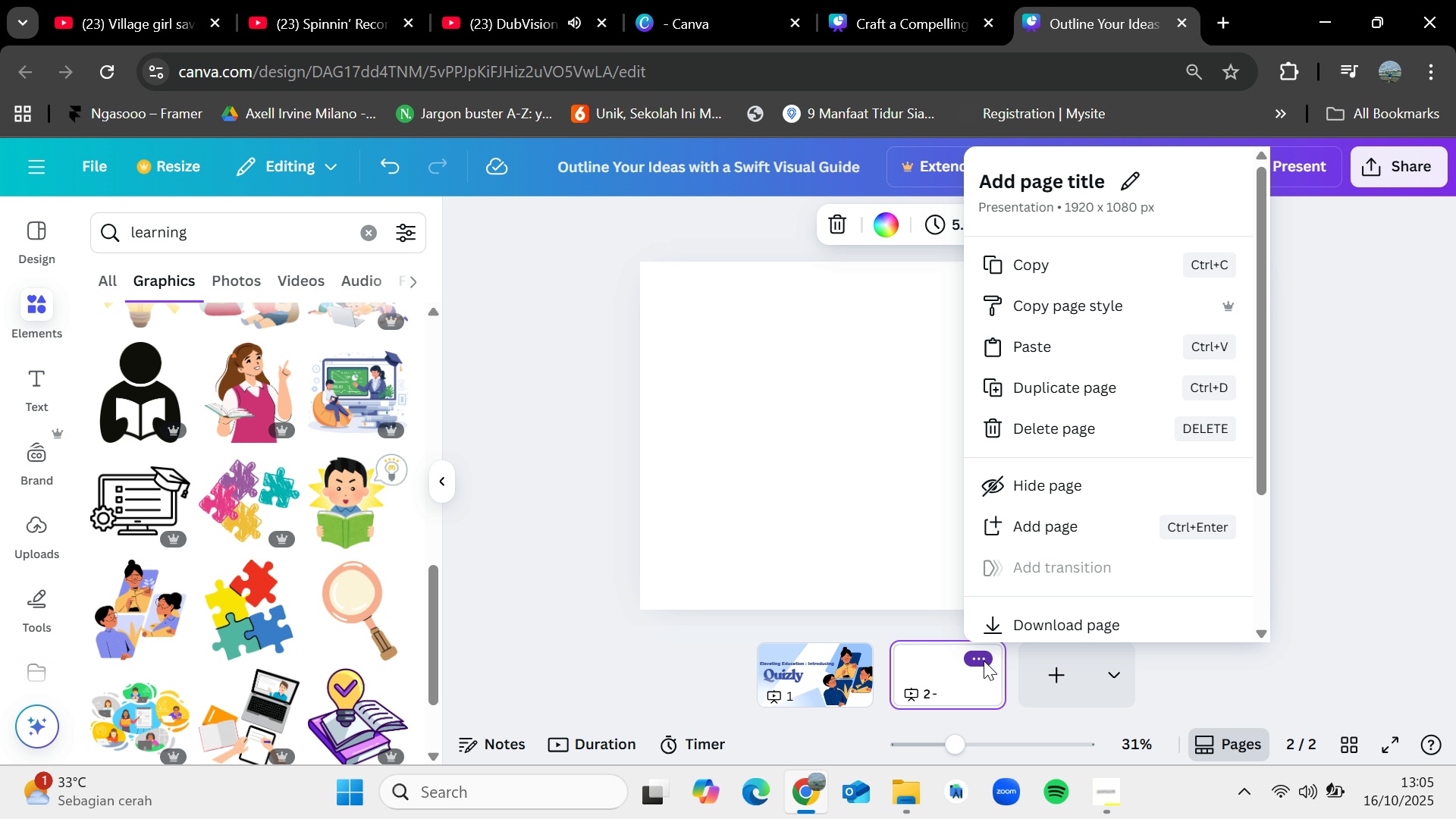 
left_click([886, 401])
 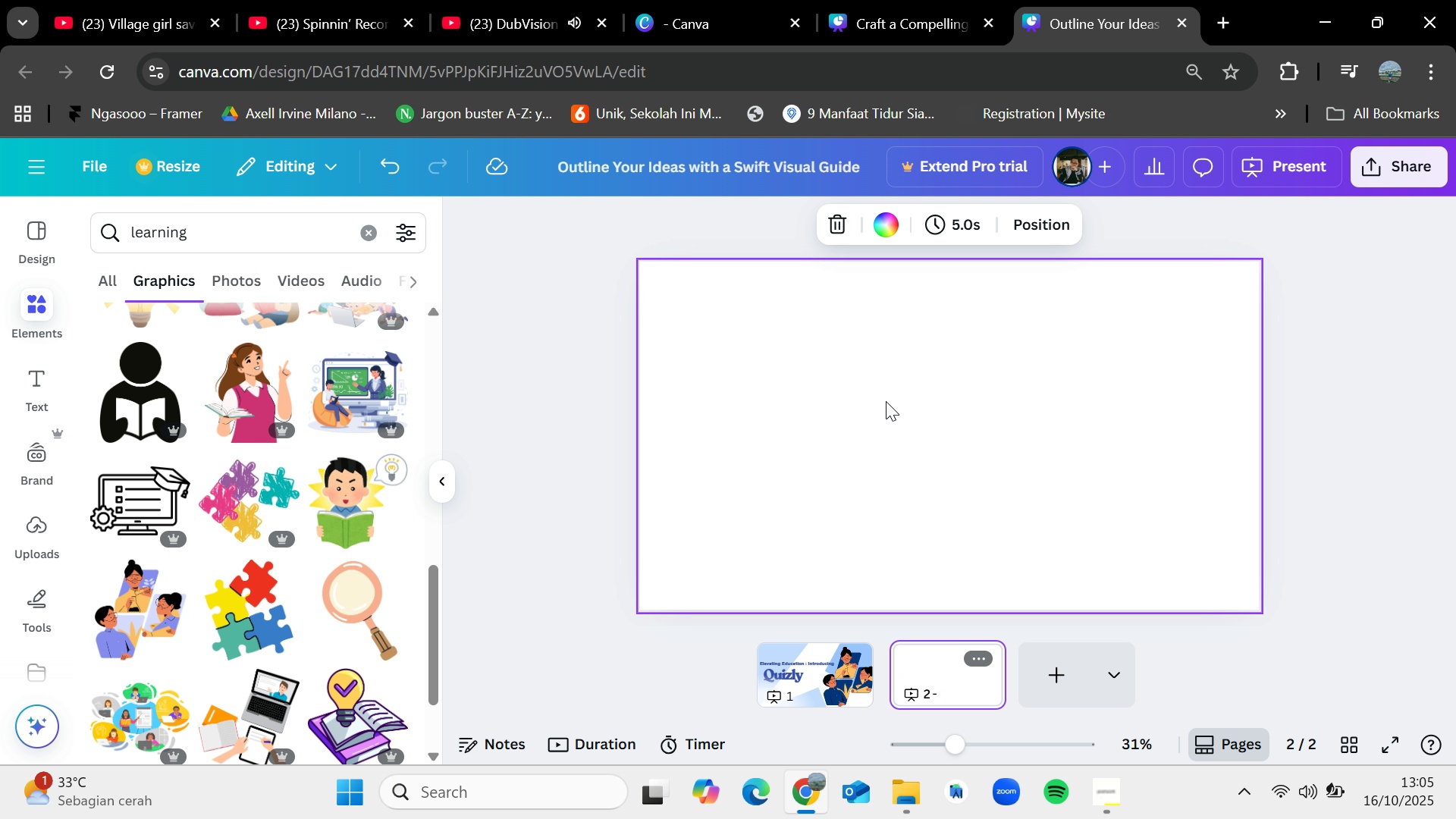 
key(Control+V)
 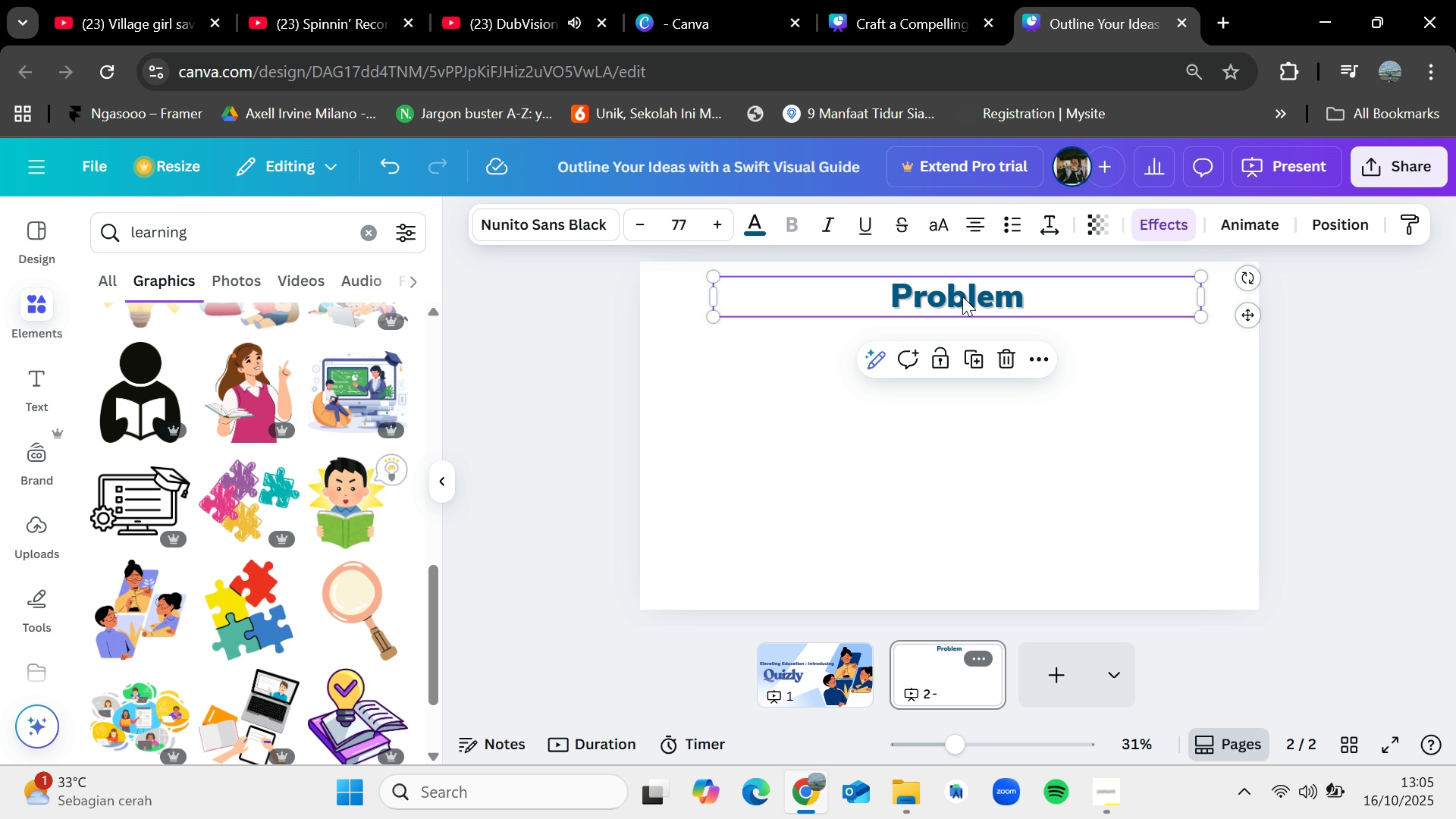 
double_click([962, 297])
 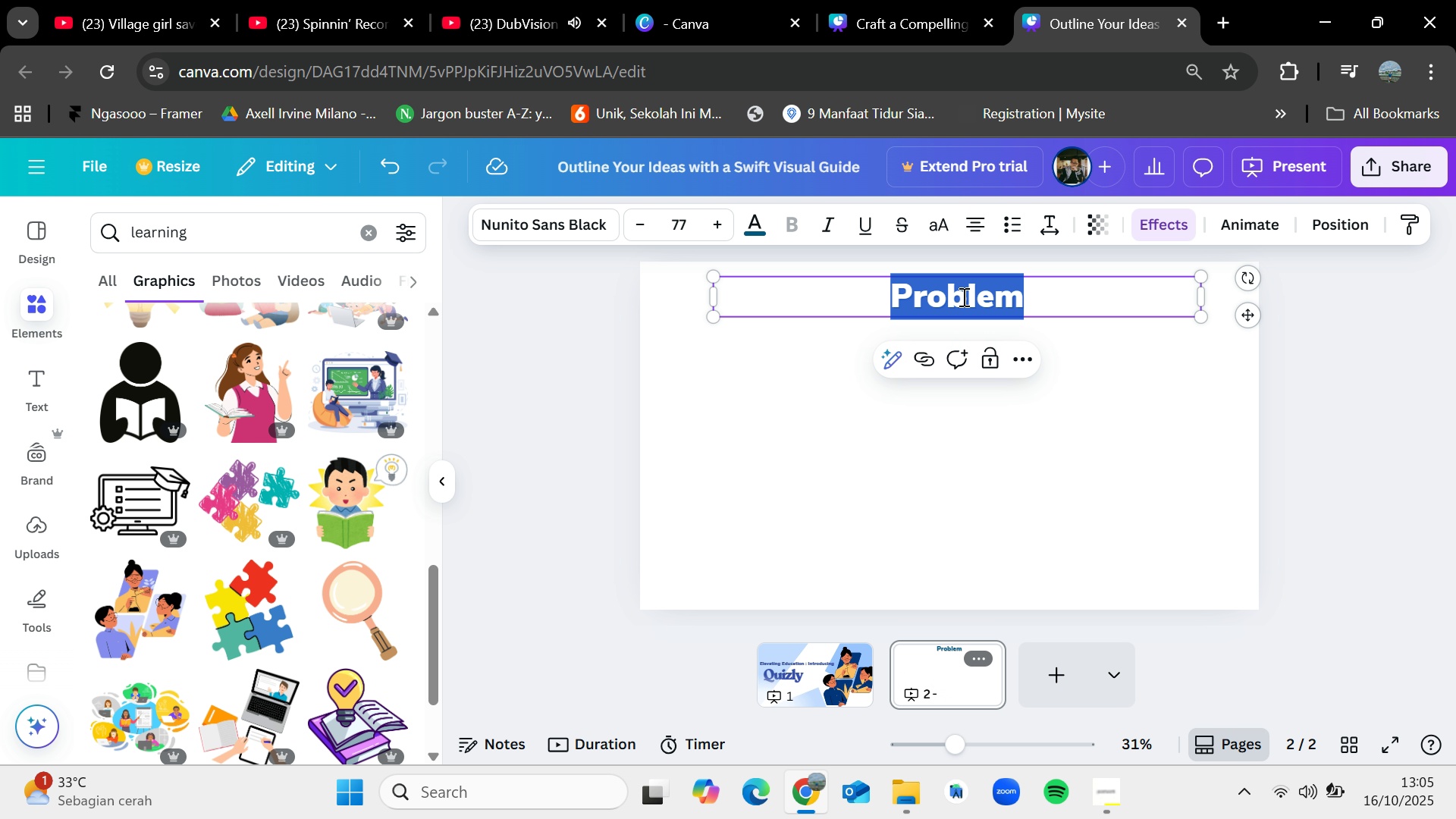 
key(Backspace)
type(Brin)
key(Backspace)
type(dging the gap : a nwe)
key(Backspace)
key(Backspace)
type(ew era for teca)
key(Backspace)
key(Backspace)
type(aching and learning)
 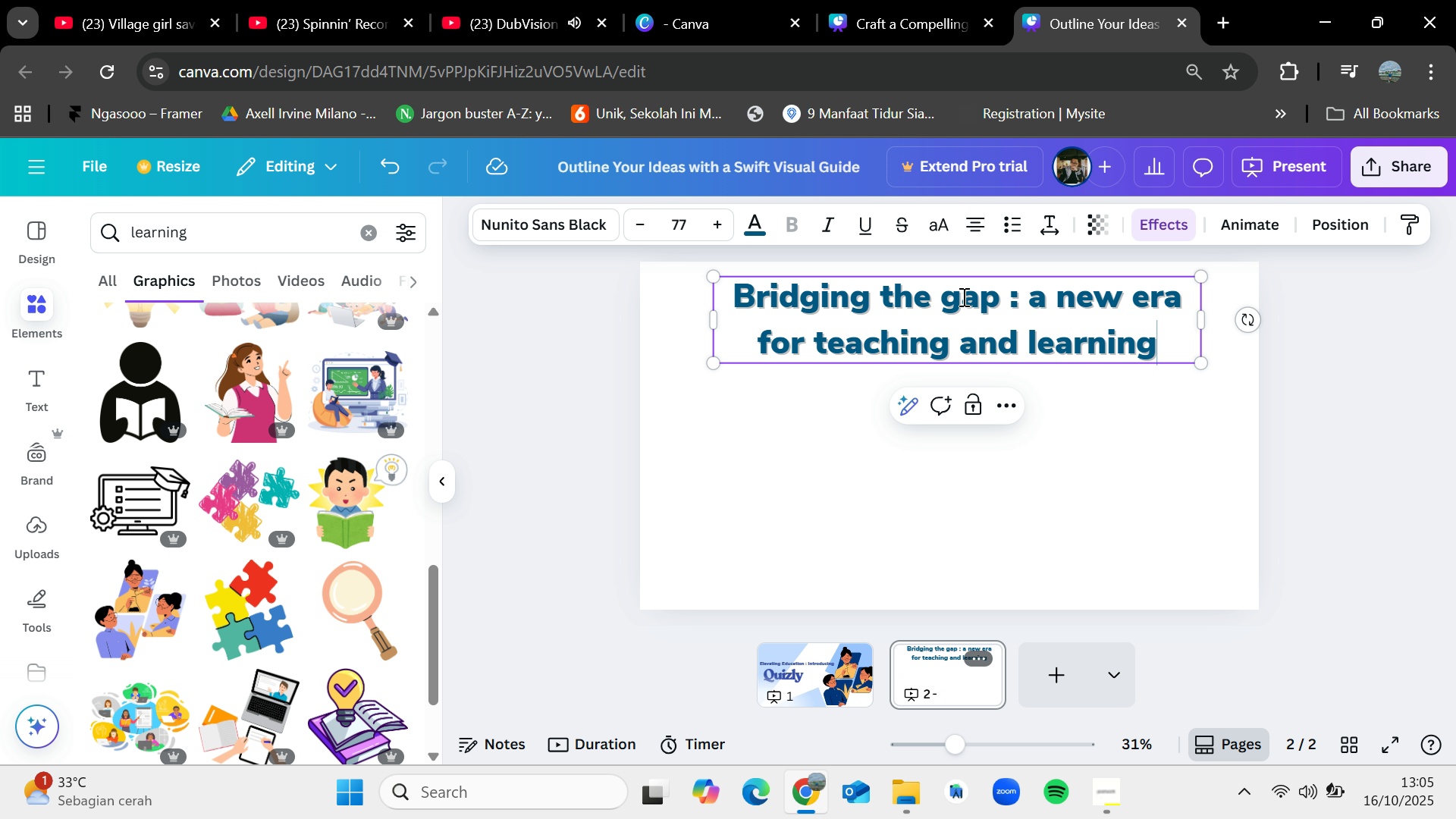 
left_click([891, 296])
 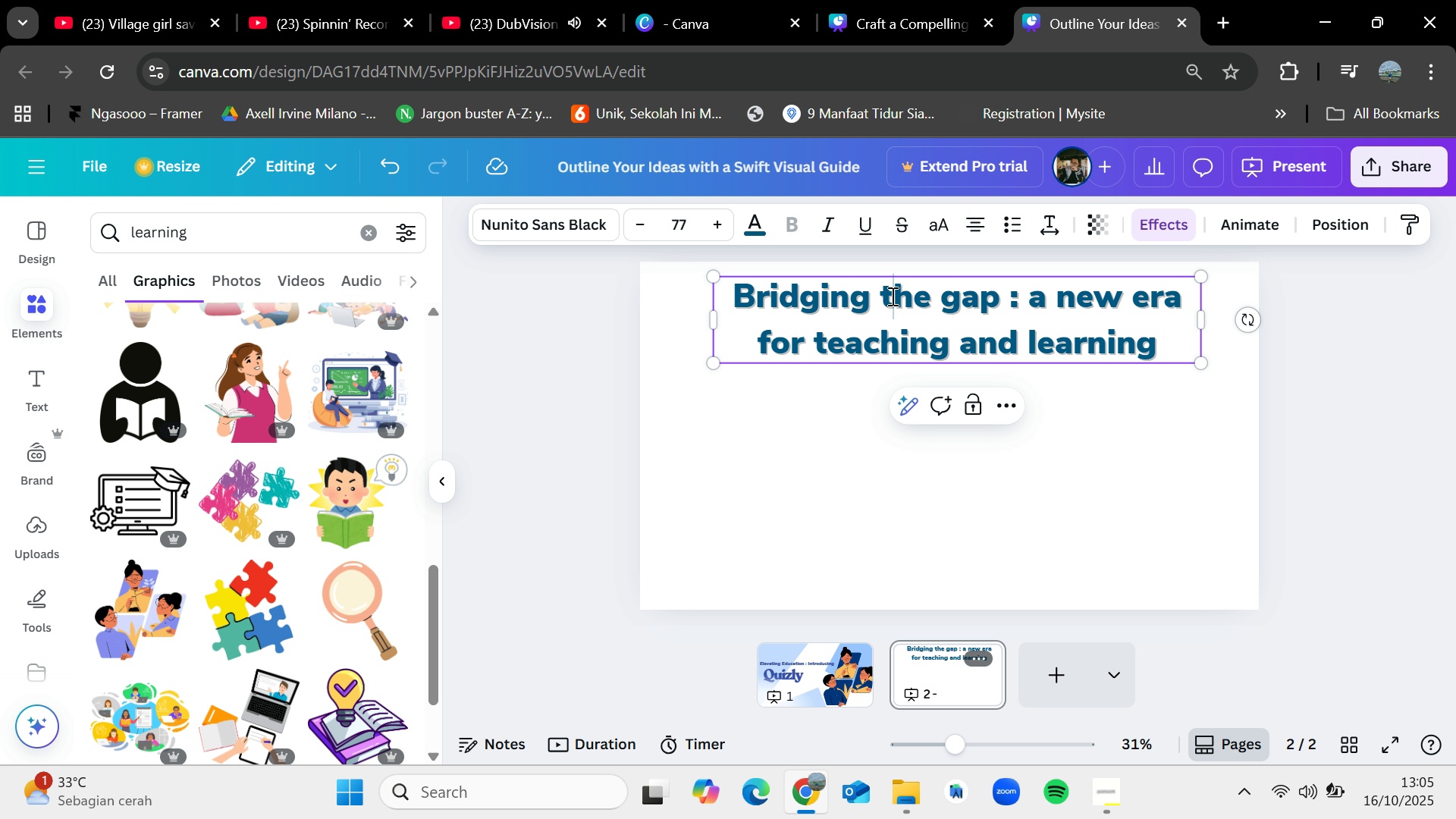 
key(Backspace)
 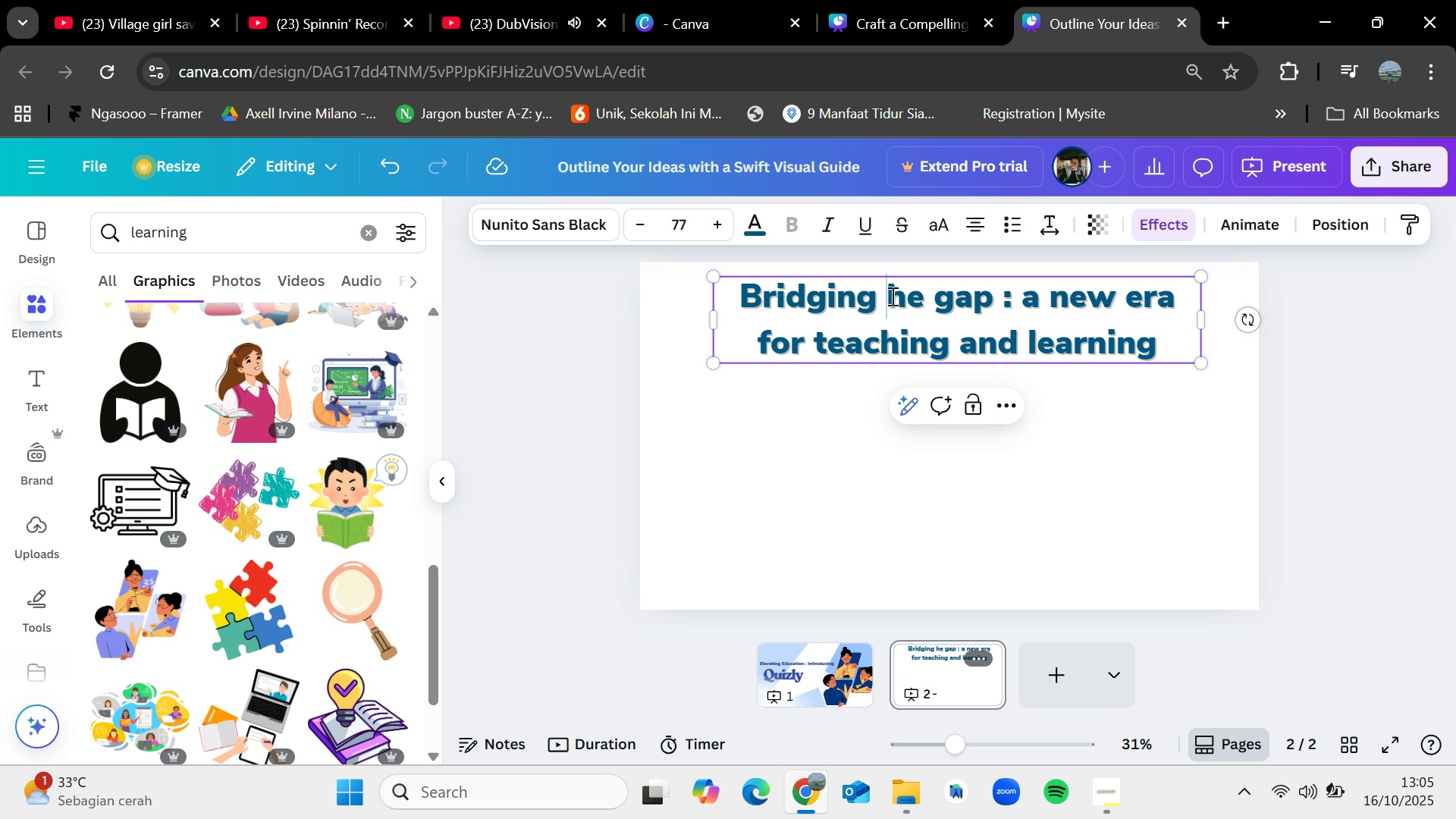 
key(Shift+T)
 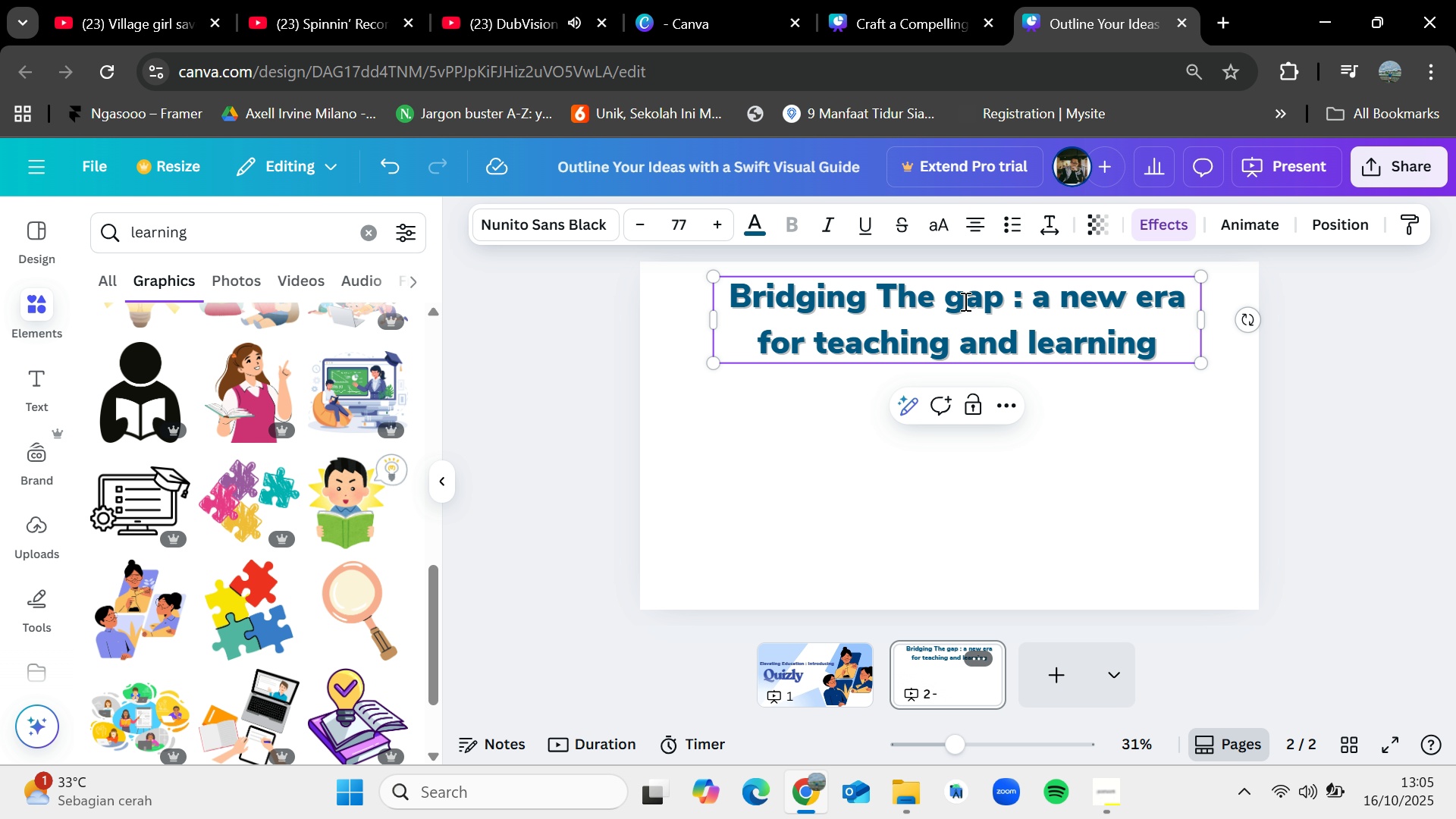 
left_click([965, 300])
 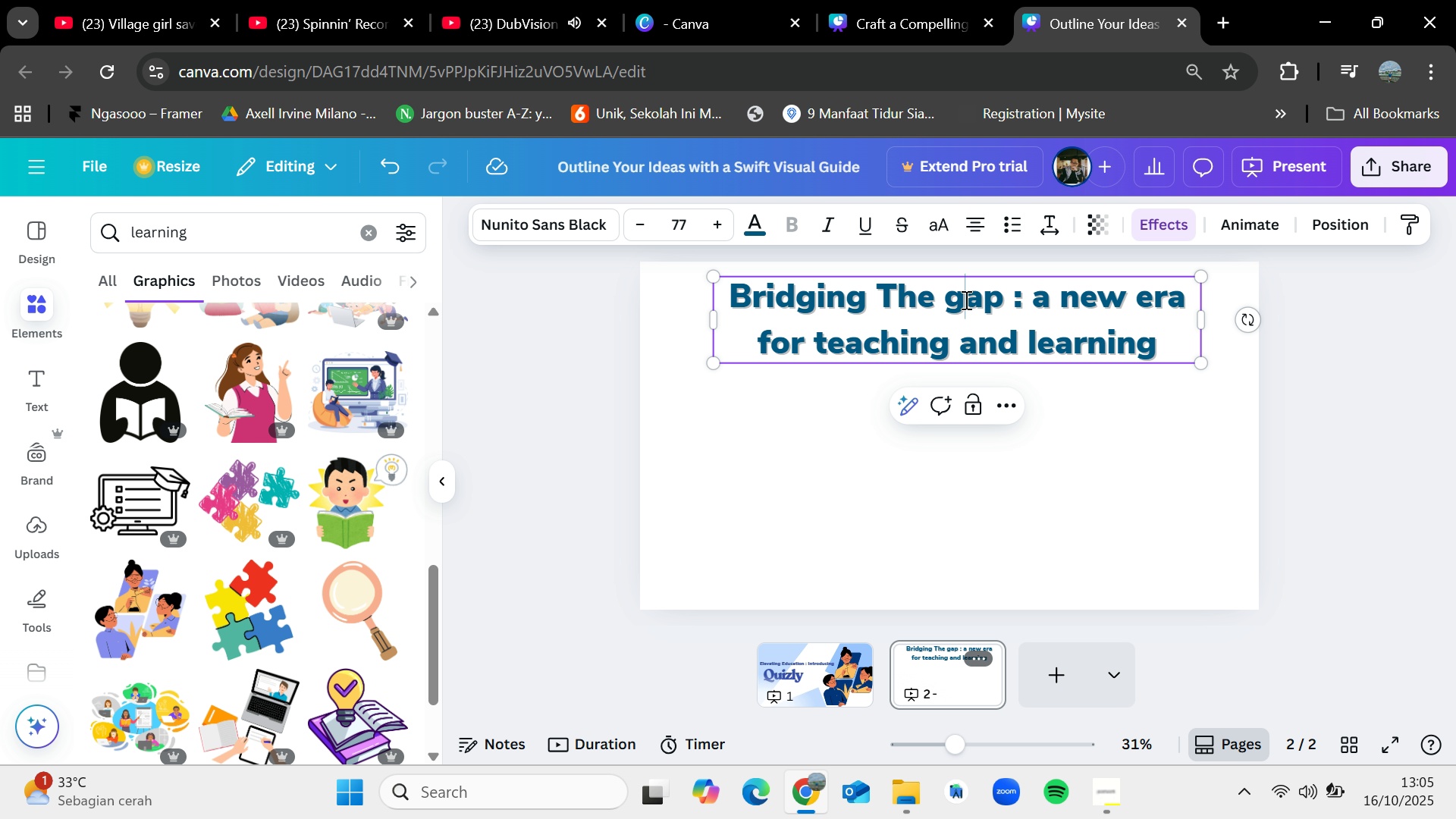 
key(Backspace)
 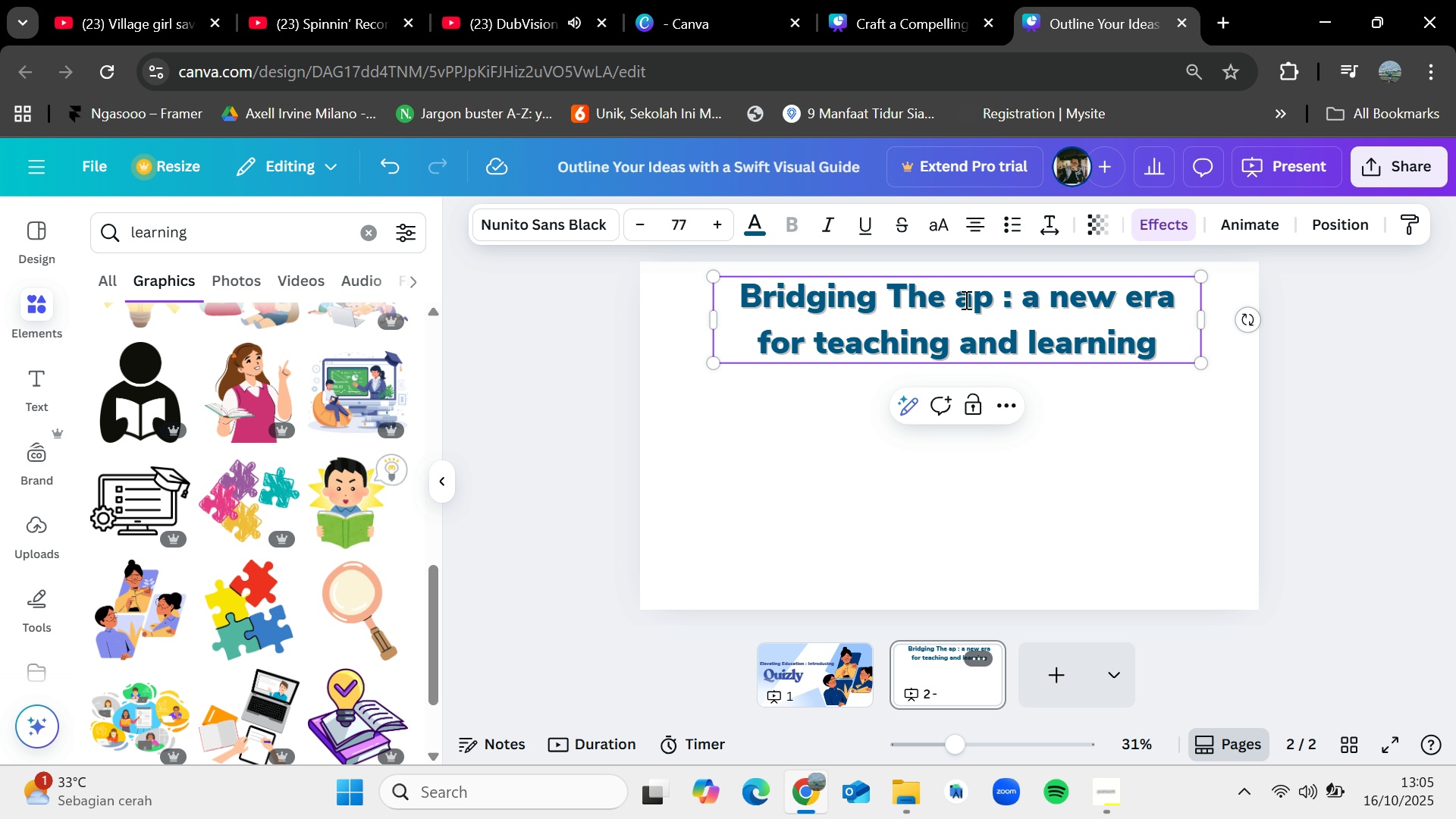 
key(Shift+G)
 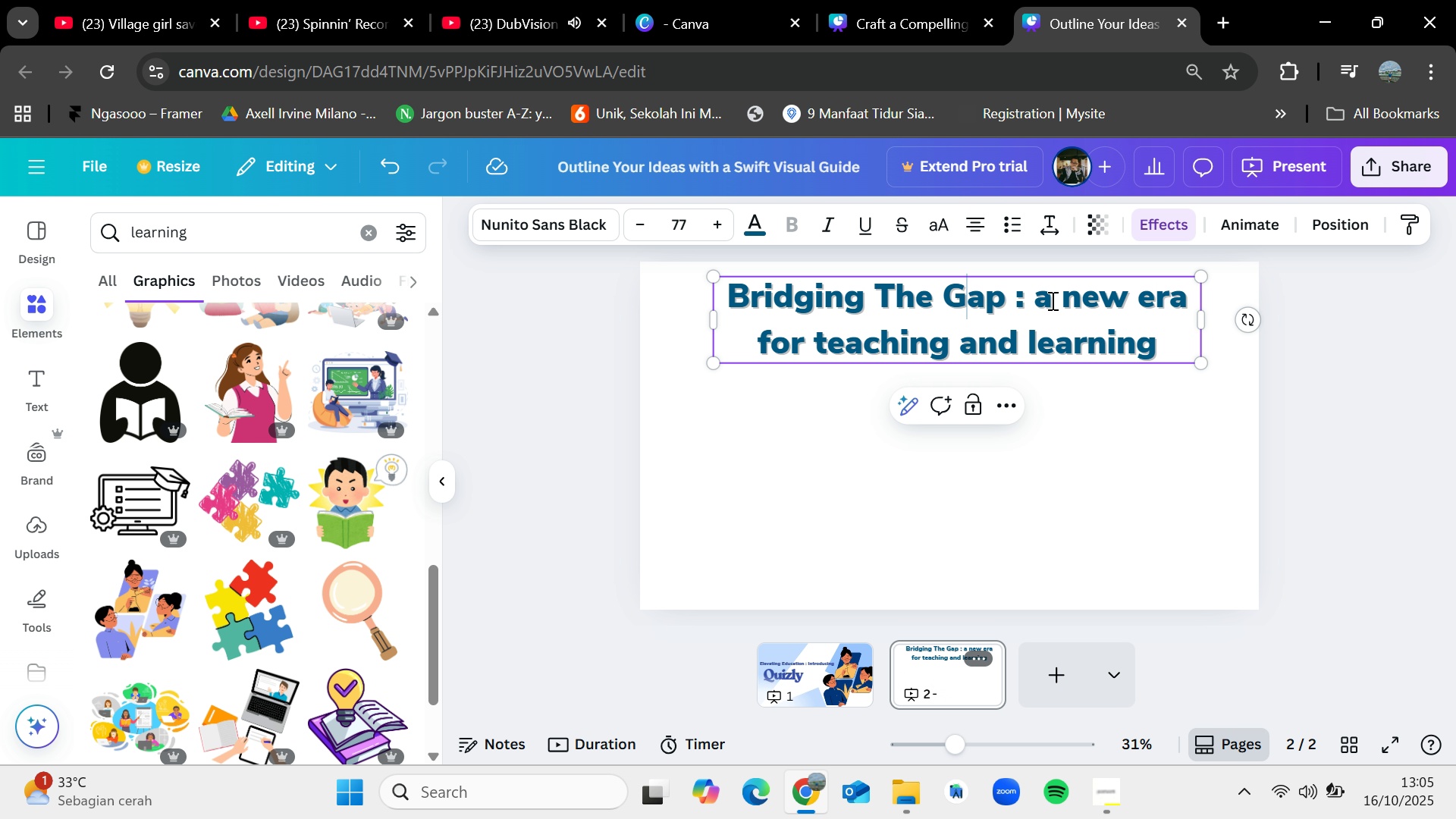 
left_click([1050, 300])
 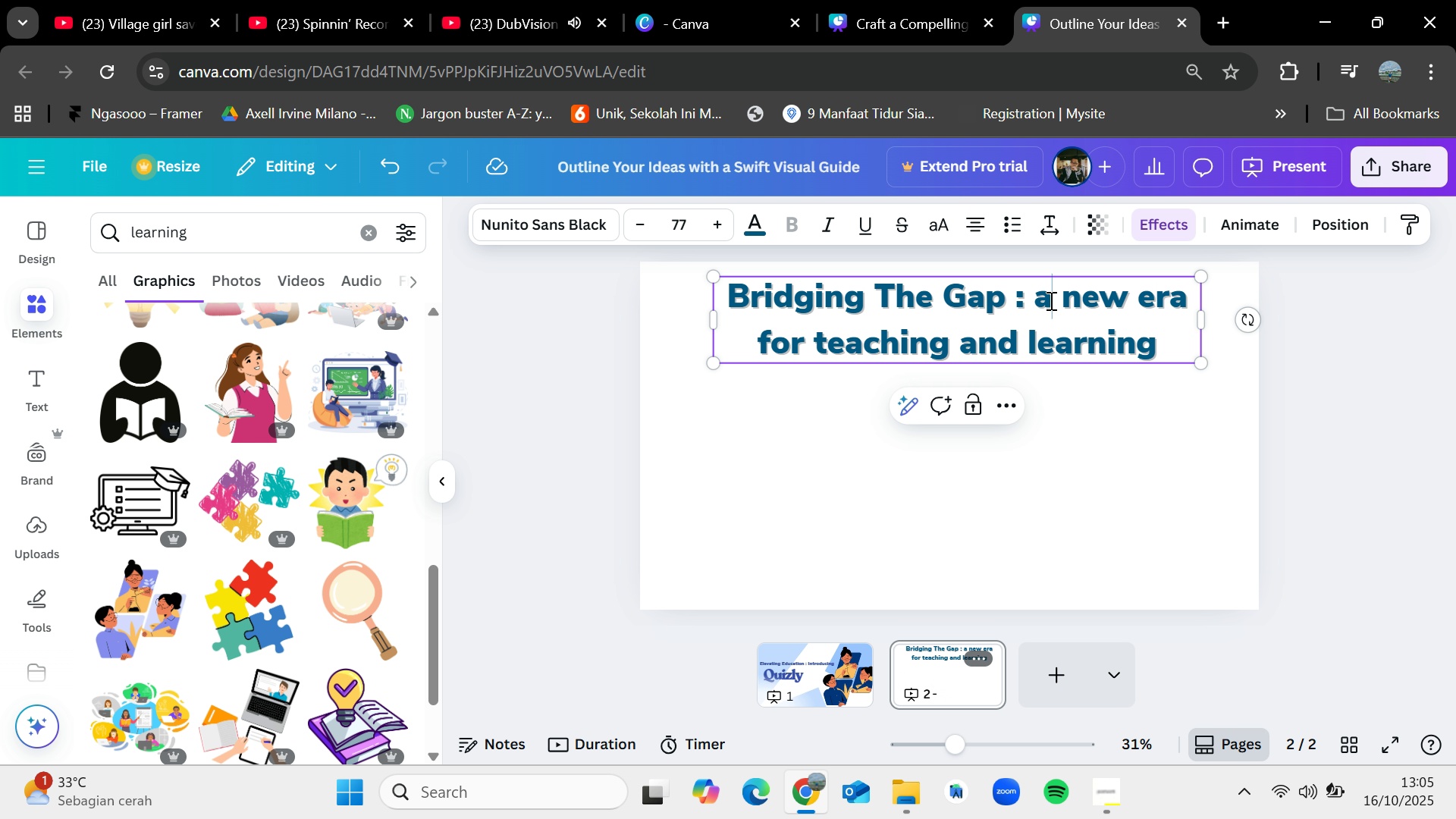 
key(Backspace)
 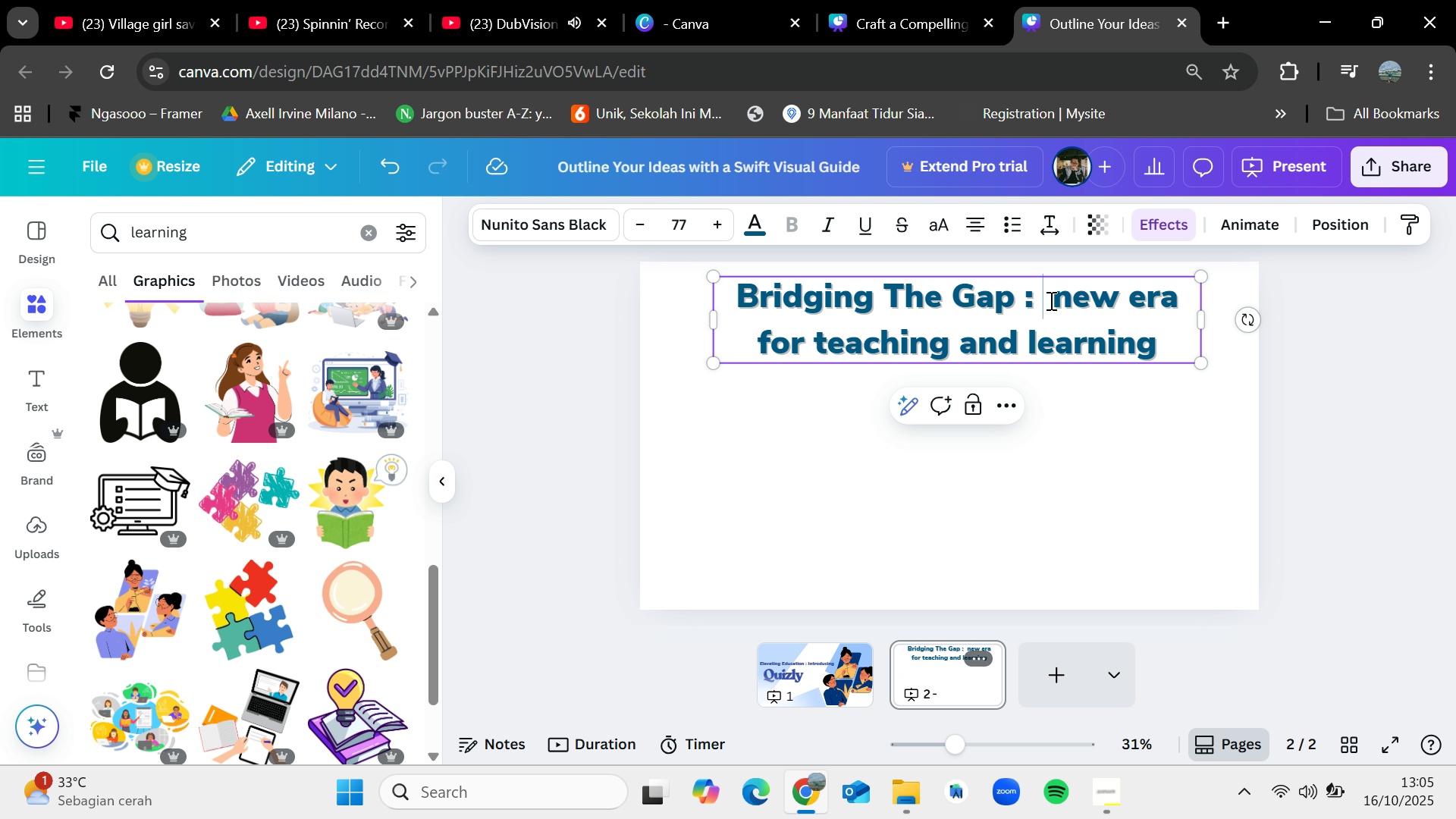 
key(Shift+A)
 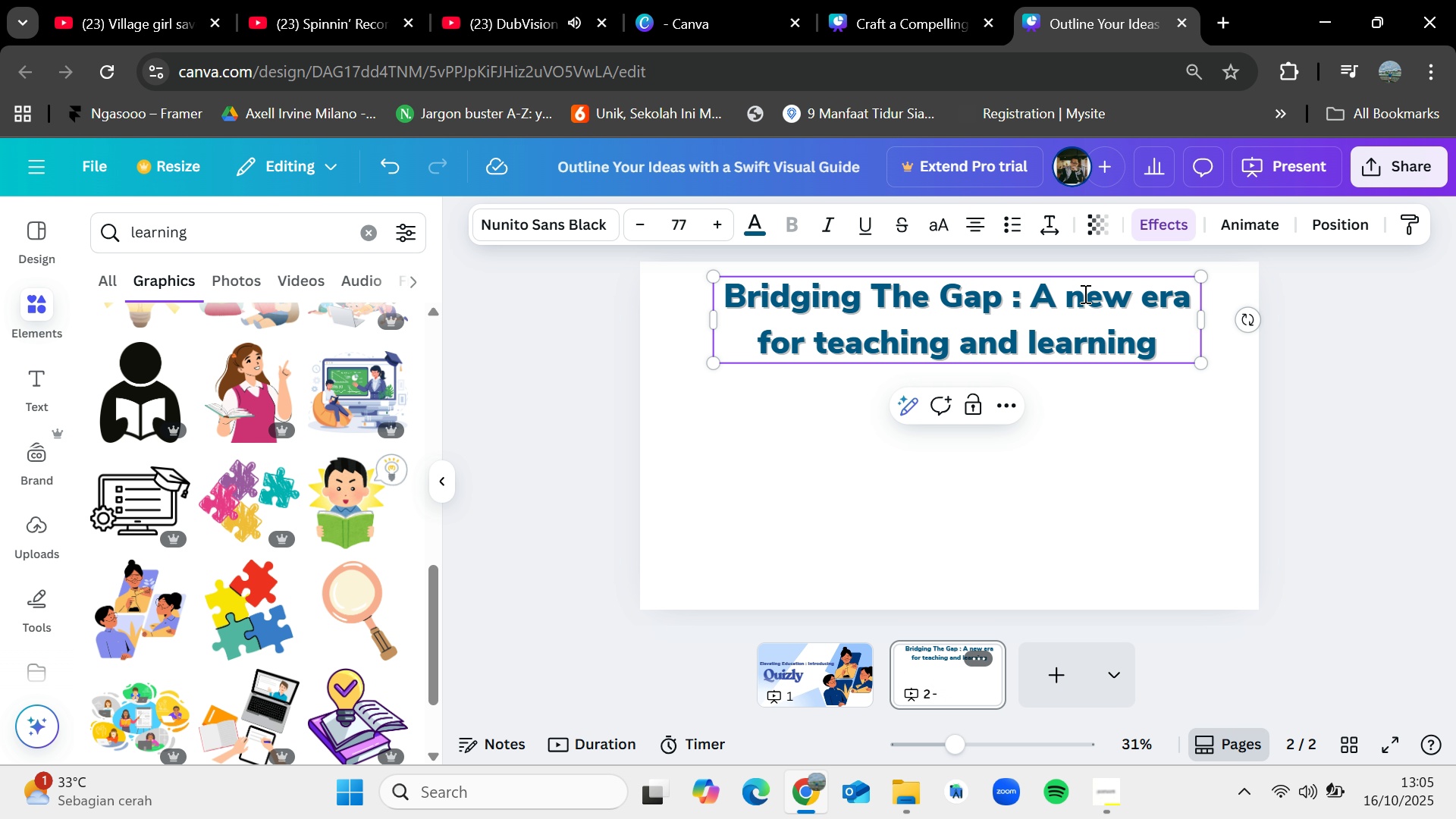 
left_click([1085, 293])
 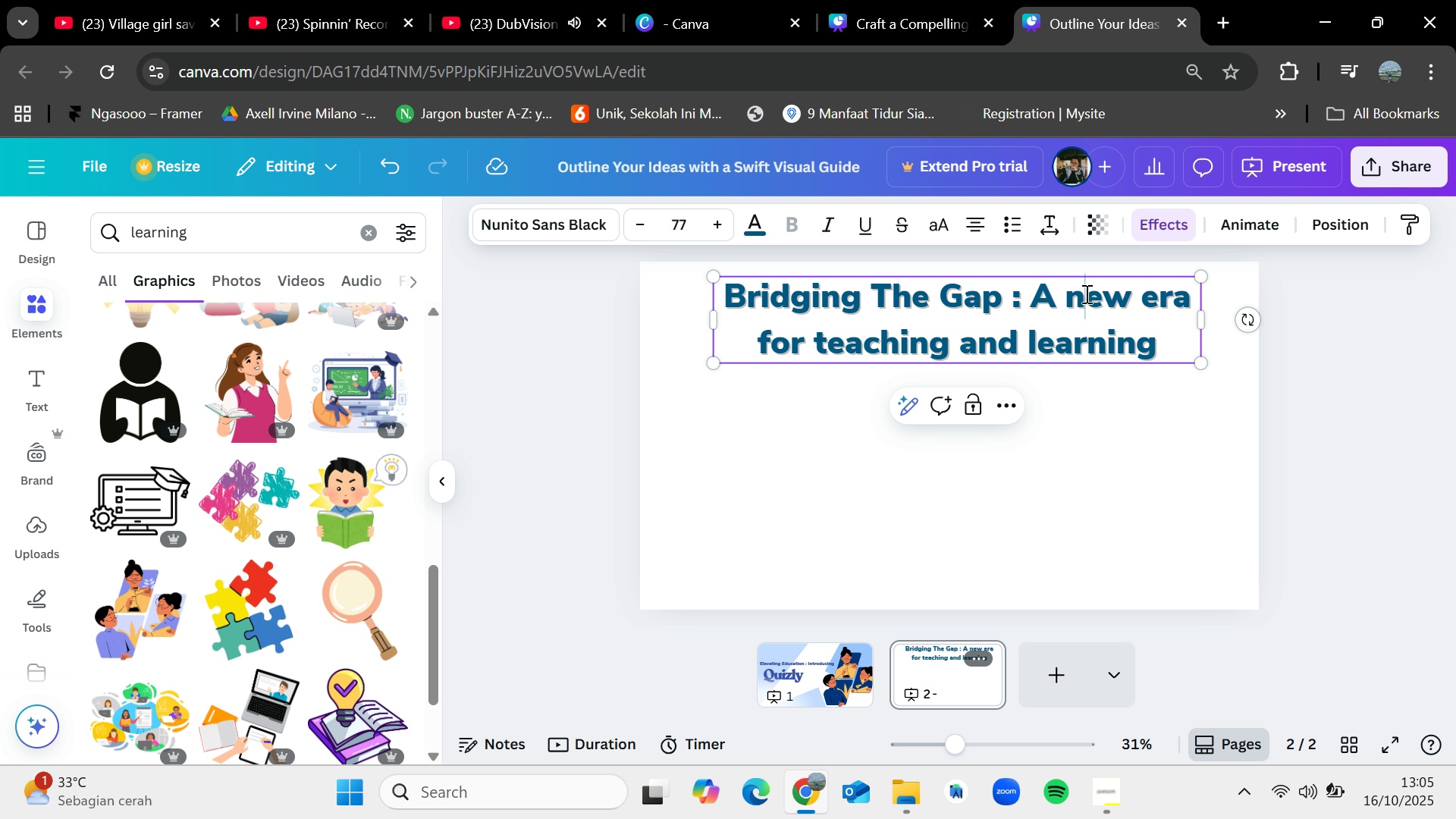 
key(Backspace)
 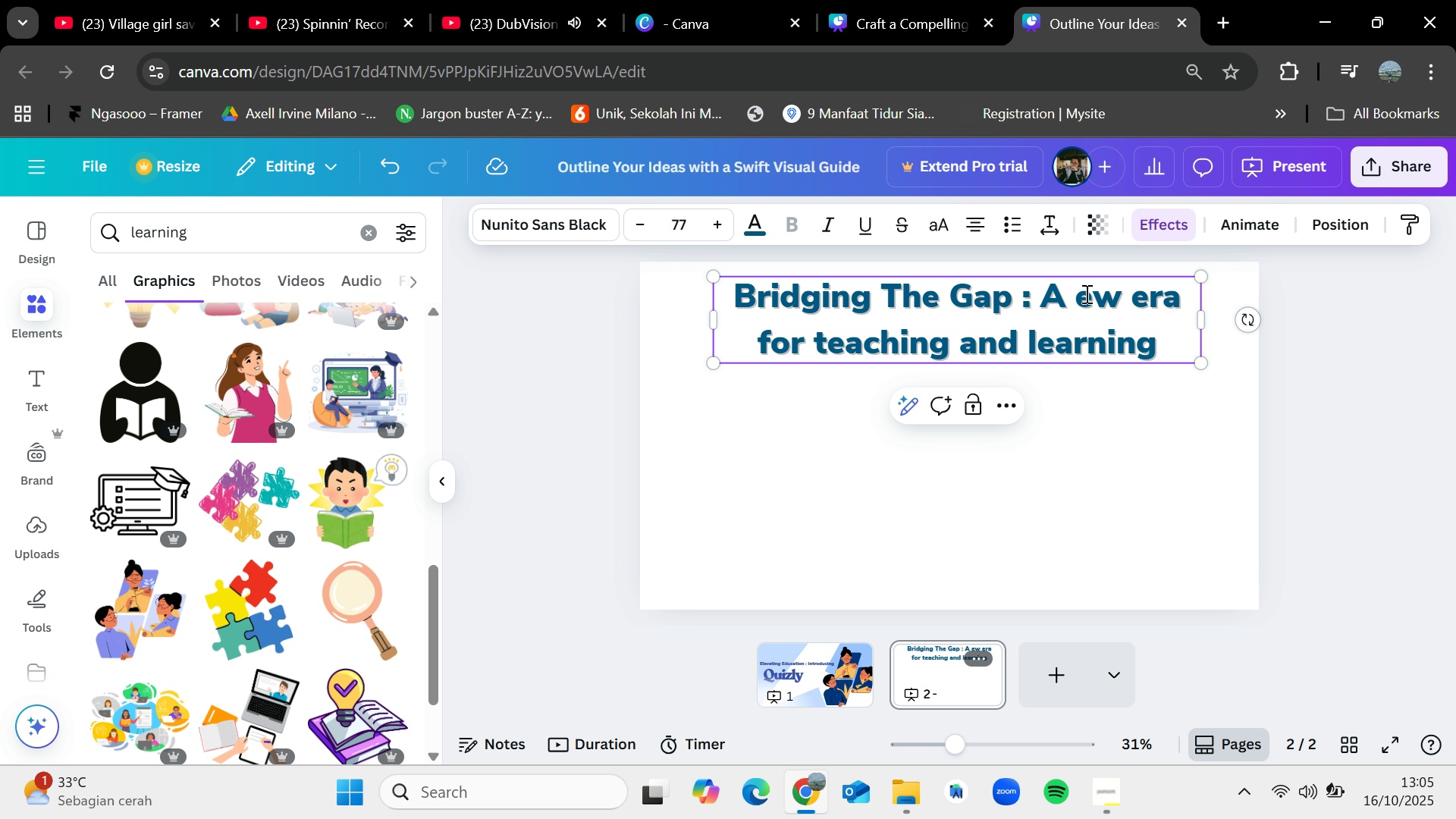 
key(Shift+N)
 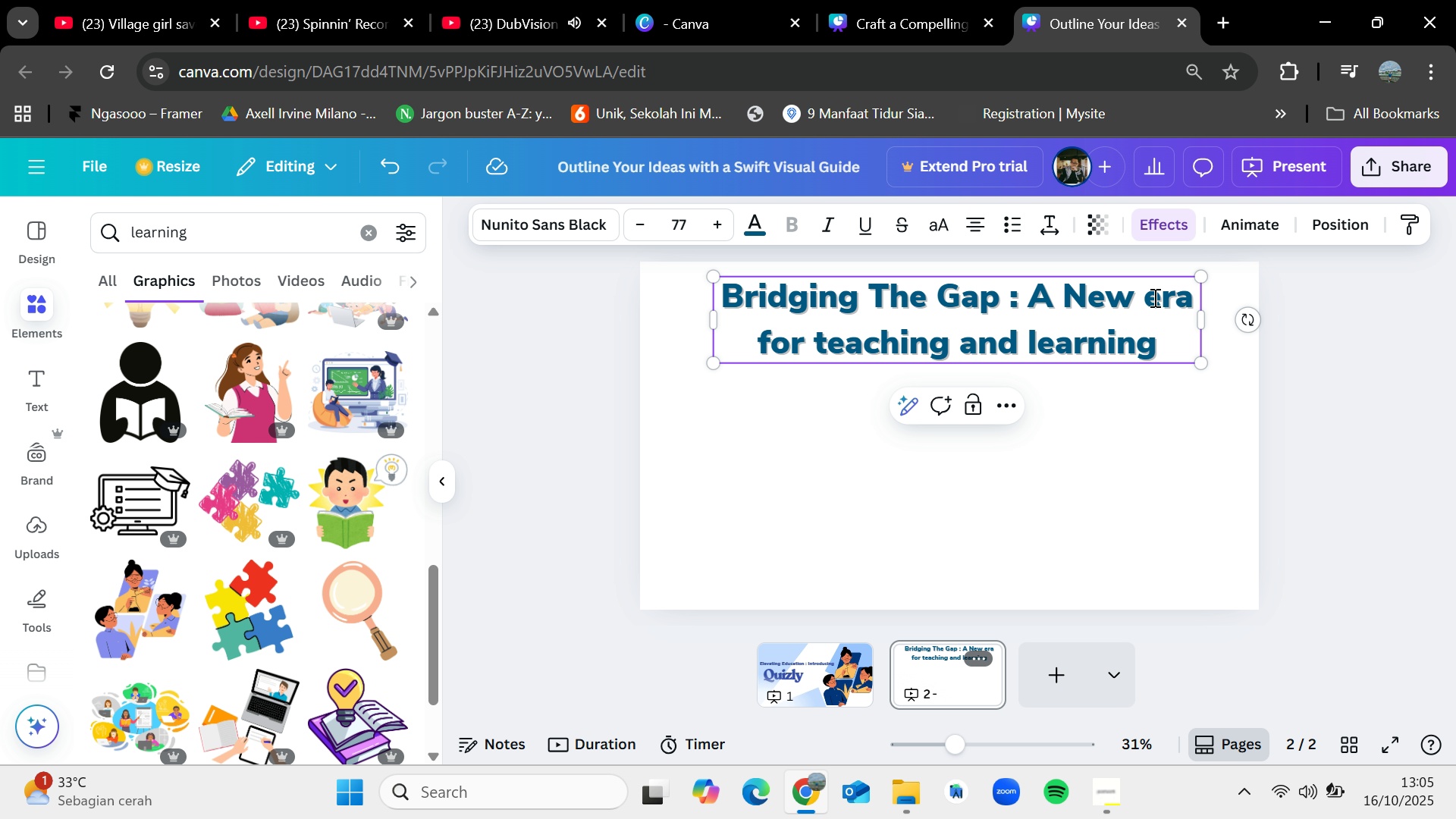 
left_click([1156, 298])
 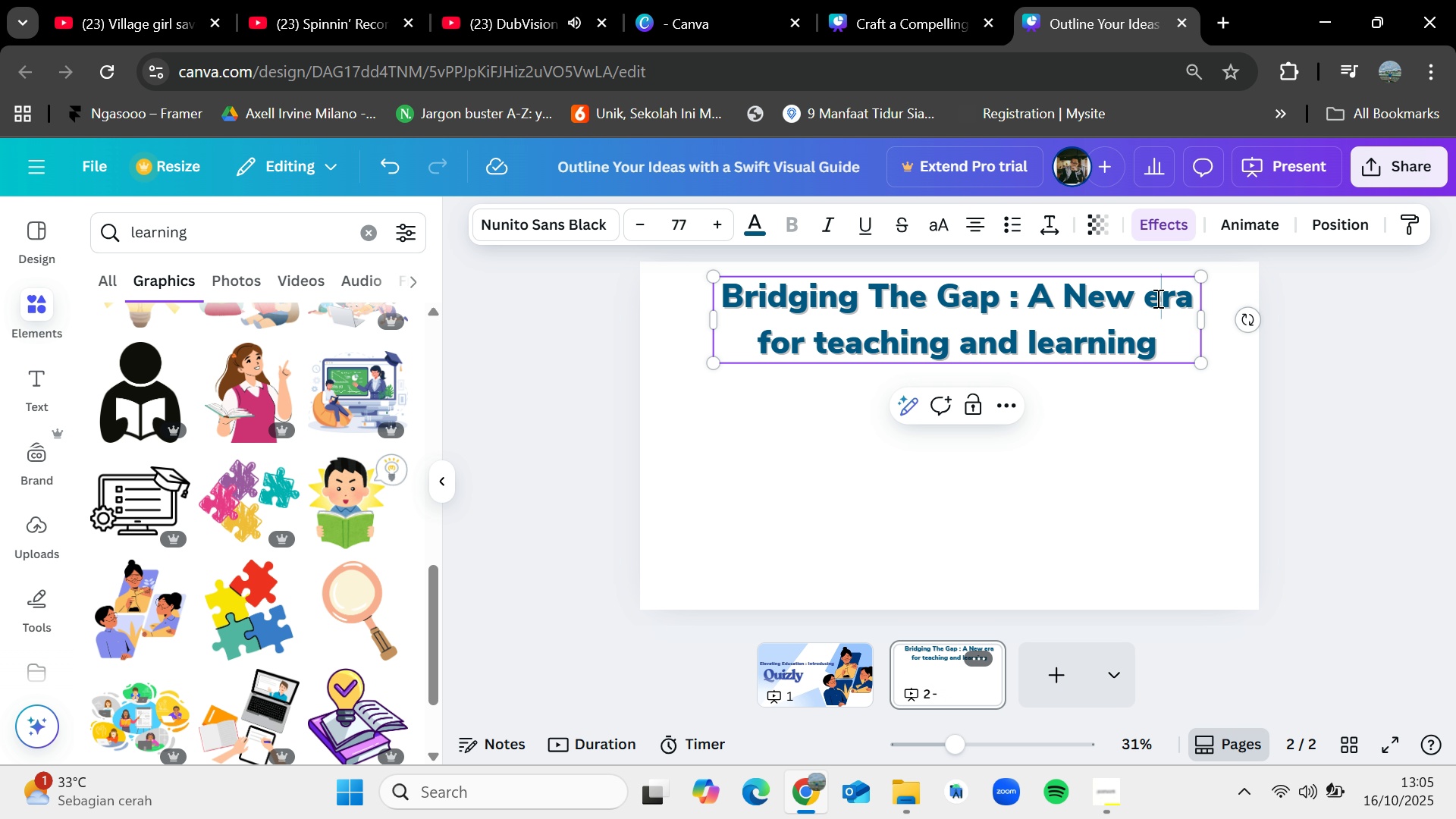 
key(Backspace)
 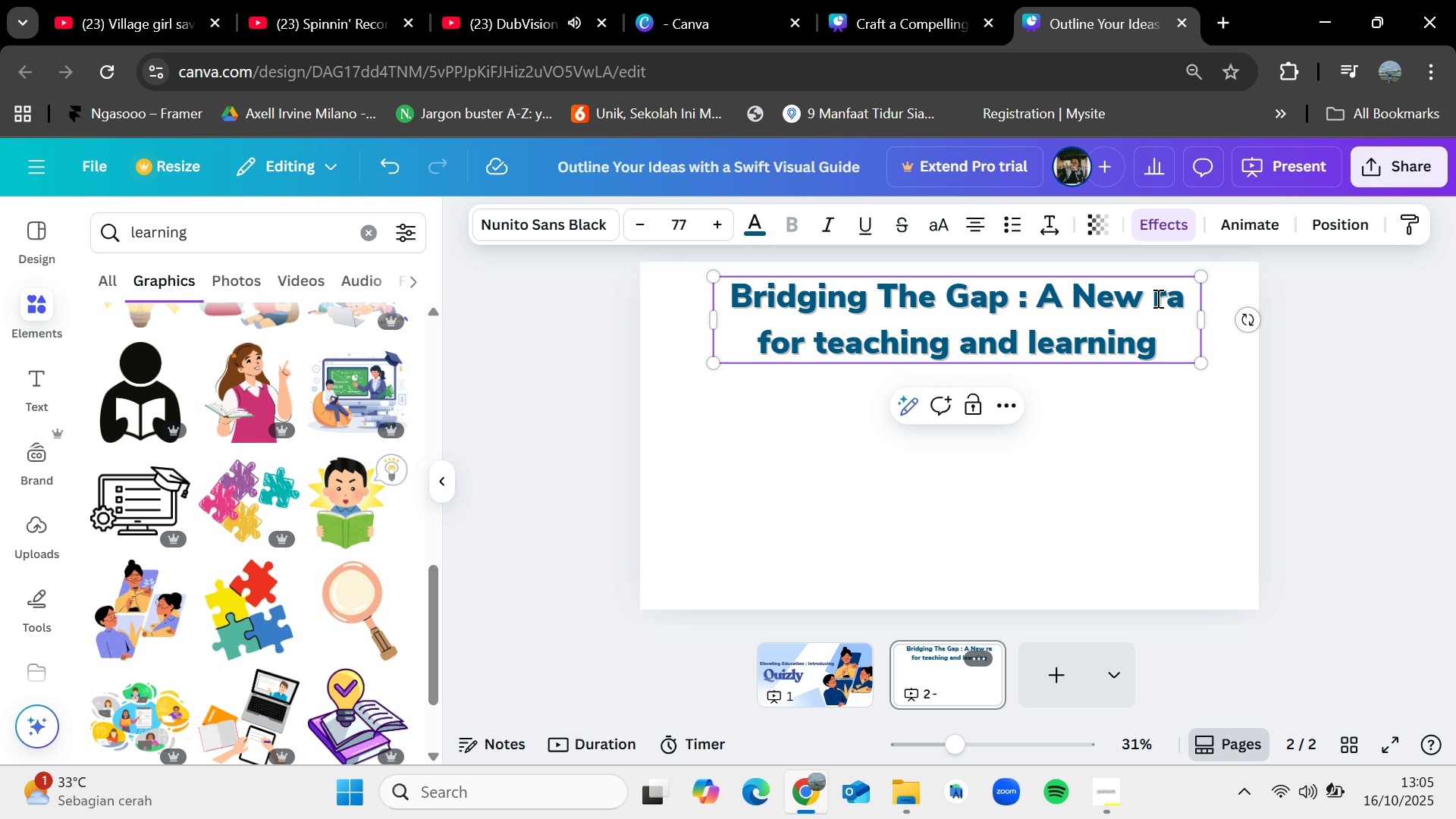 
key(Shift+E)
 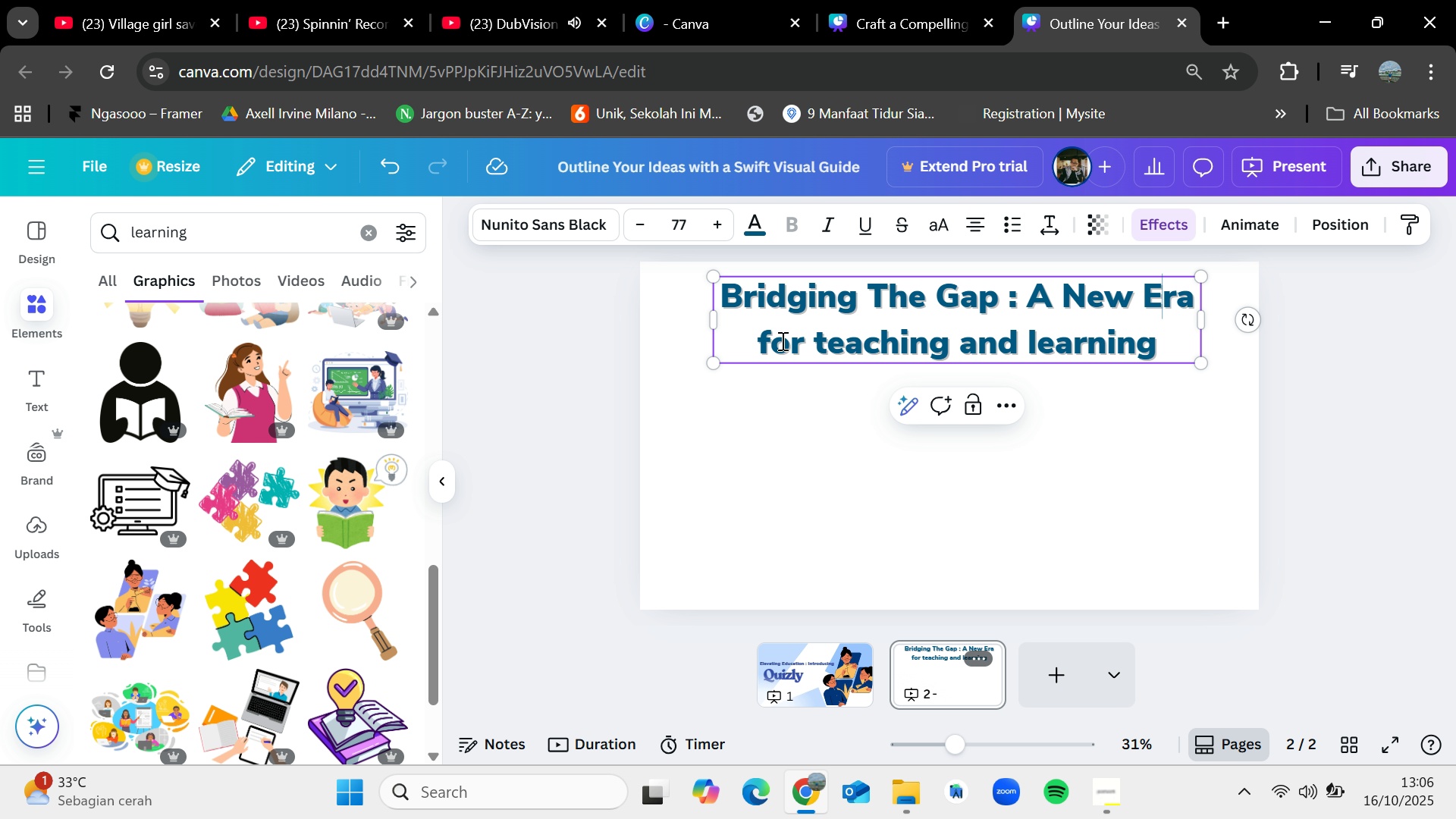 
left_click([768, 341])
 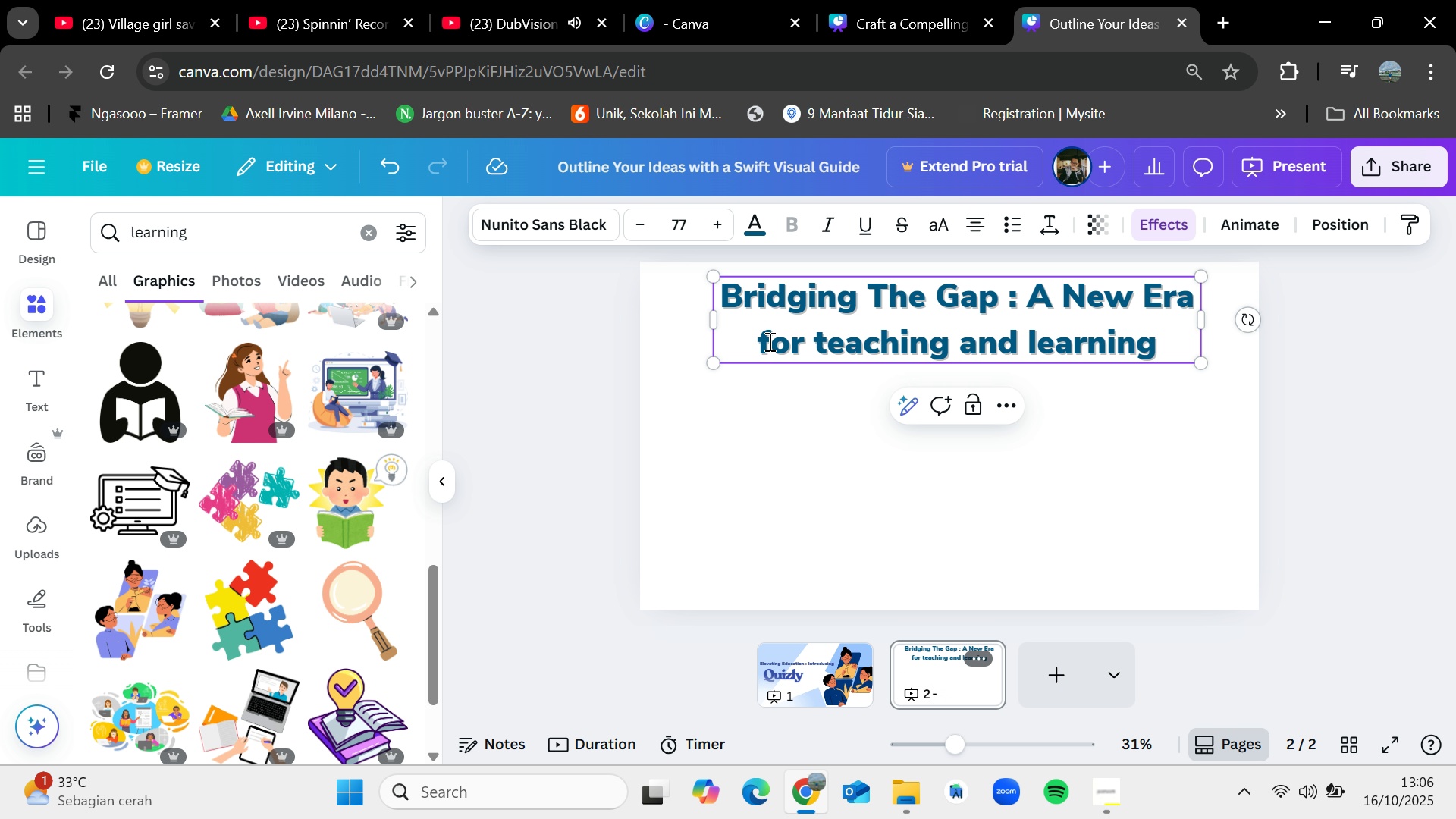 
key(Backspace)
 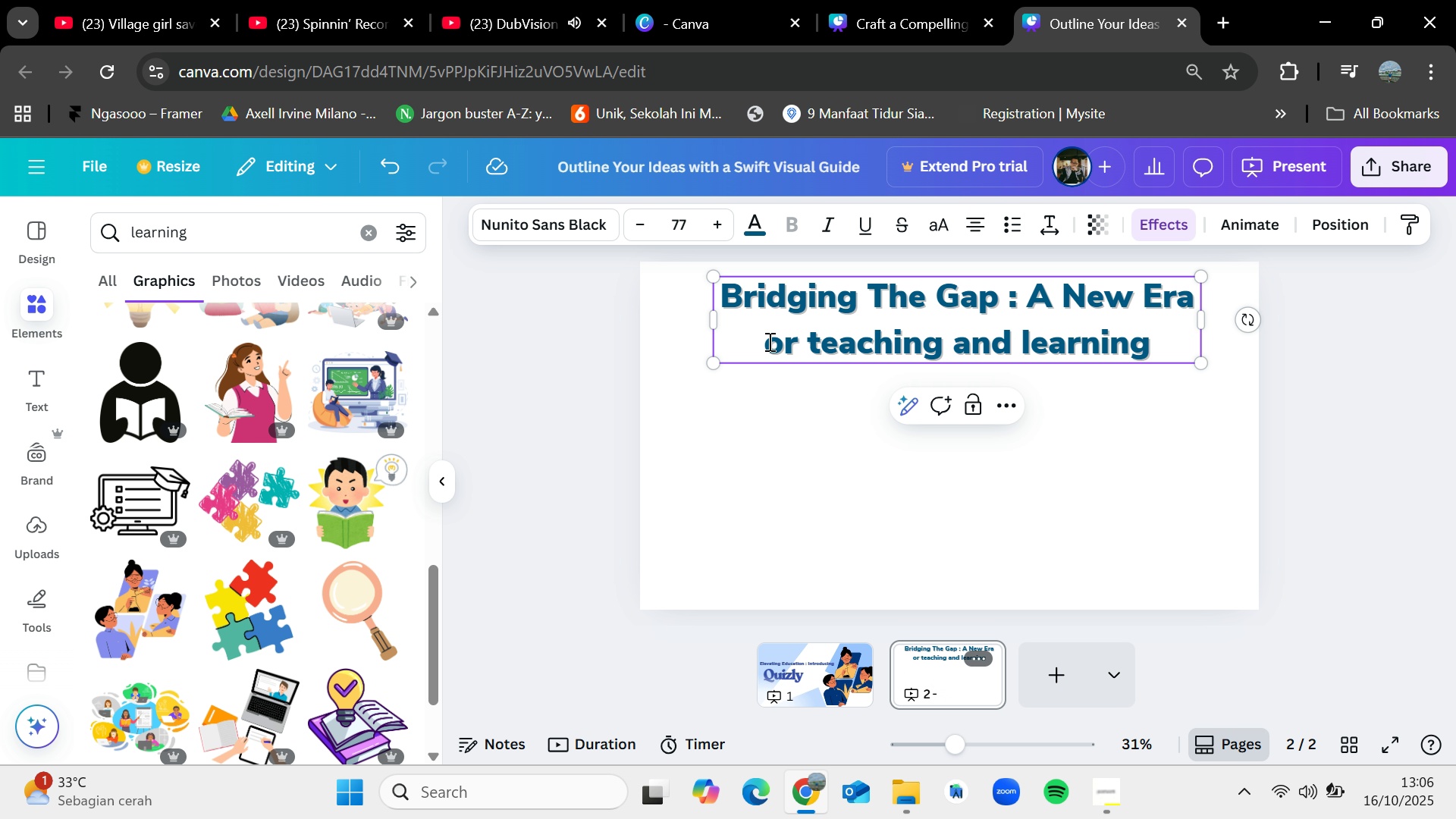 
key(Shift+F)
 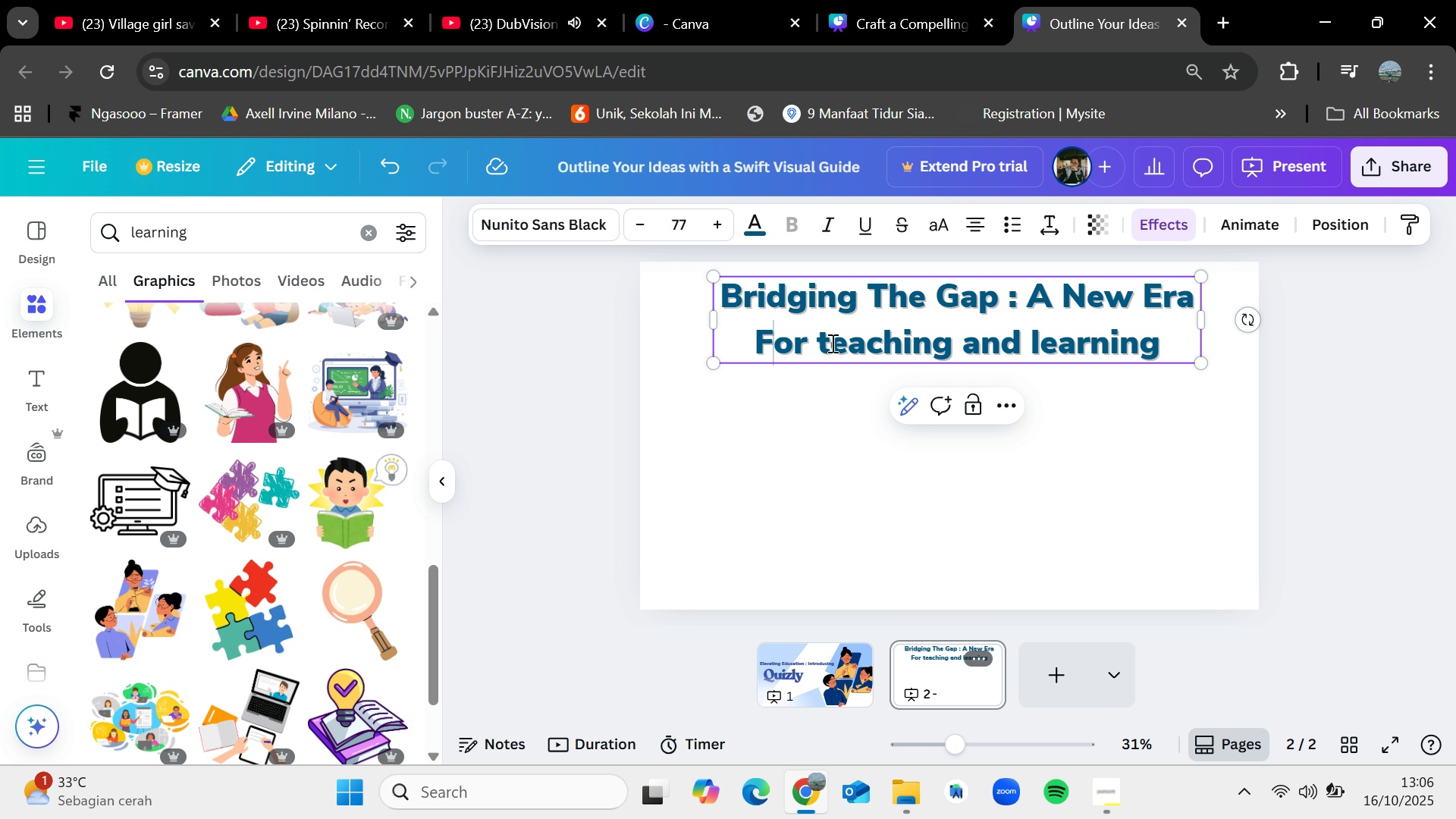 
left_click([831, 343])
 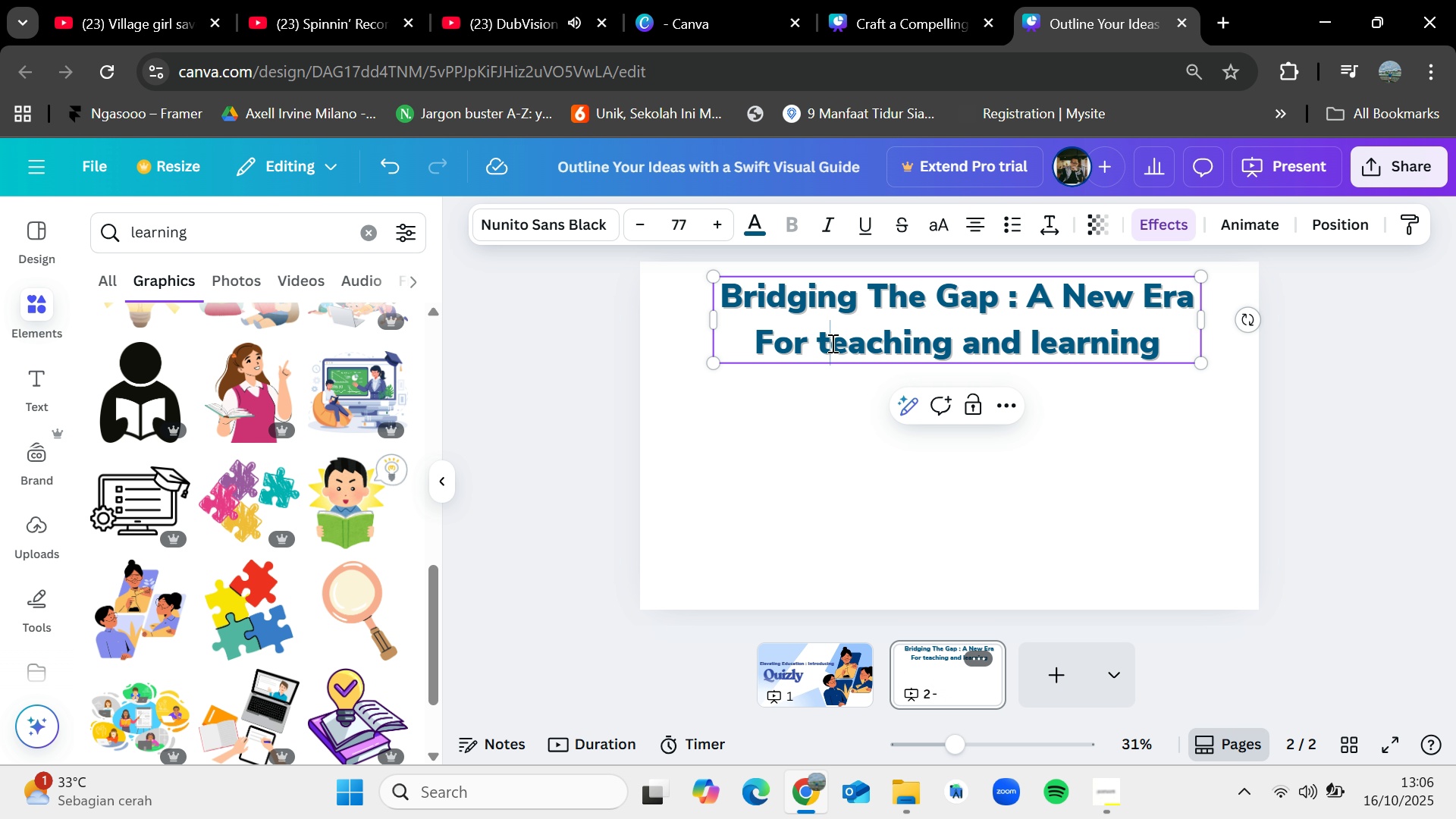 
key(Backspace)
 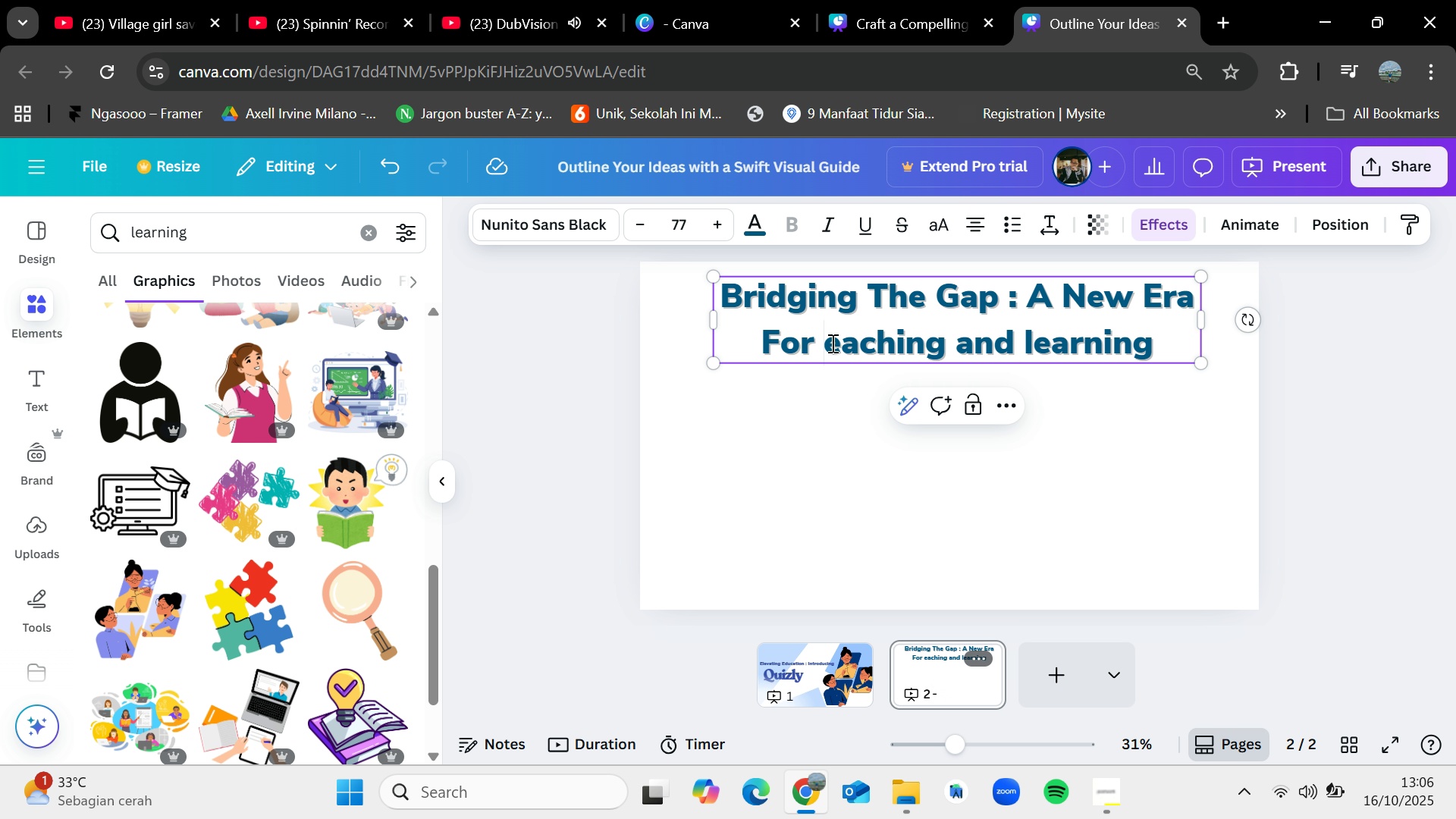 
key(Shift+T)
 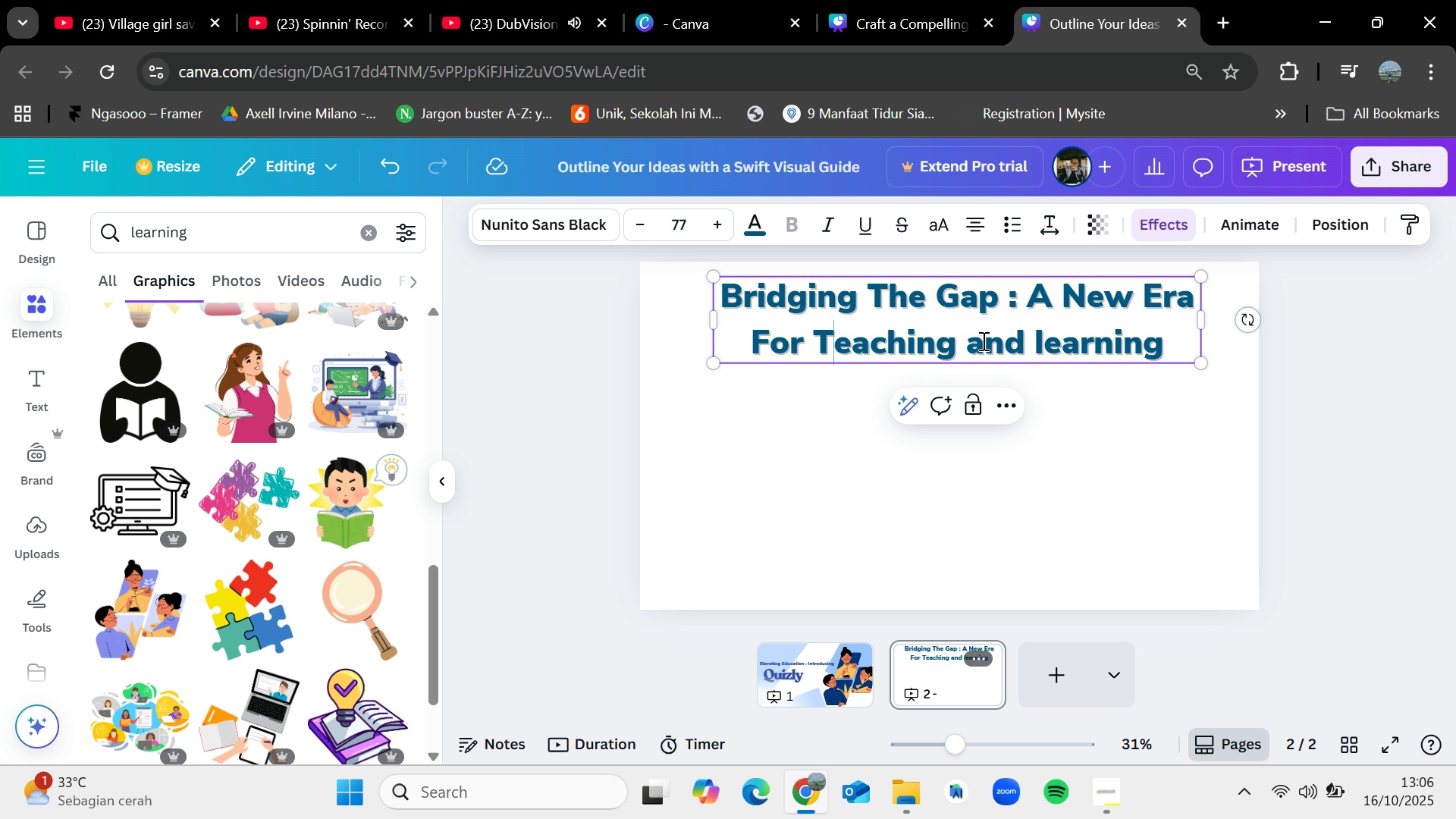 
left_click([980, 340])
 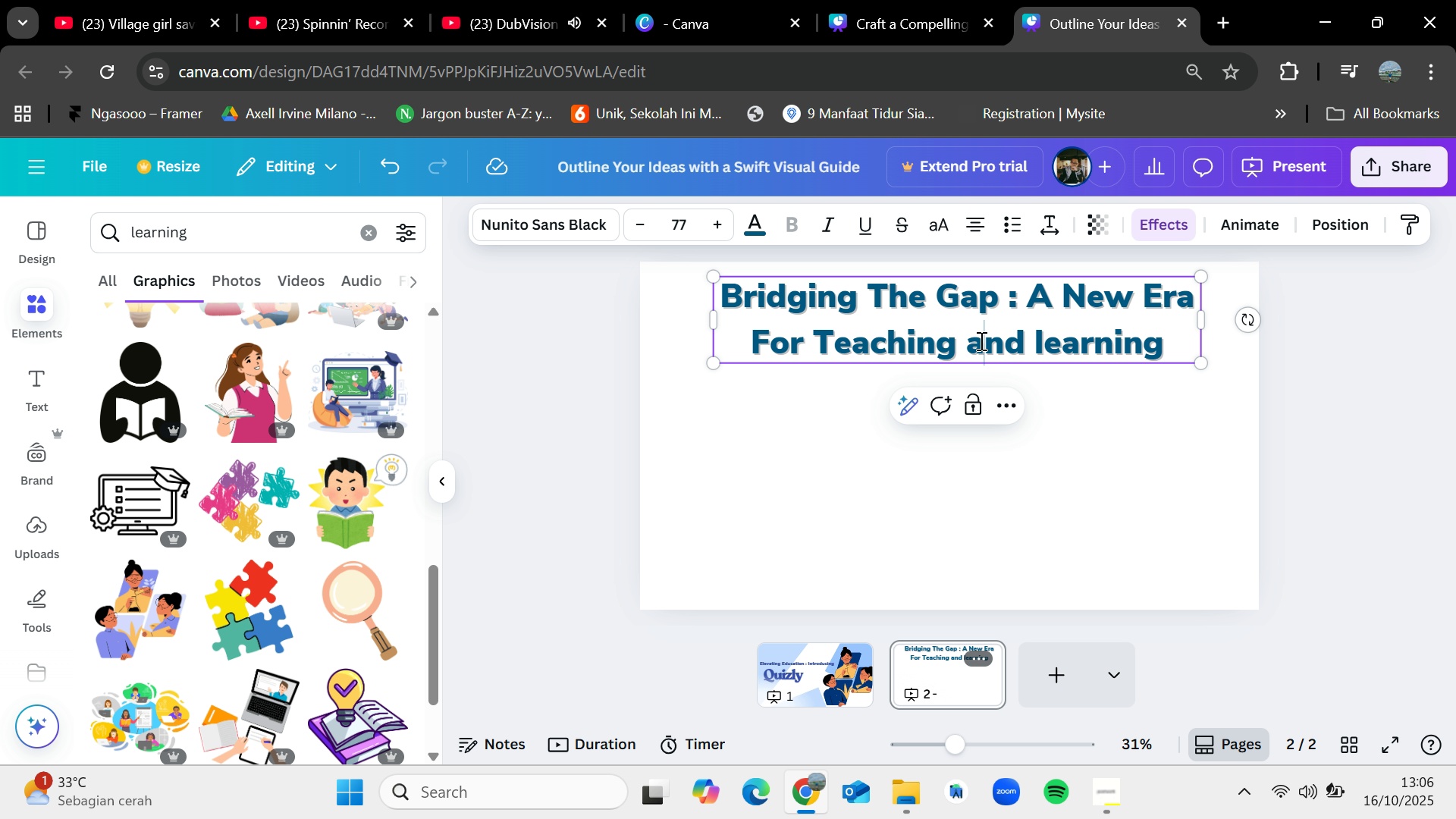 
key(Backspace)
 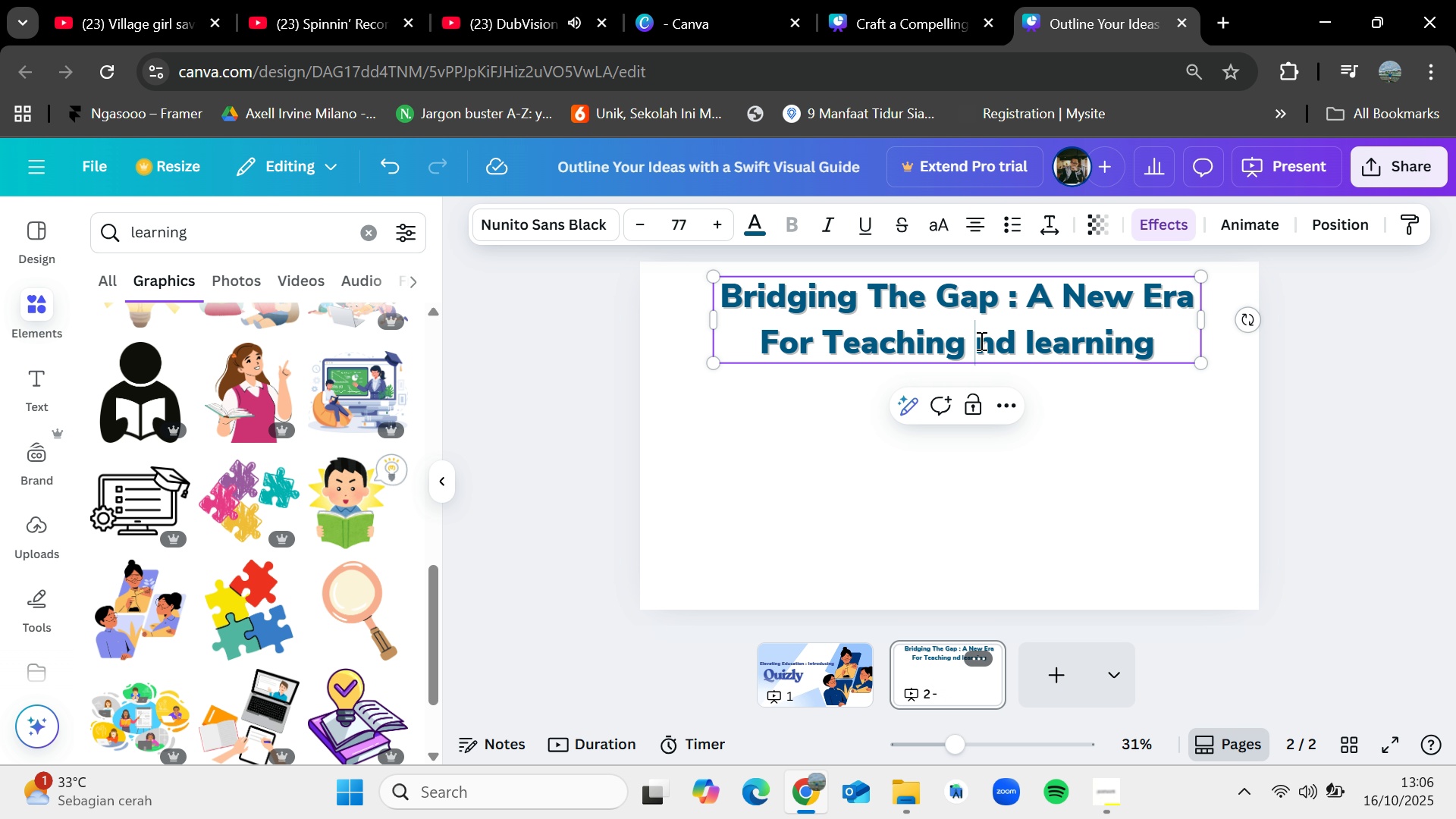 
key(Shift+A)
 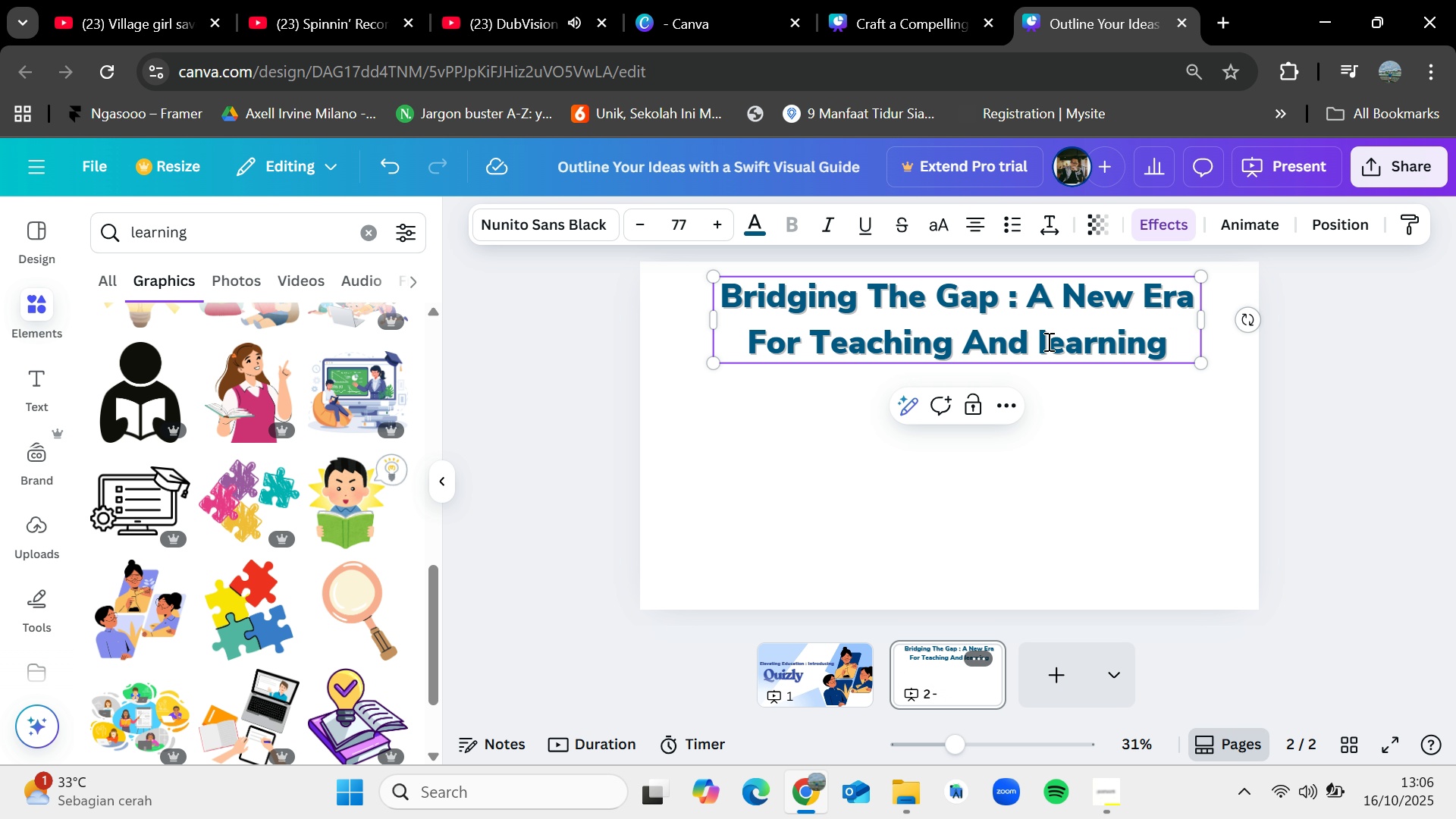 
left_click([1050, 341])
 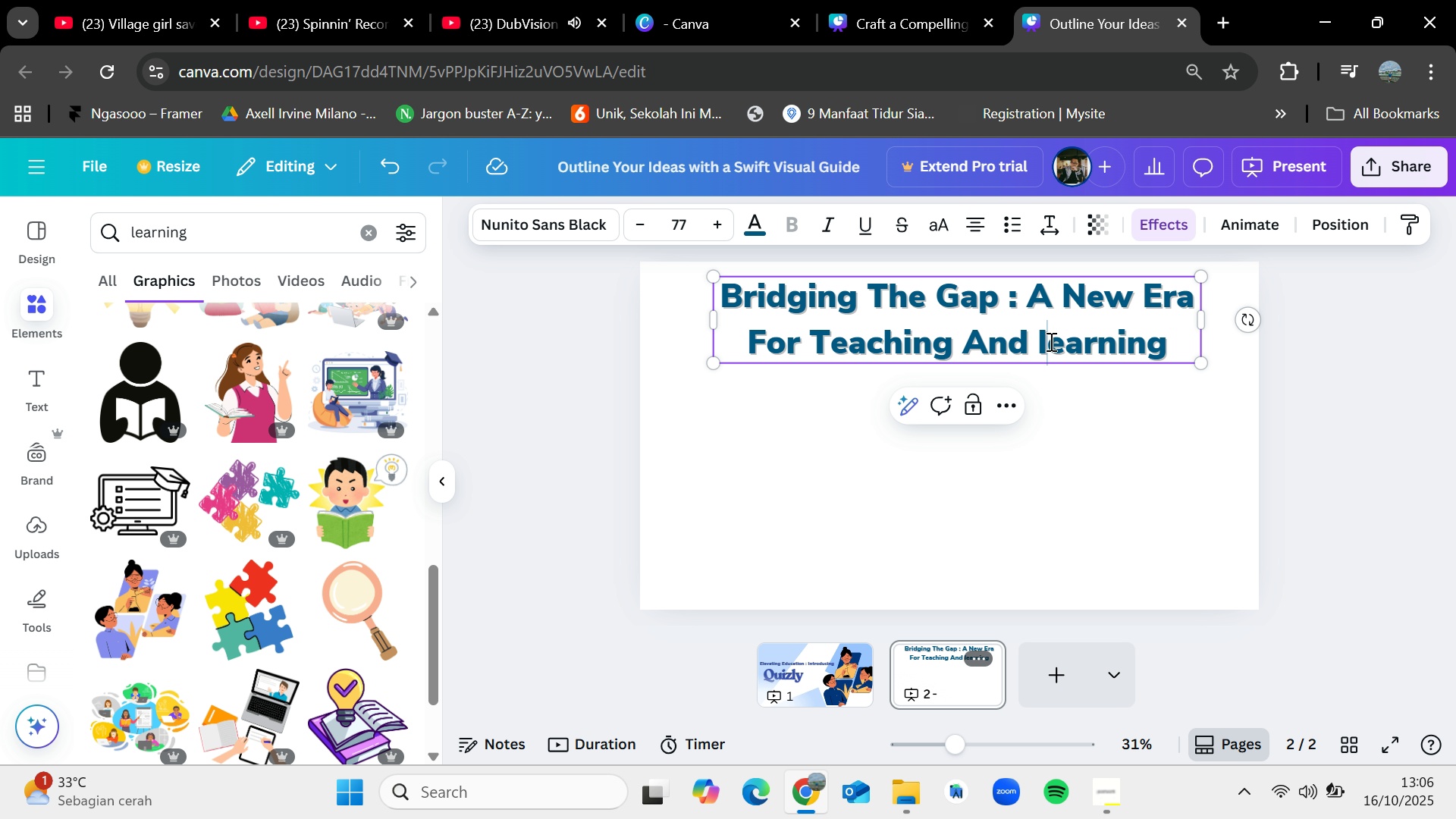 
key(Backspace)
 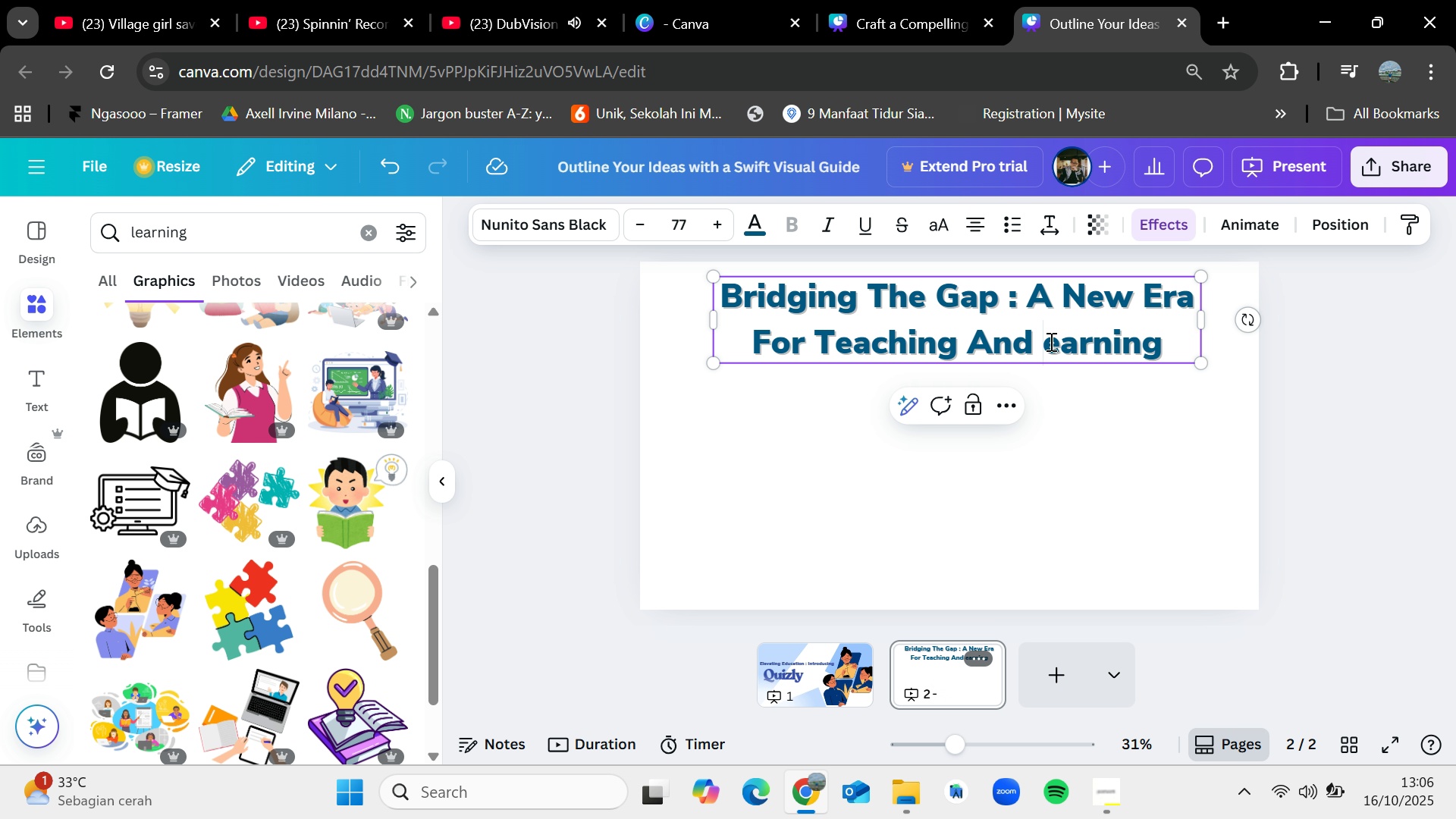 
key(Shift+L)
 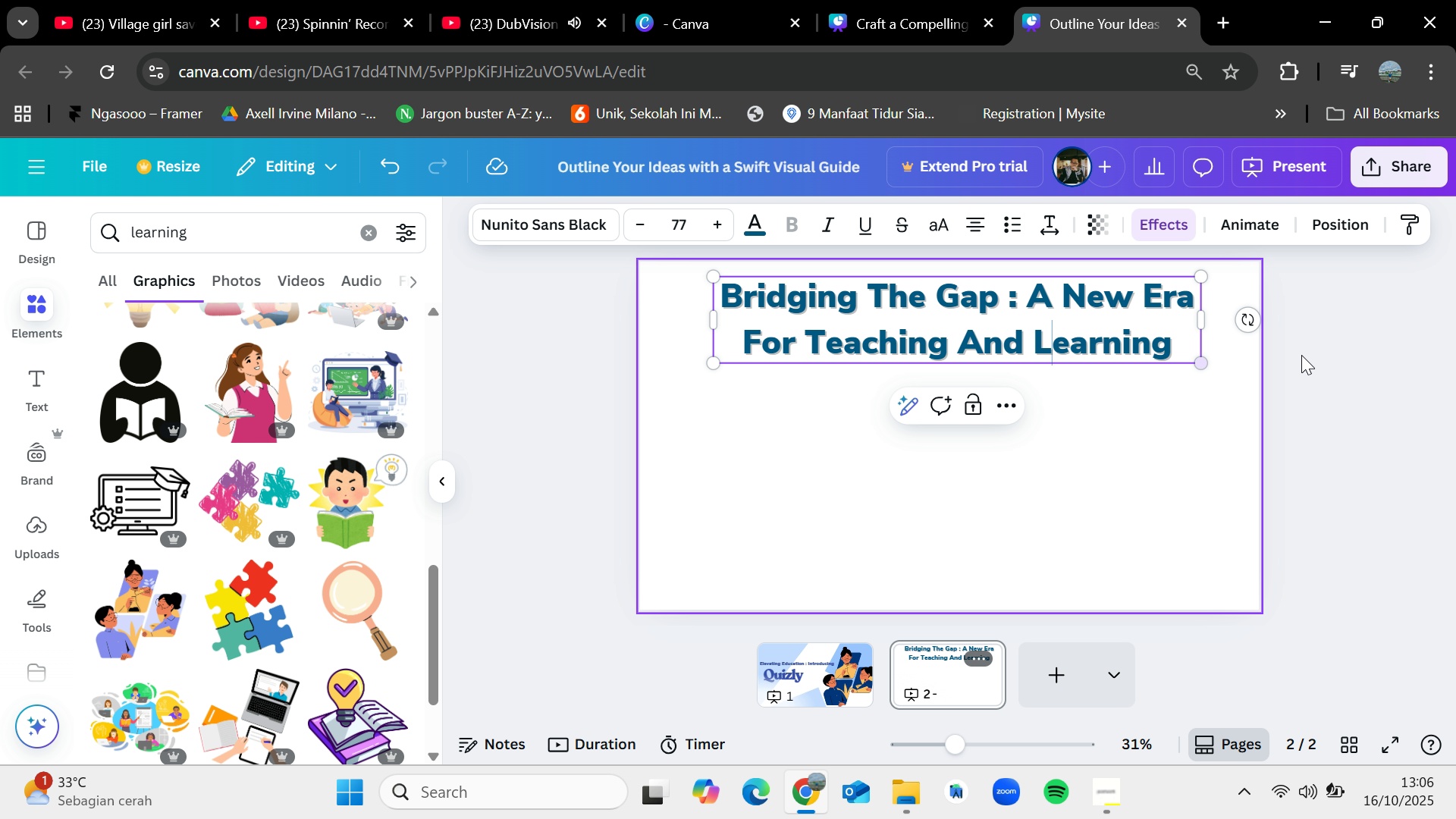 
left_click([1336, 357])
 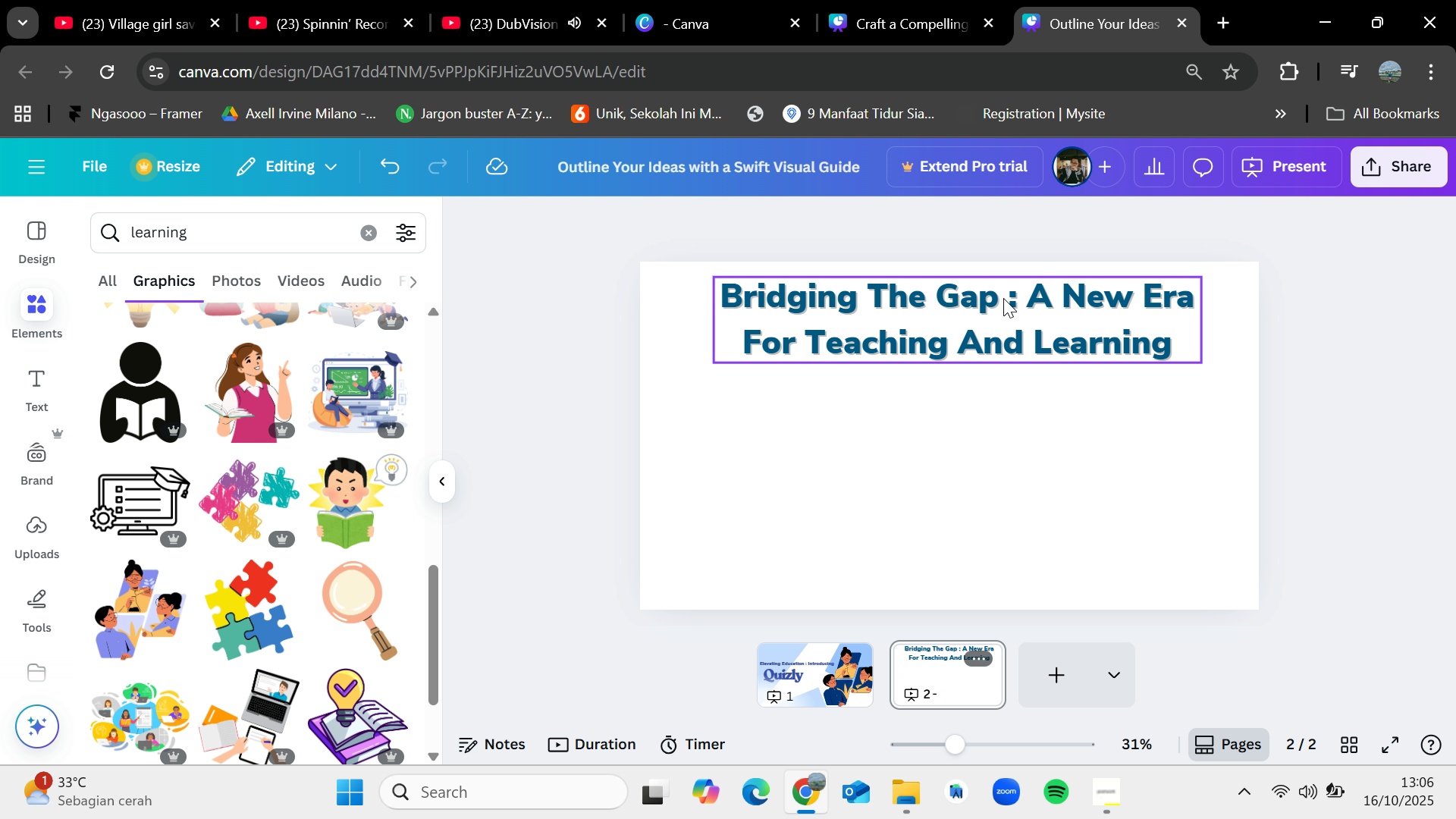 
left_click([1003, 298])
 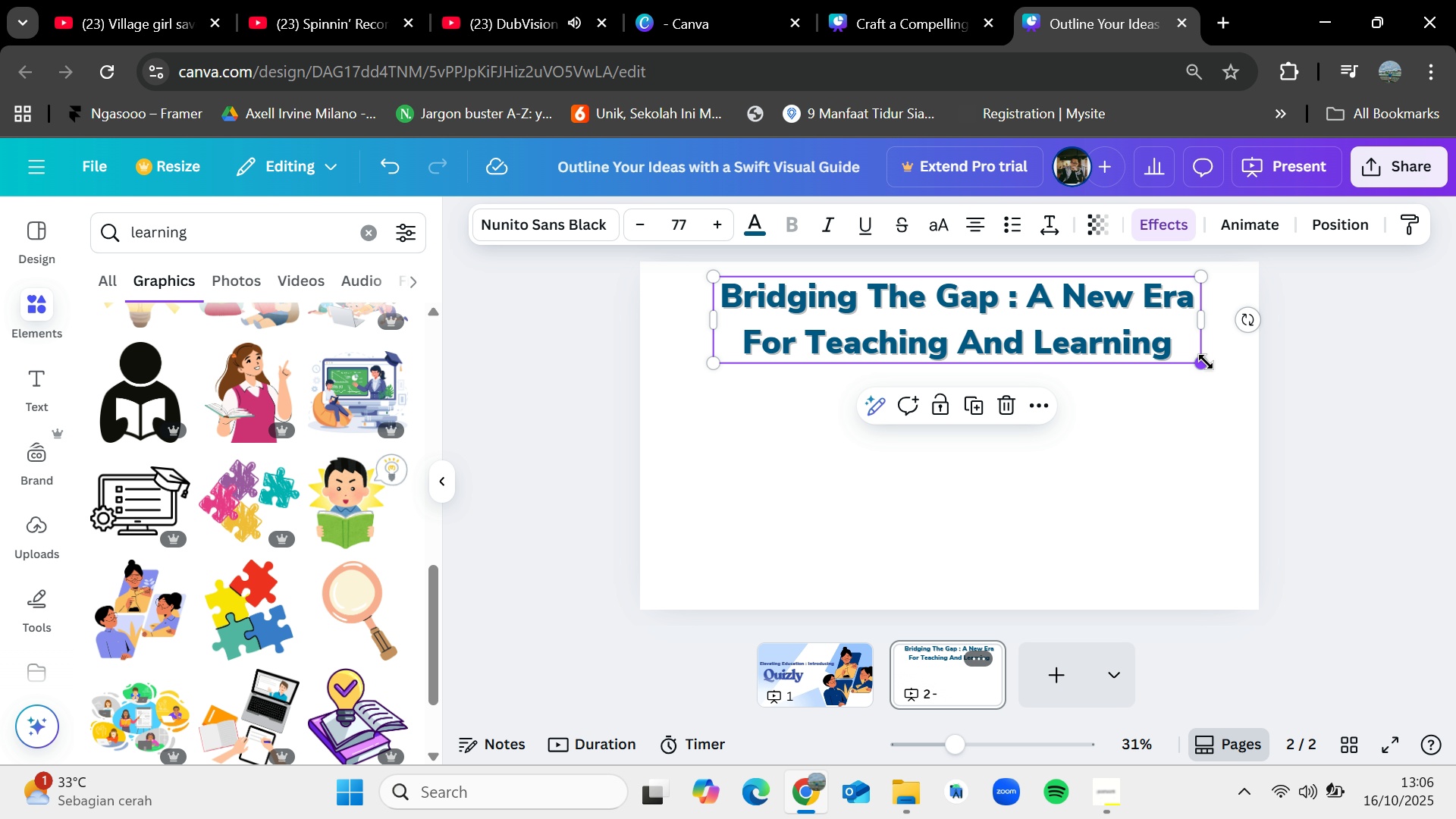 
left_click_drag(start_coordinate=[1206, 361], to_coordinate=[1112, 311])
 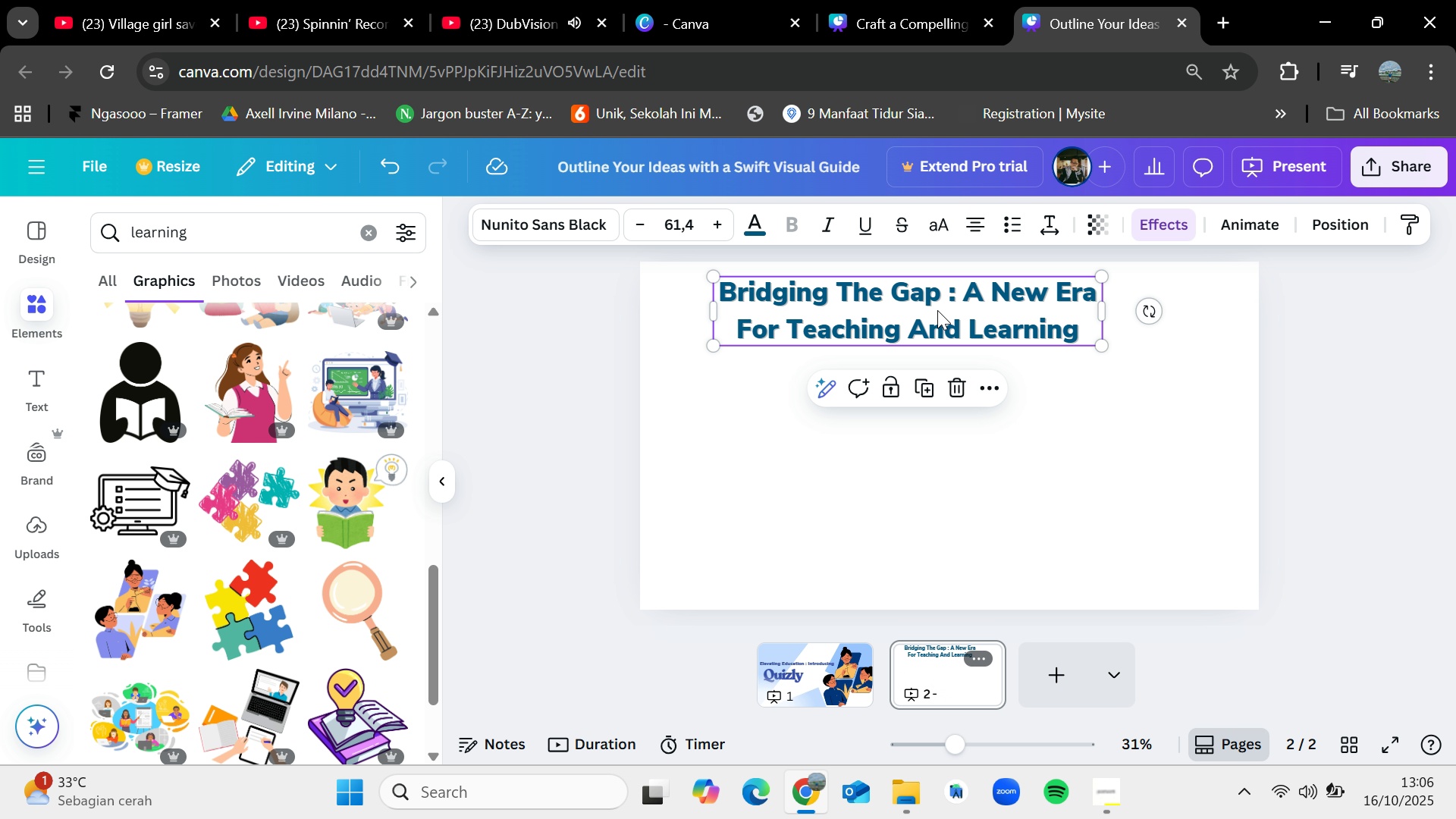 
left_click_drag(start_coordinate=[937, 309], to_coordinate=[997, 302])
 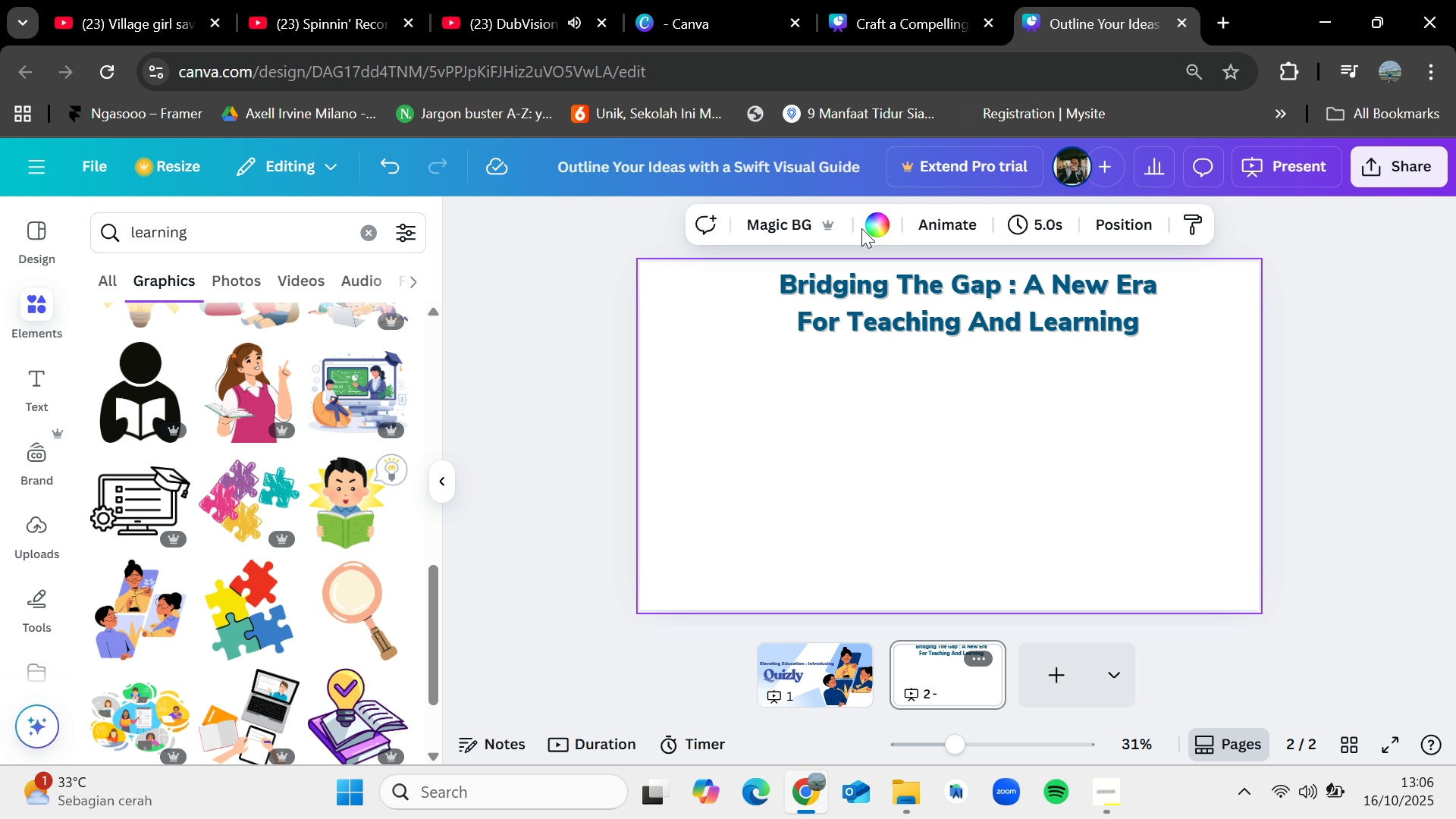 
left_click([883, 221])
 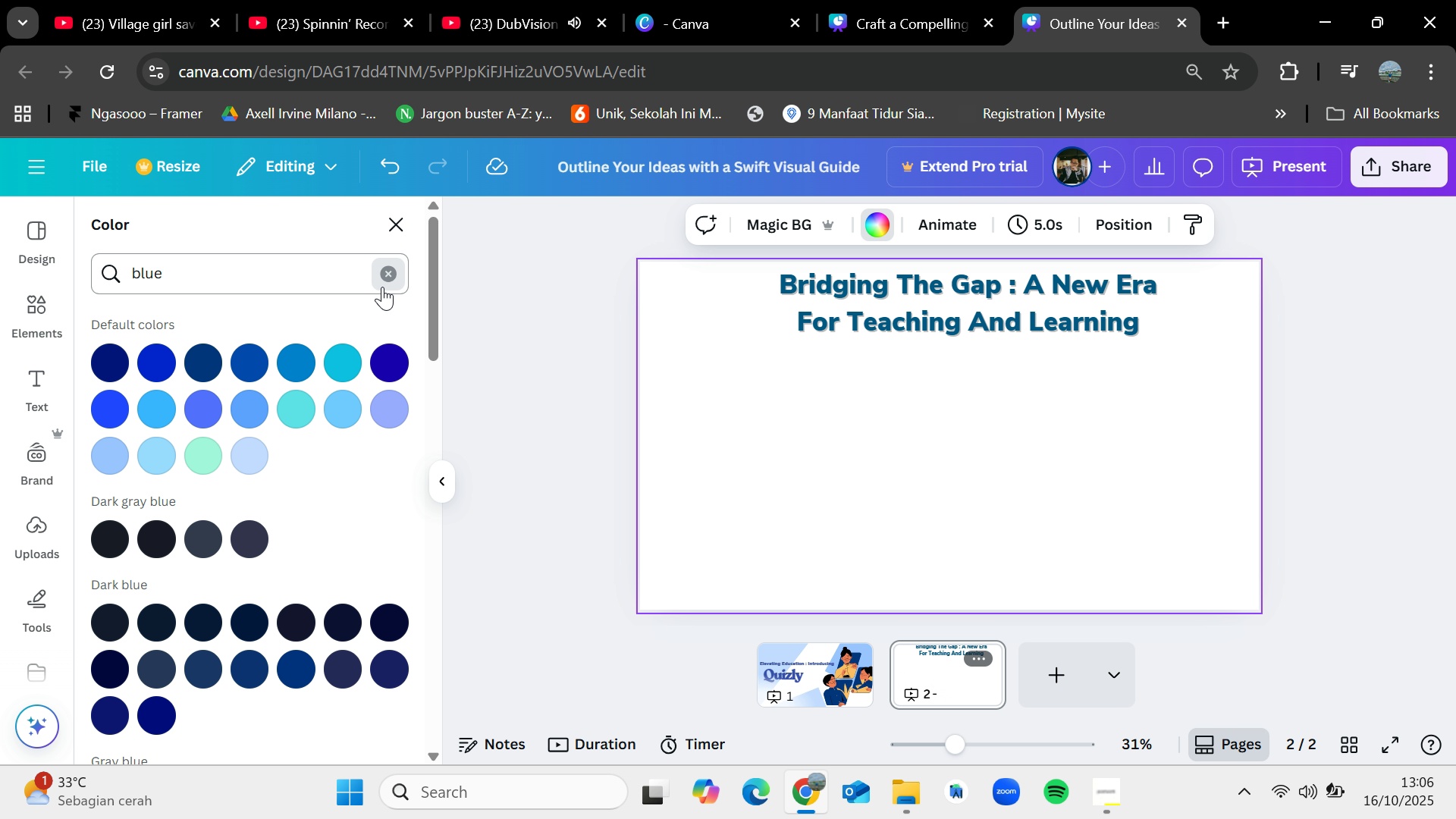 
mouse_move([347, 387])
 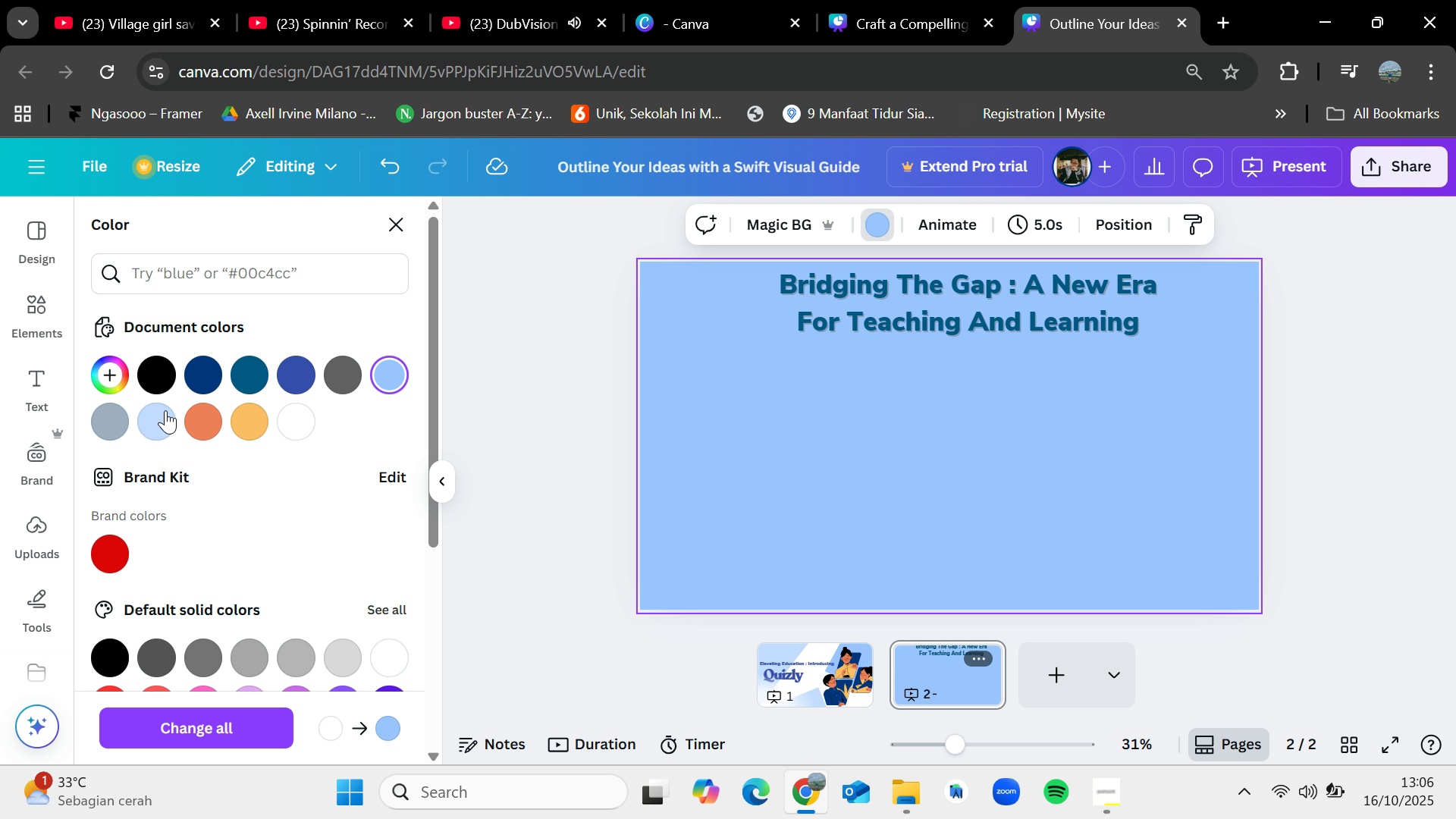 
left_click([165, 410])
 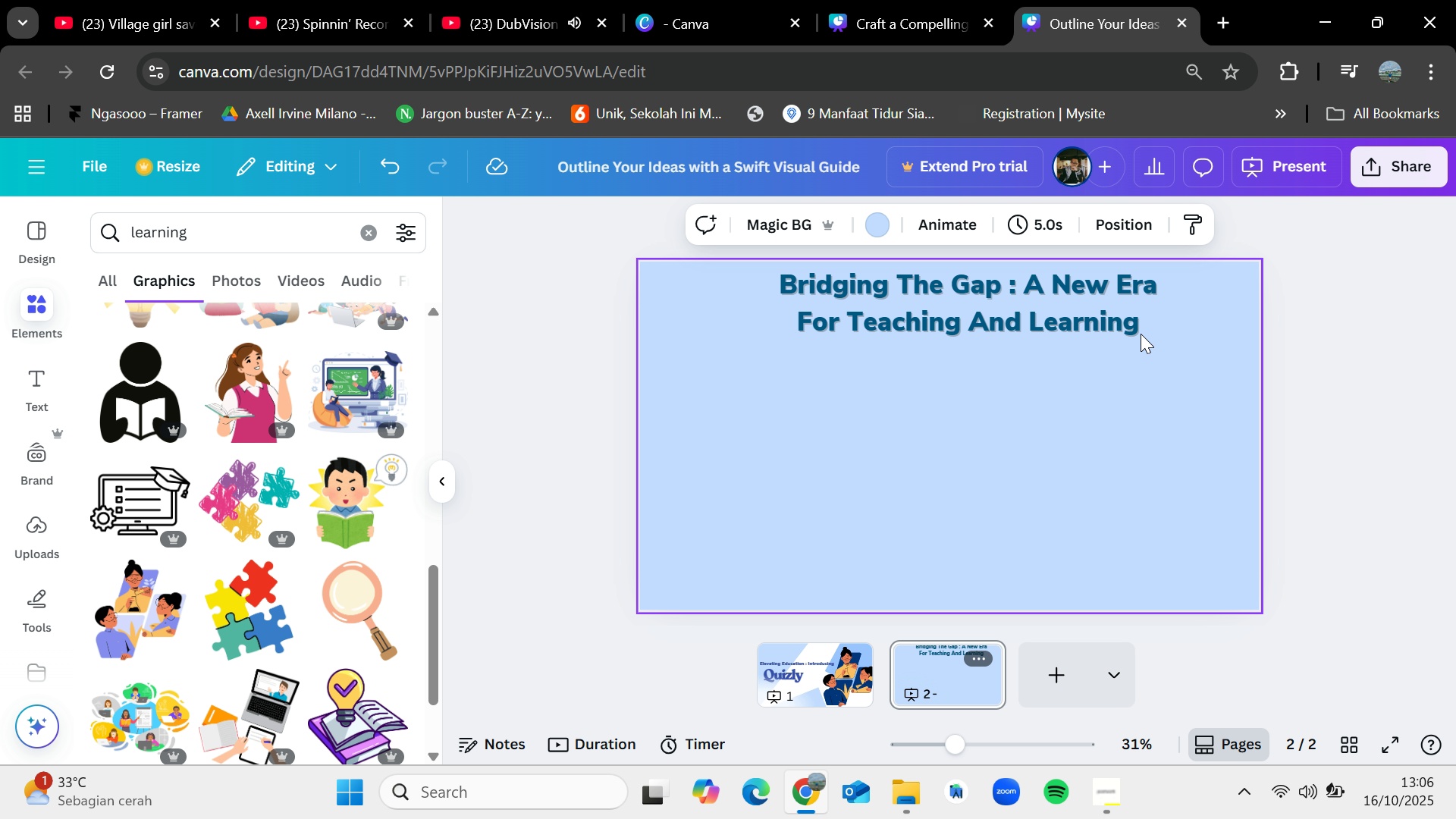 
left_click_drag(start_coordinate=[1001, 317], to_coordinate=[1002, 324])
 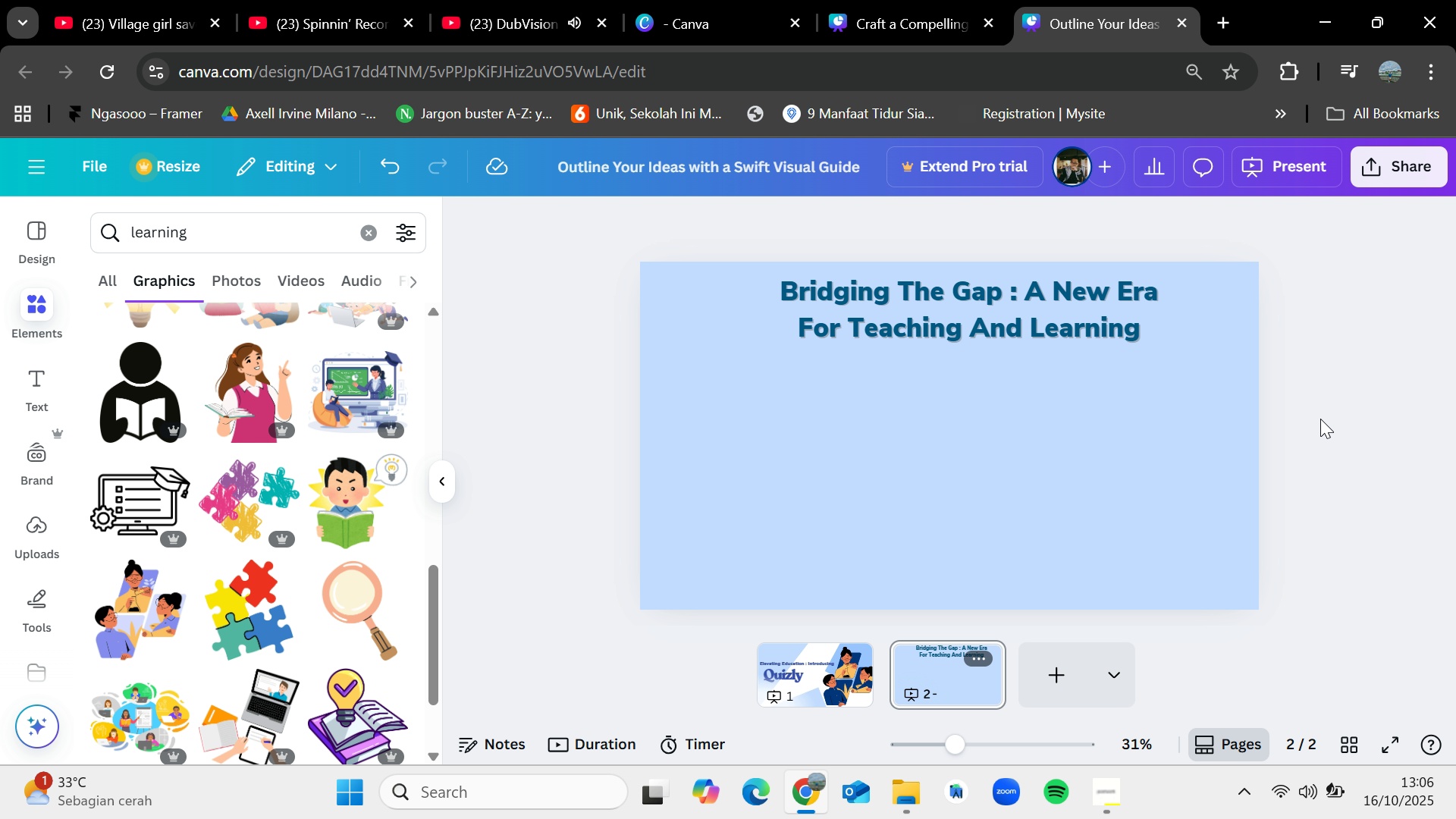 
wait(14.32)
 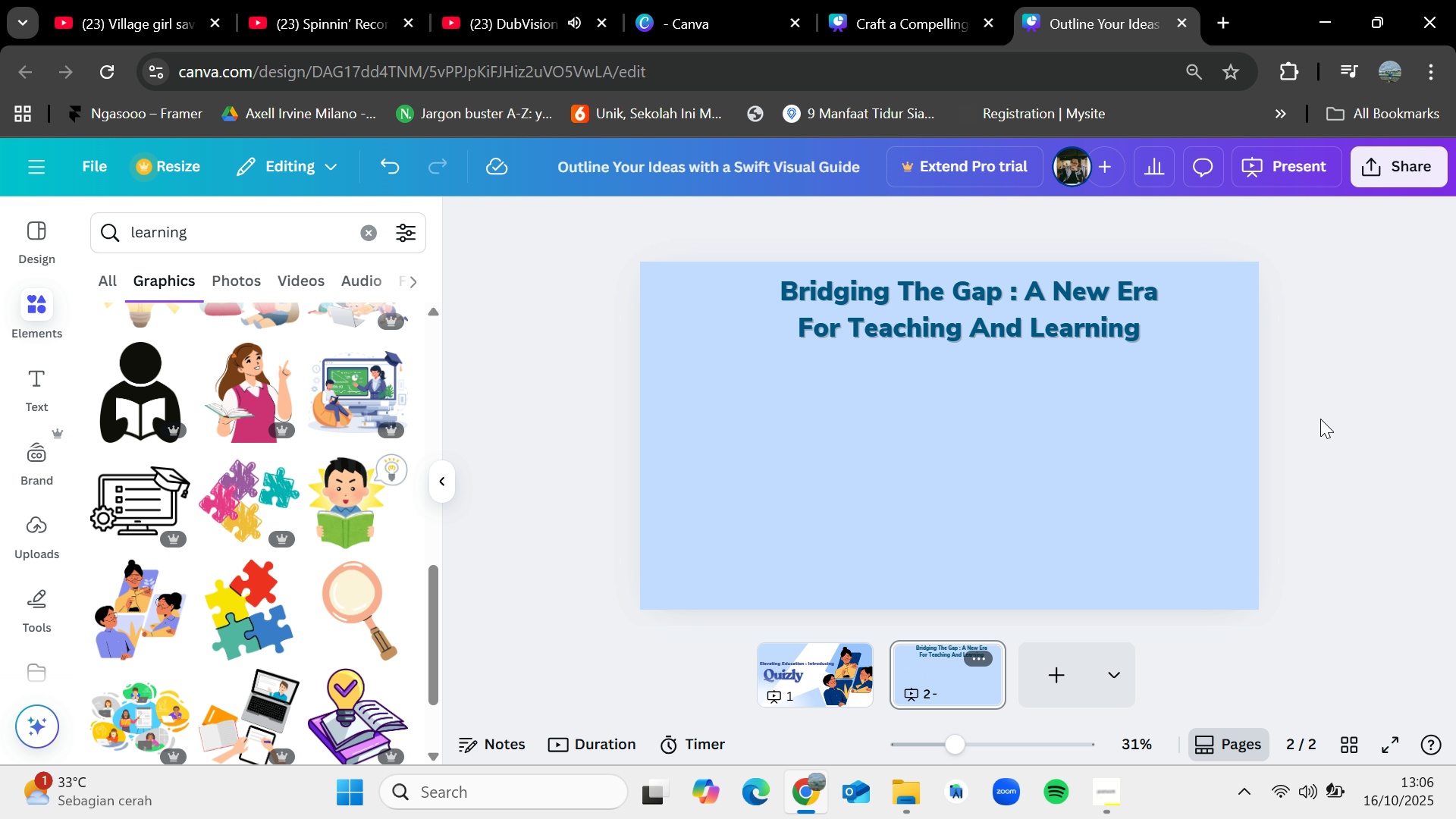 
left_click([776, 435])
 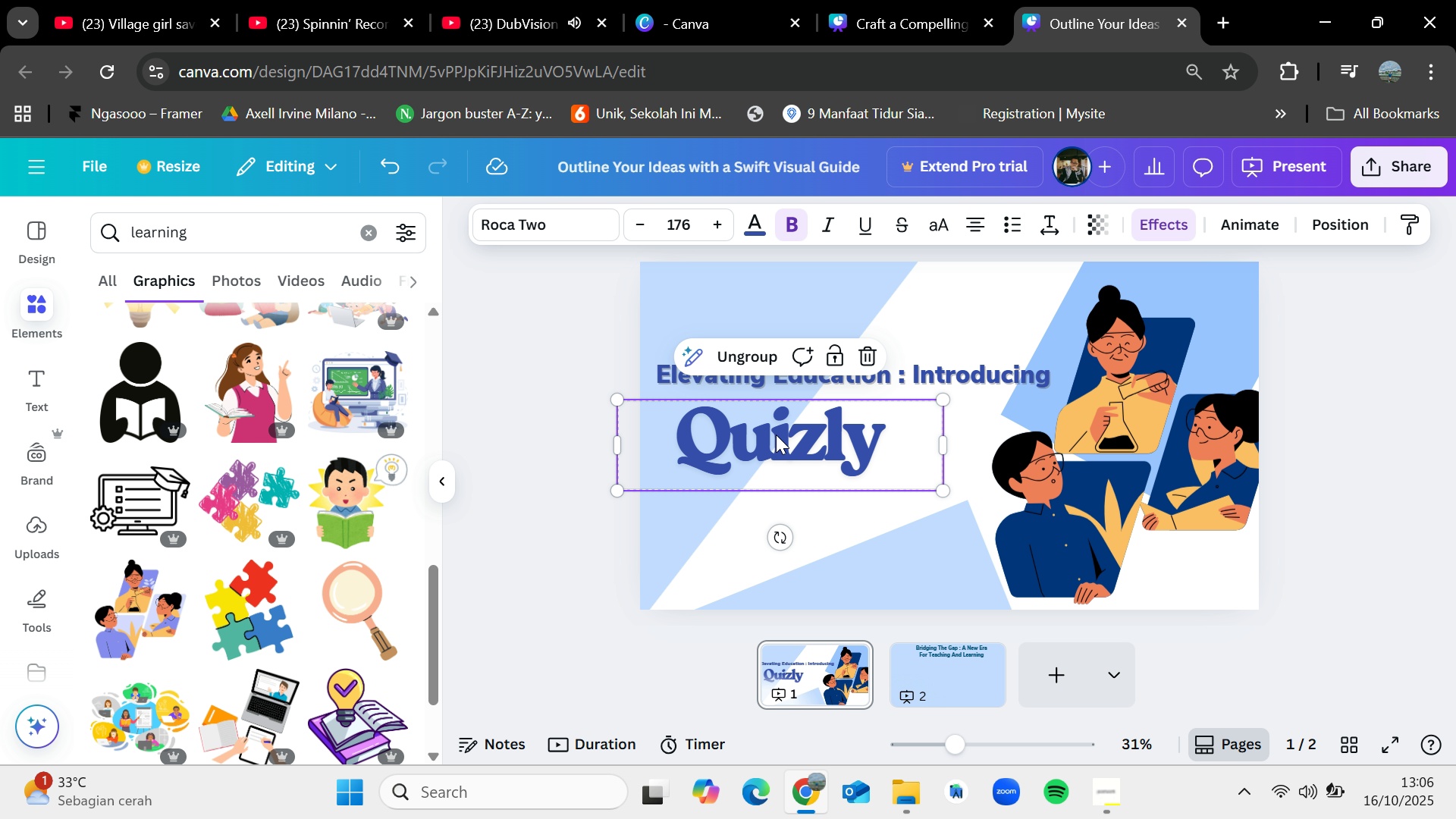 
key(Control+C)
 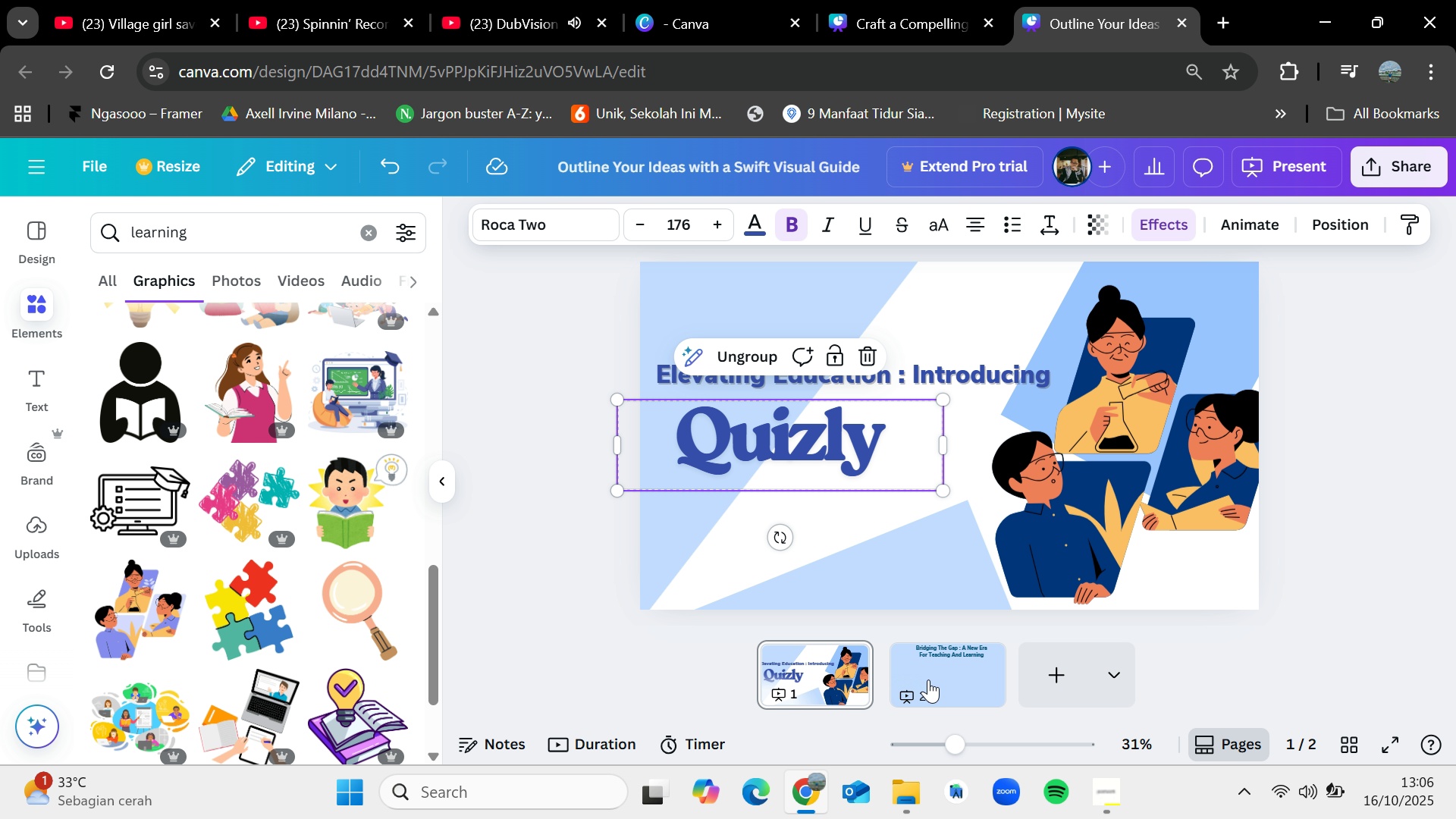 
left_click([928, 679])
 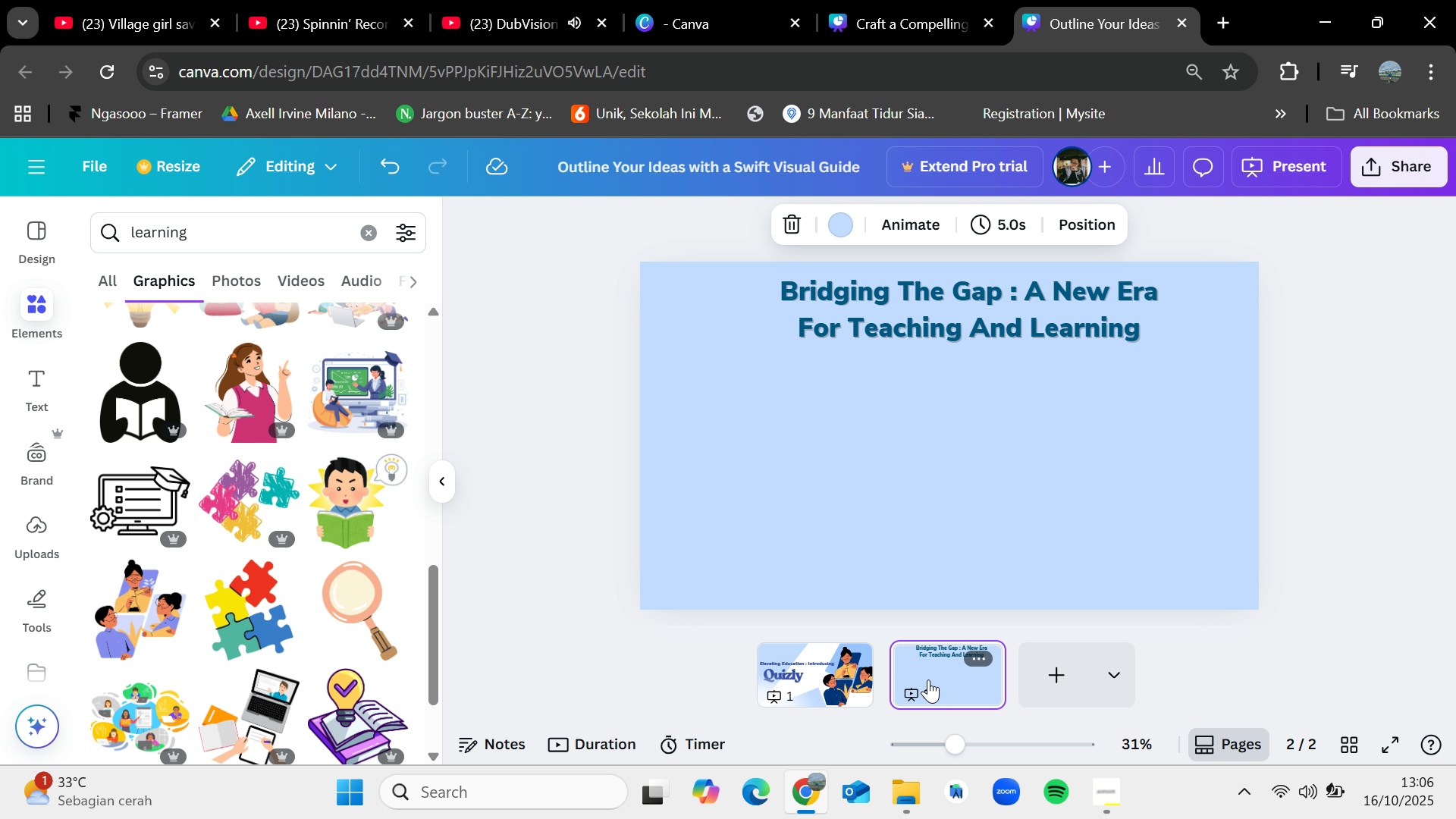 
key(Control+V)
 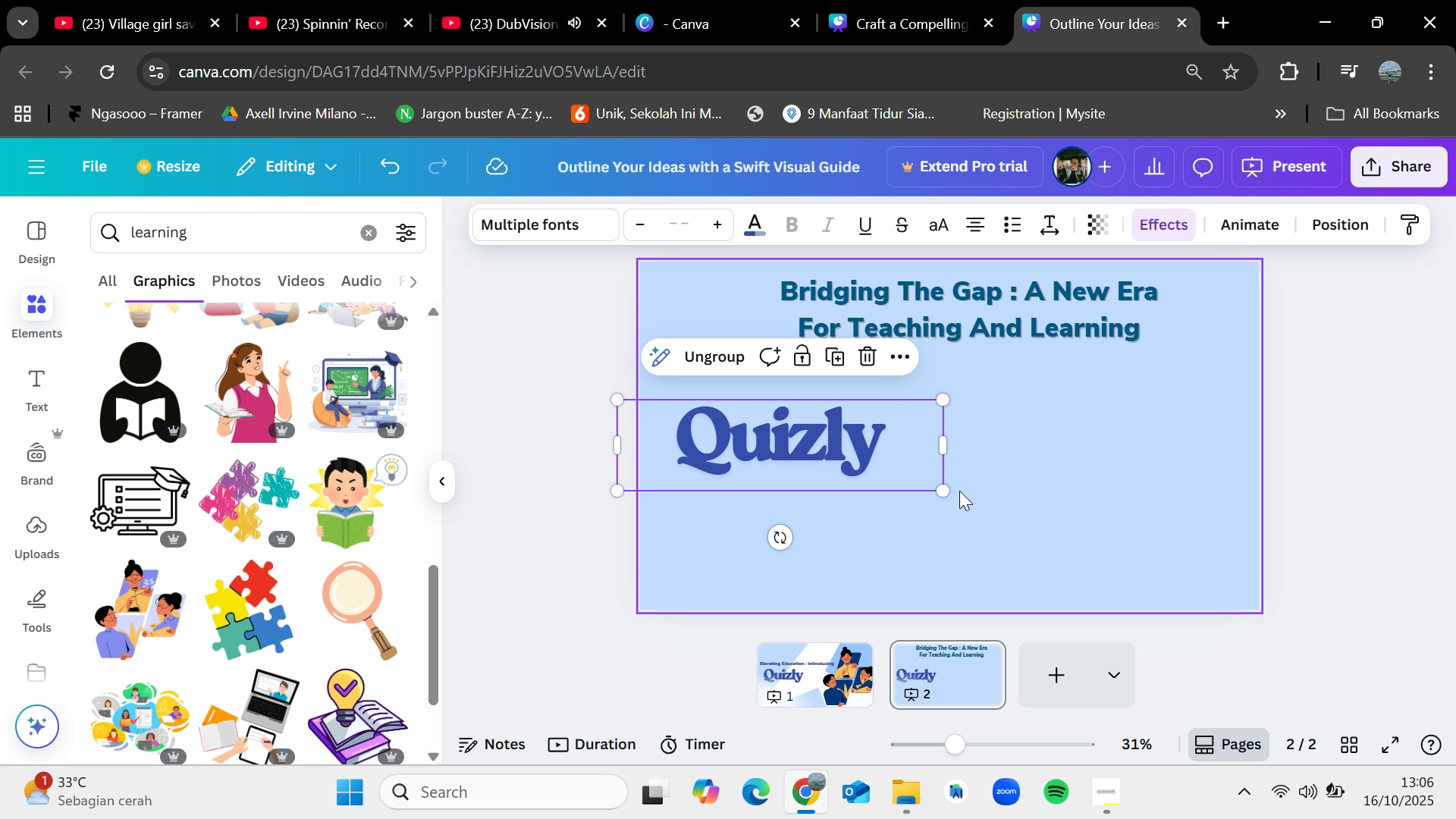 
left_click_drag(start_coordinate=[946, 494], to_coordinate=[886, 463])
 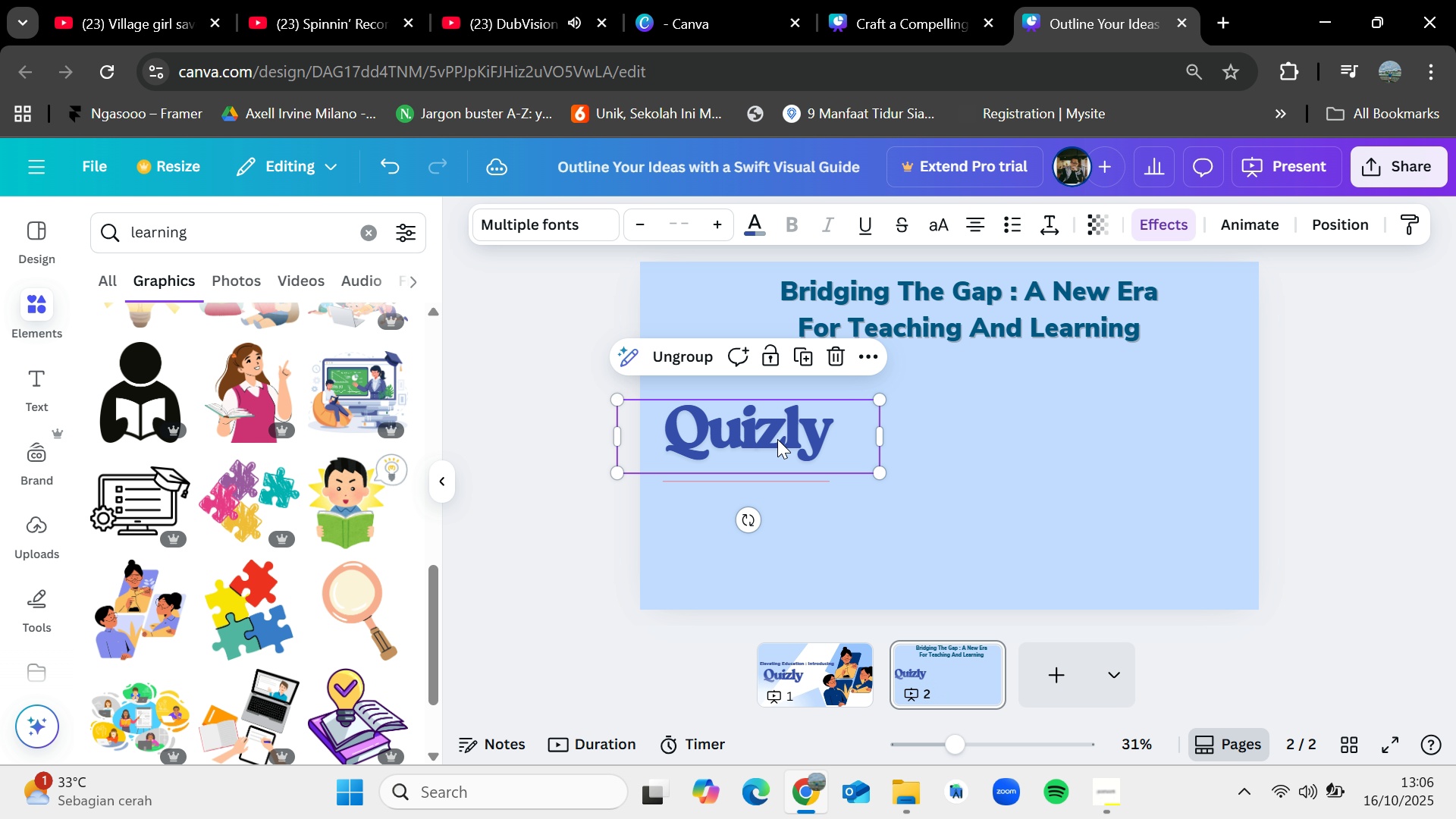 
left_click_drag(start_coordinate=[777, 438], to_coordinate=[814, 467])
 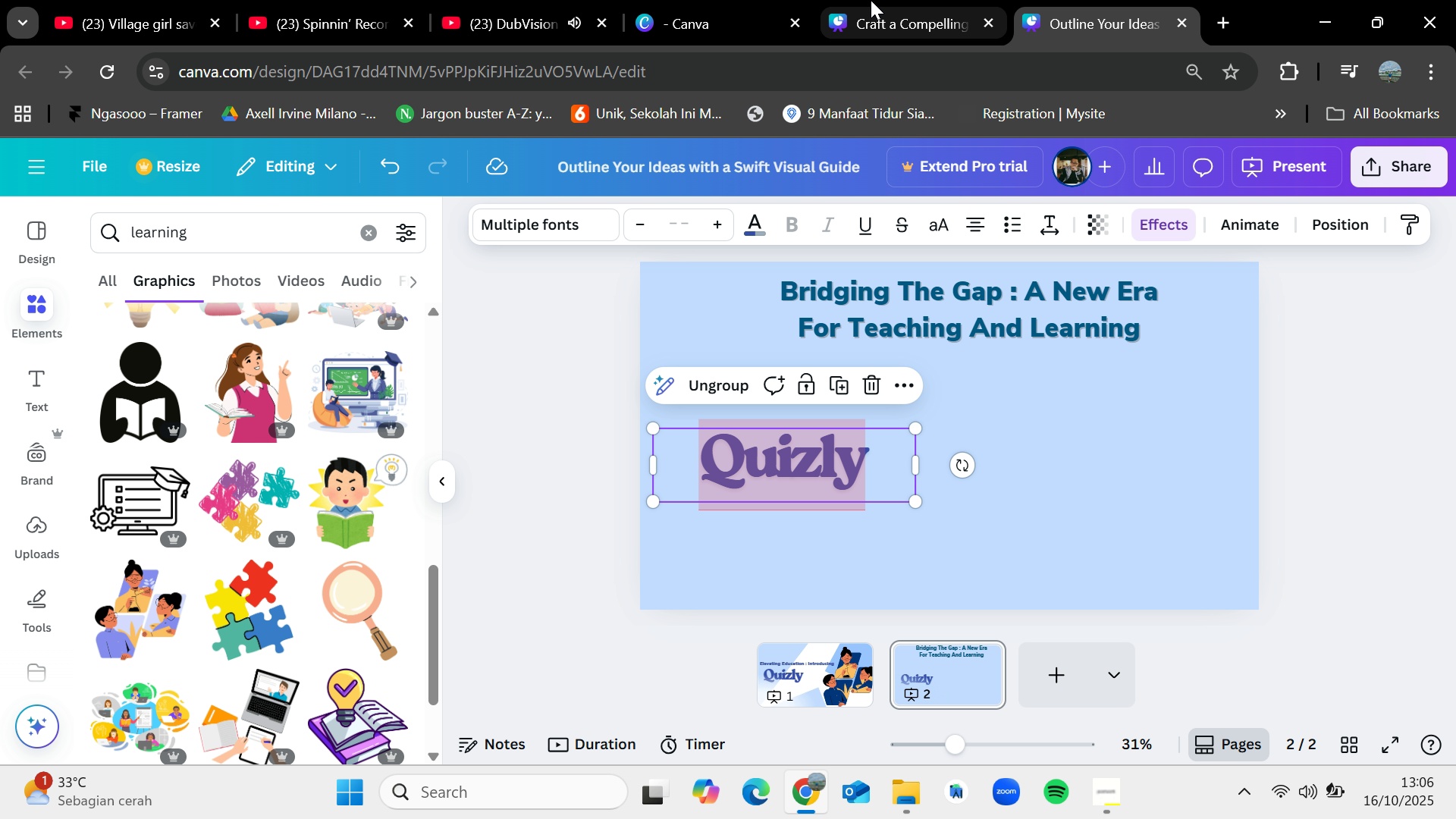 
left_click([871, 0])
 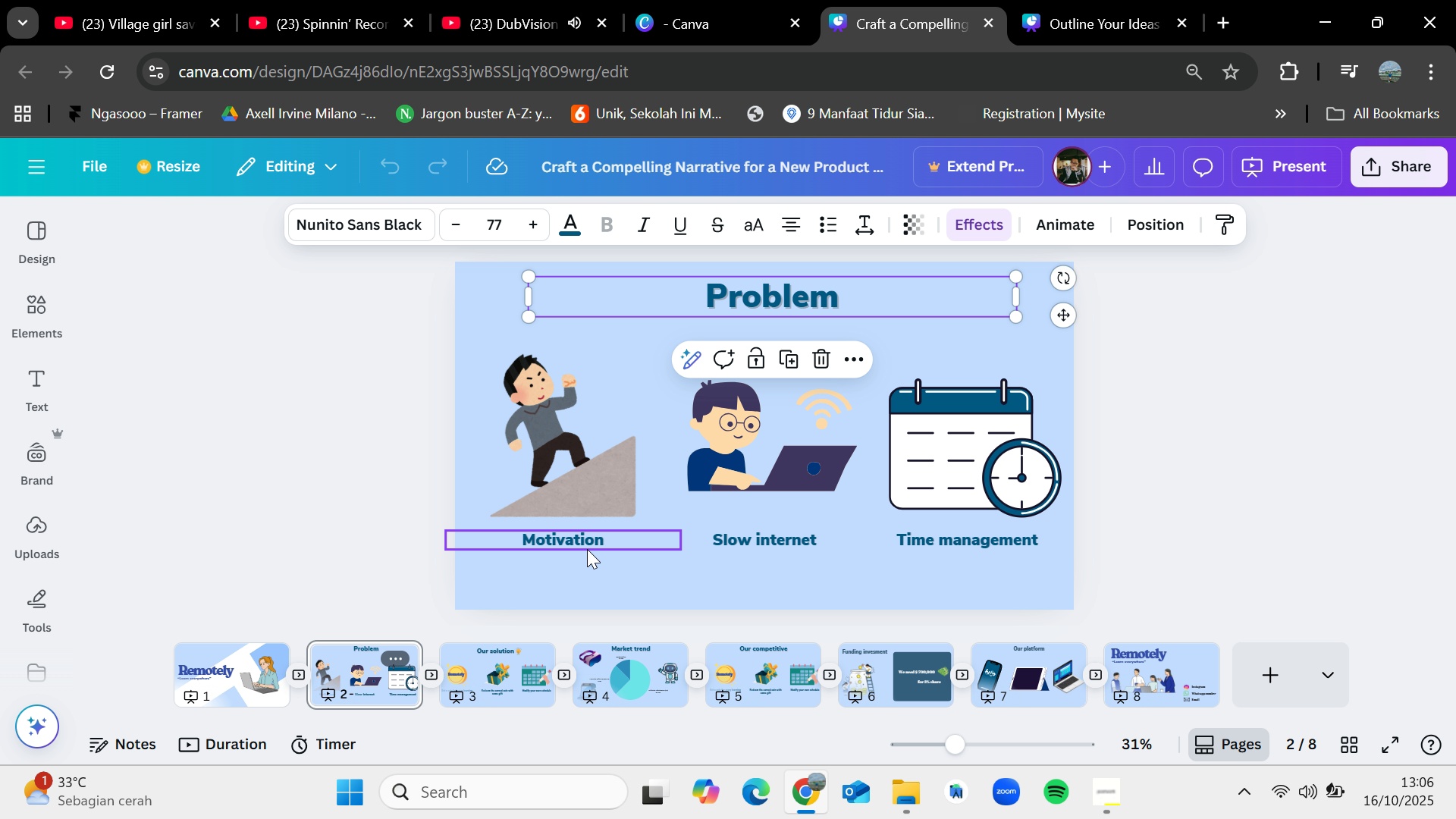 
left_click([587, 549])
 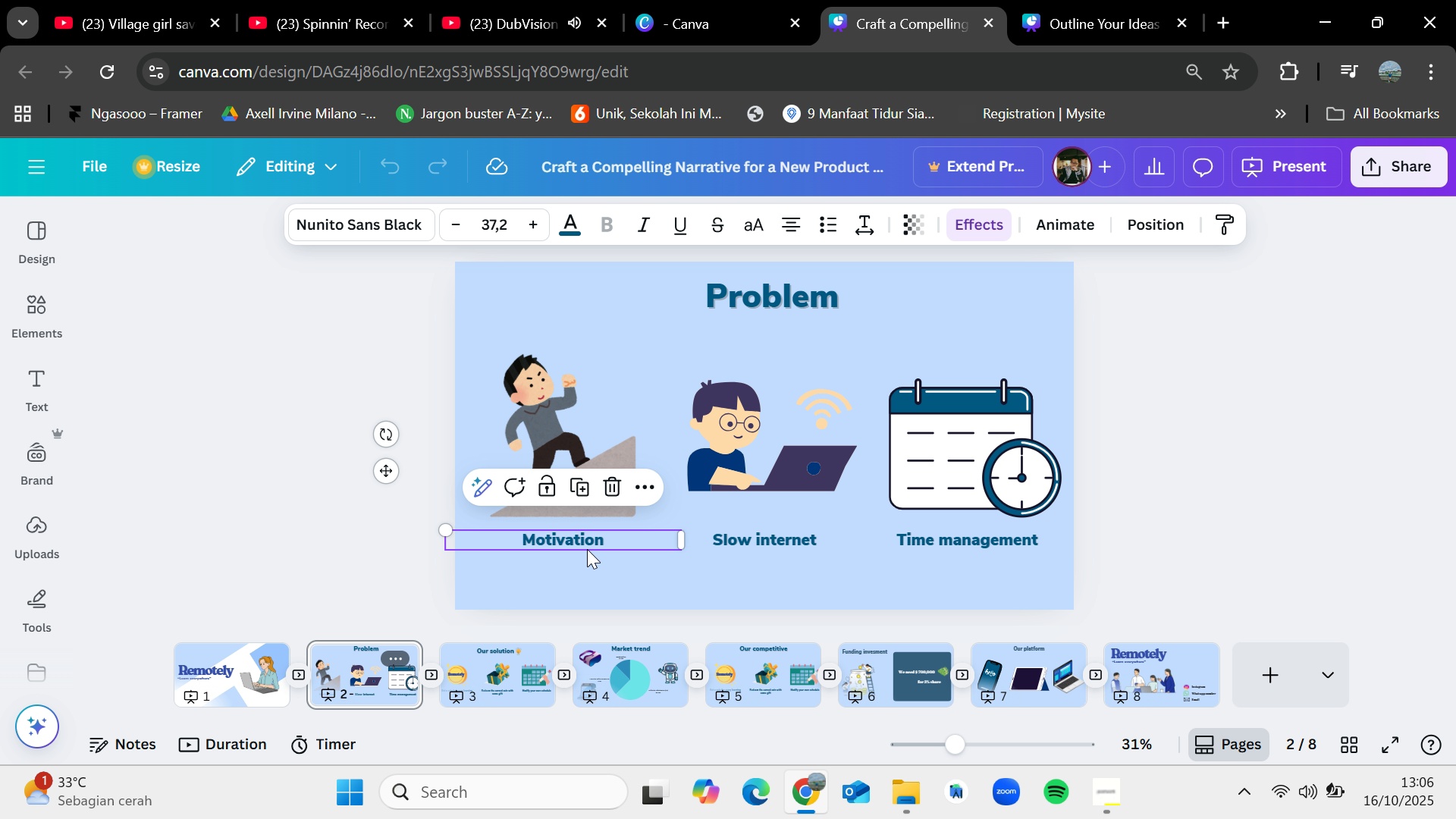 
key(Control+C)
 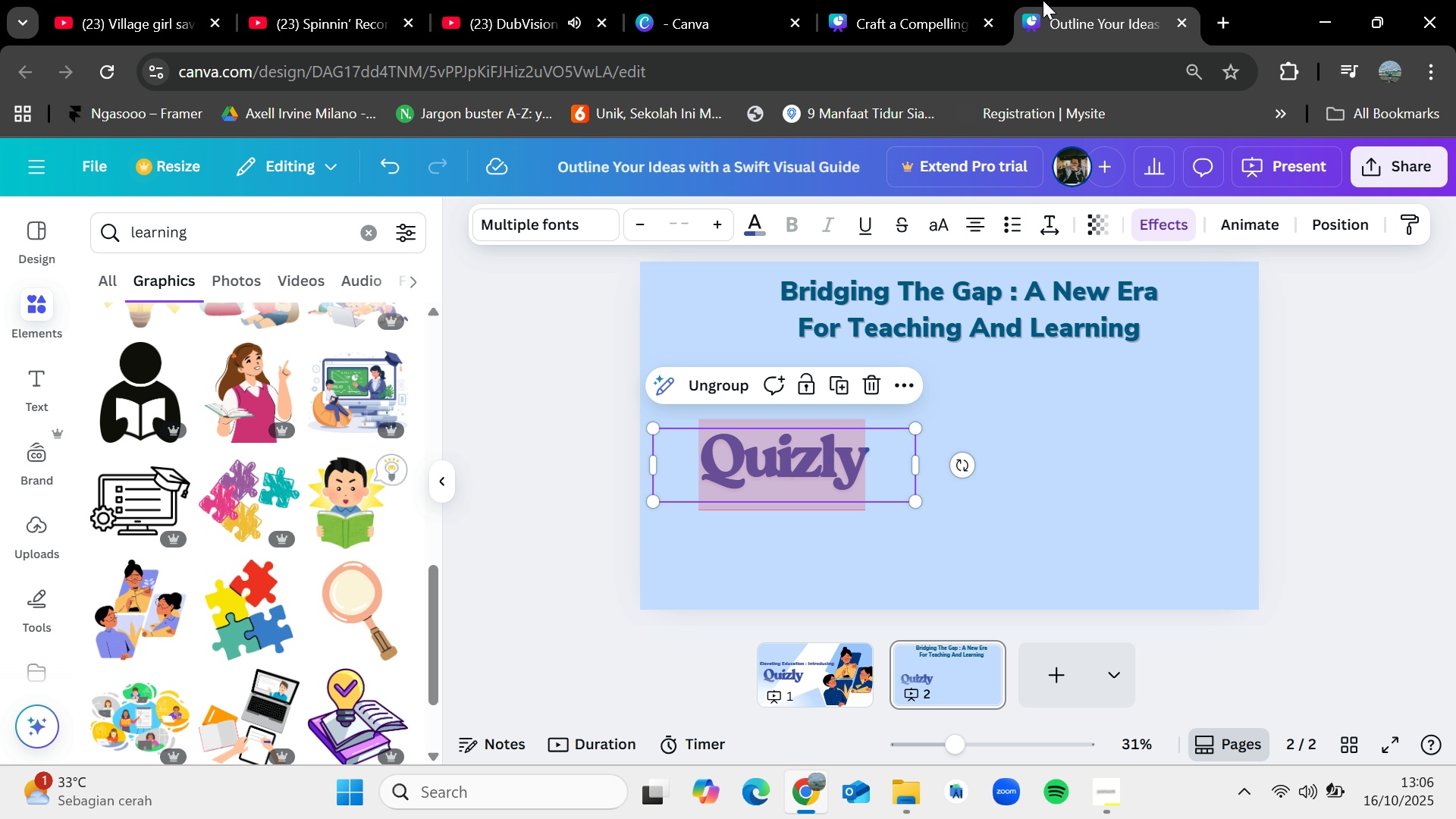 
left_click([1043, 0])
 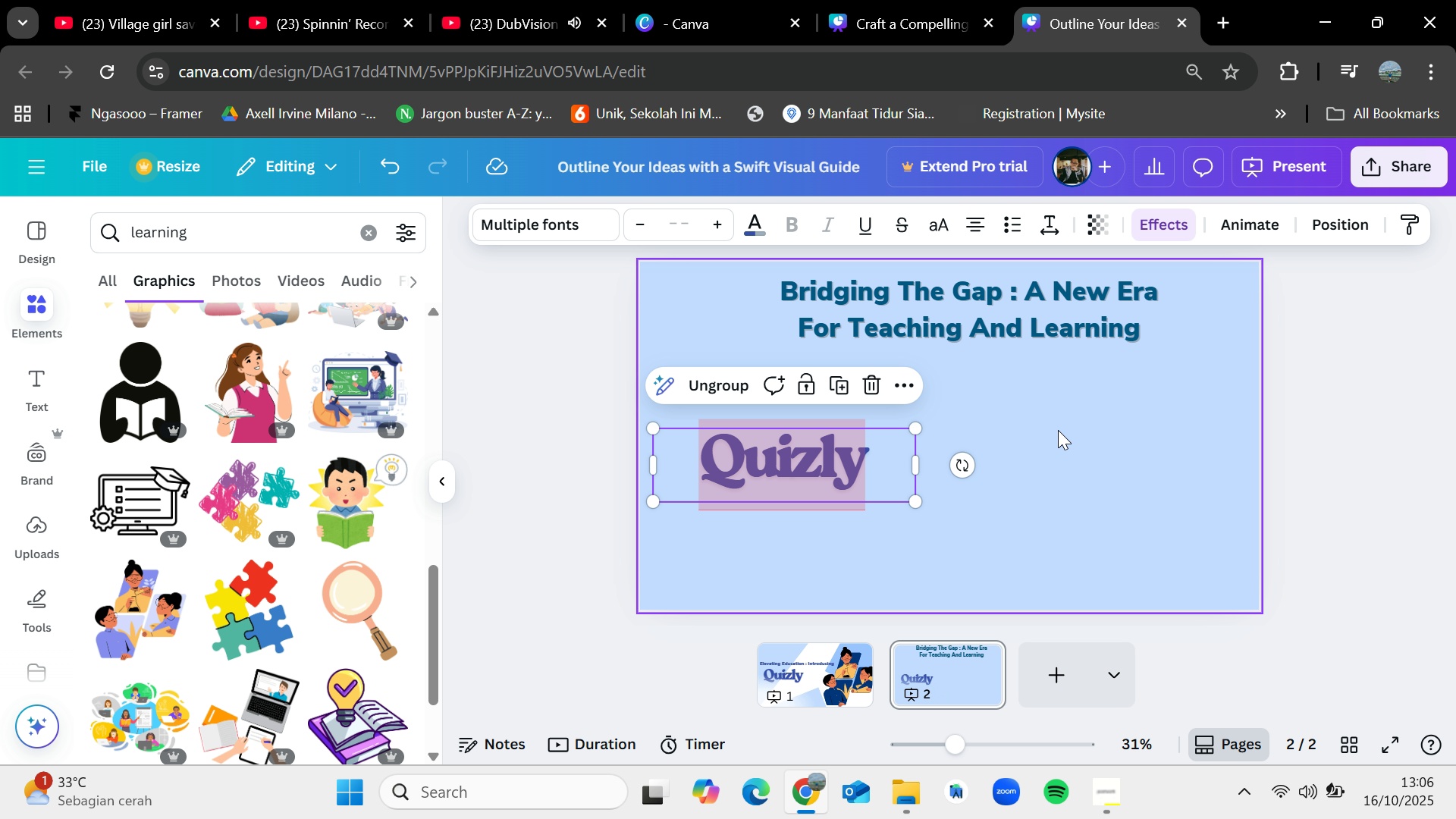 
left_click([1058, 430])
 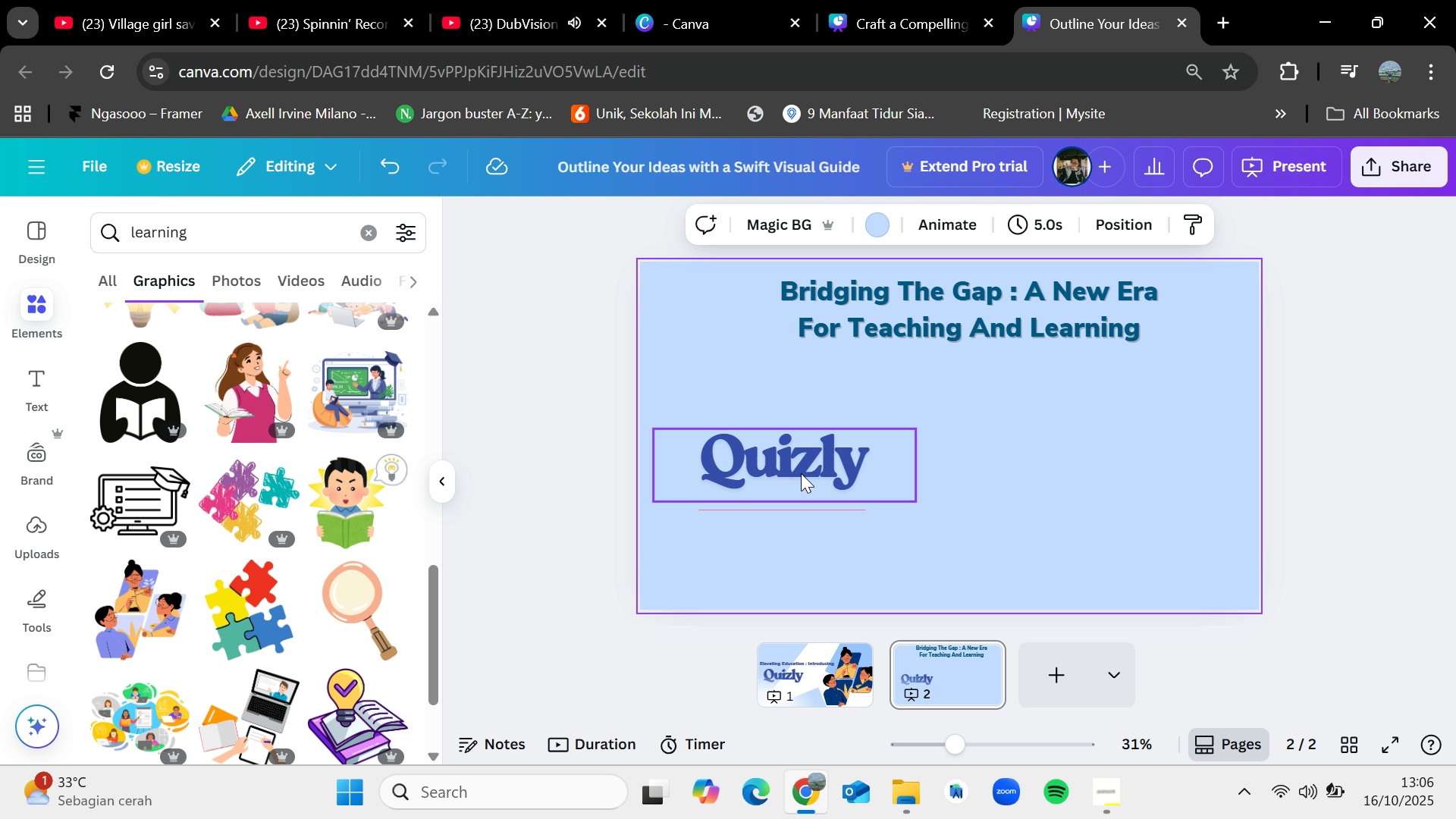 
left_click_drag(start_coordinate=[801, 473], to_coordinate=[783, 454])
 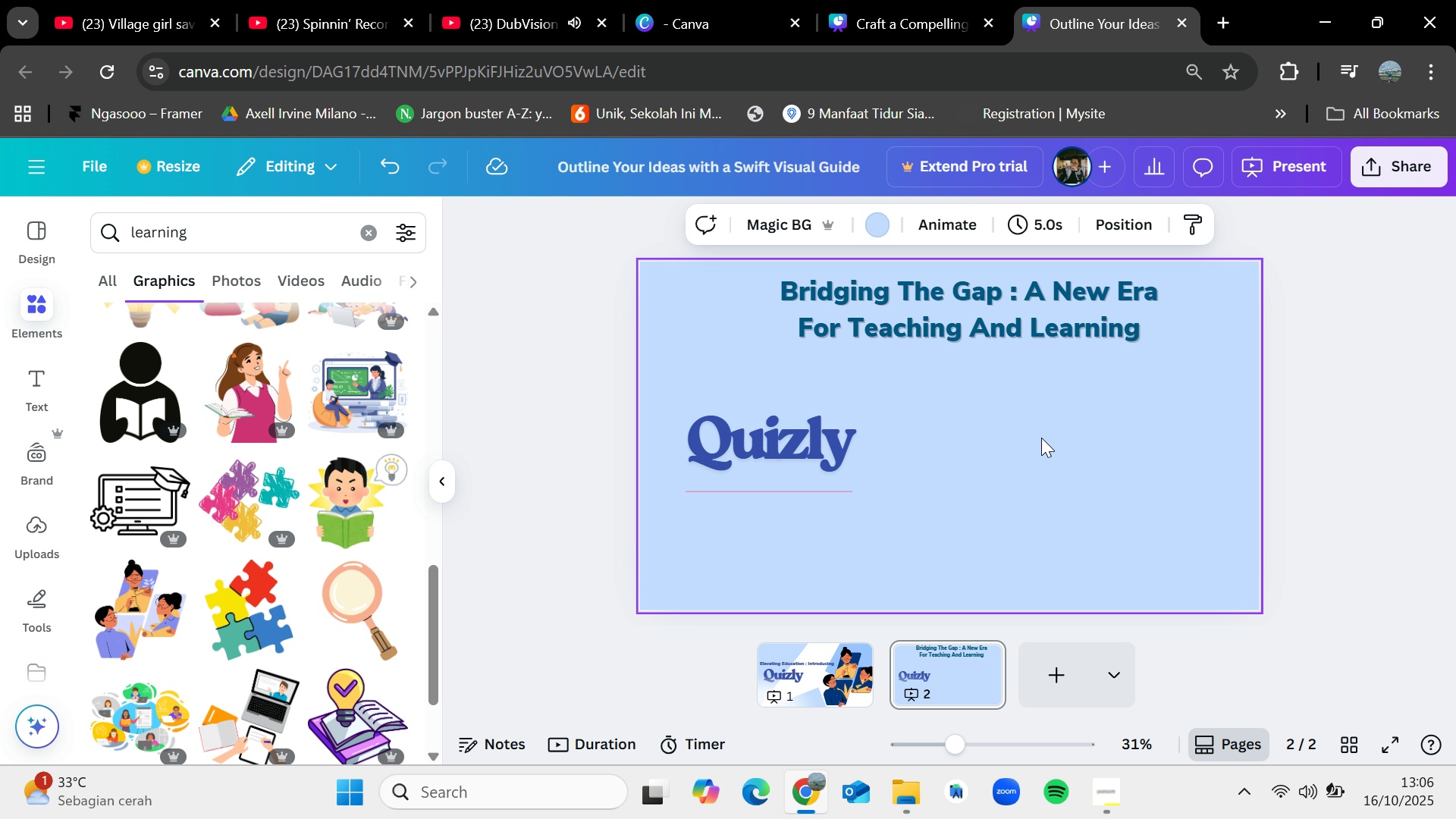 
key(Control+V)
 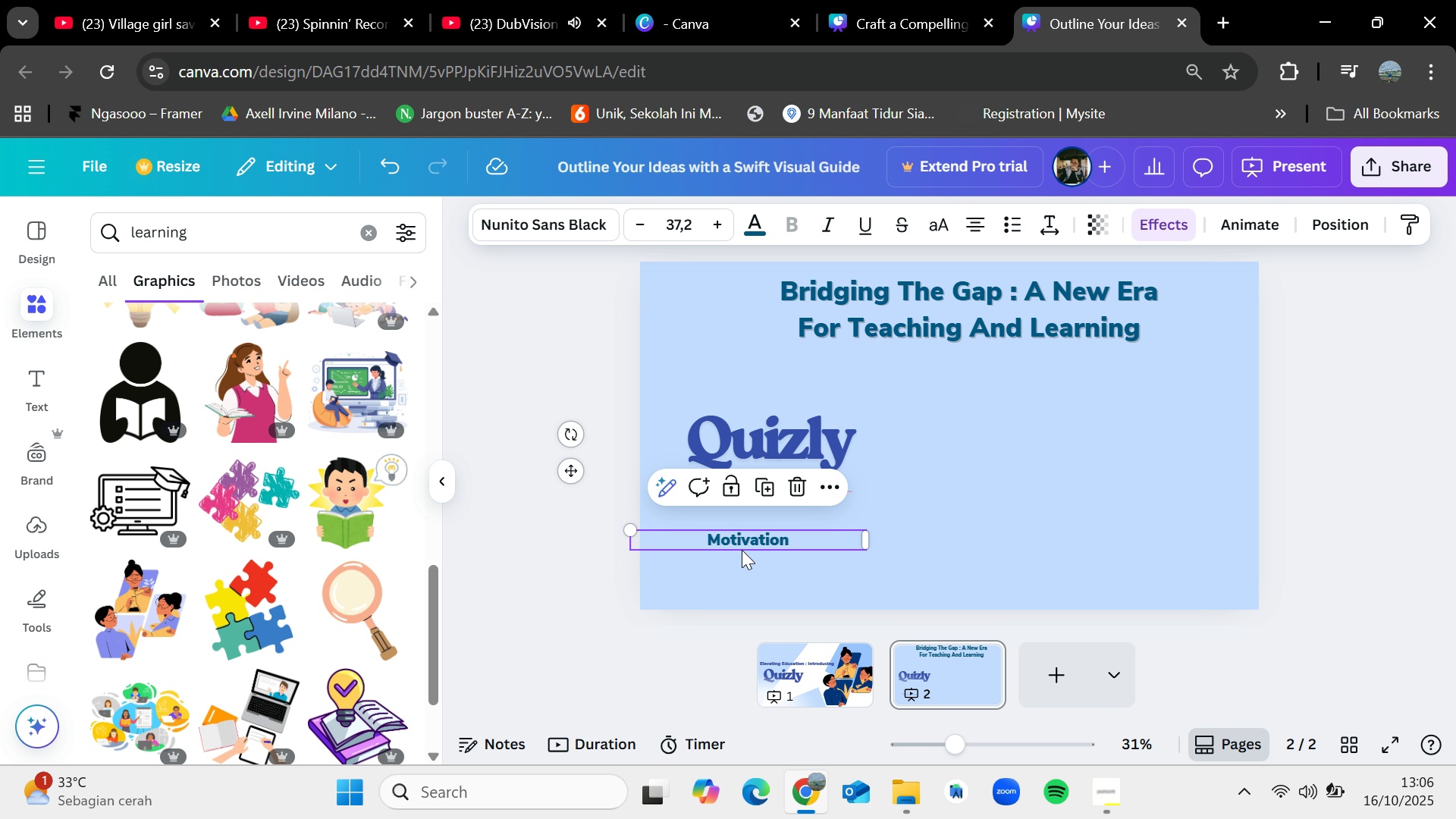 
left_click_drag(start_coordinate=[741, 539], to_coordinate=[1068, 391])
 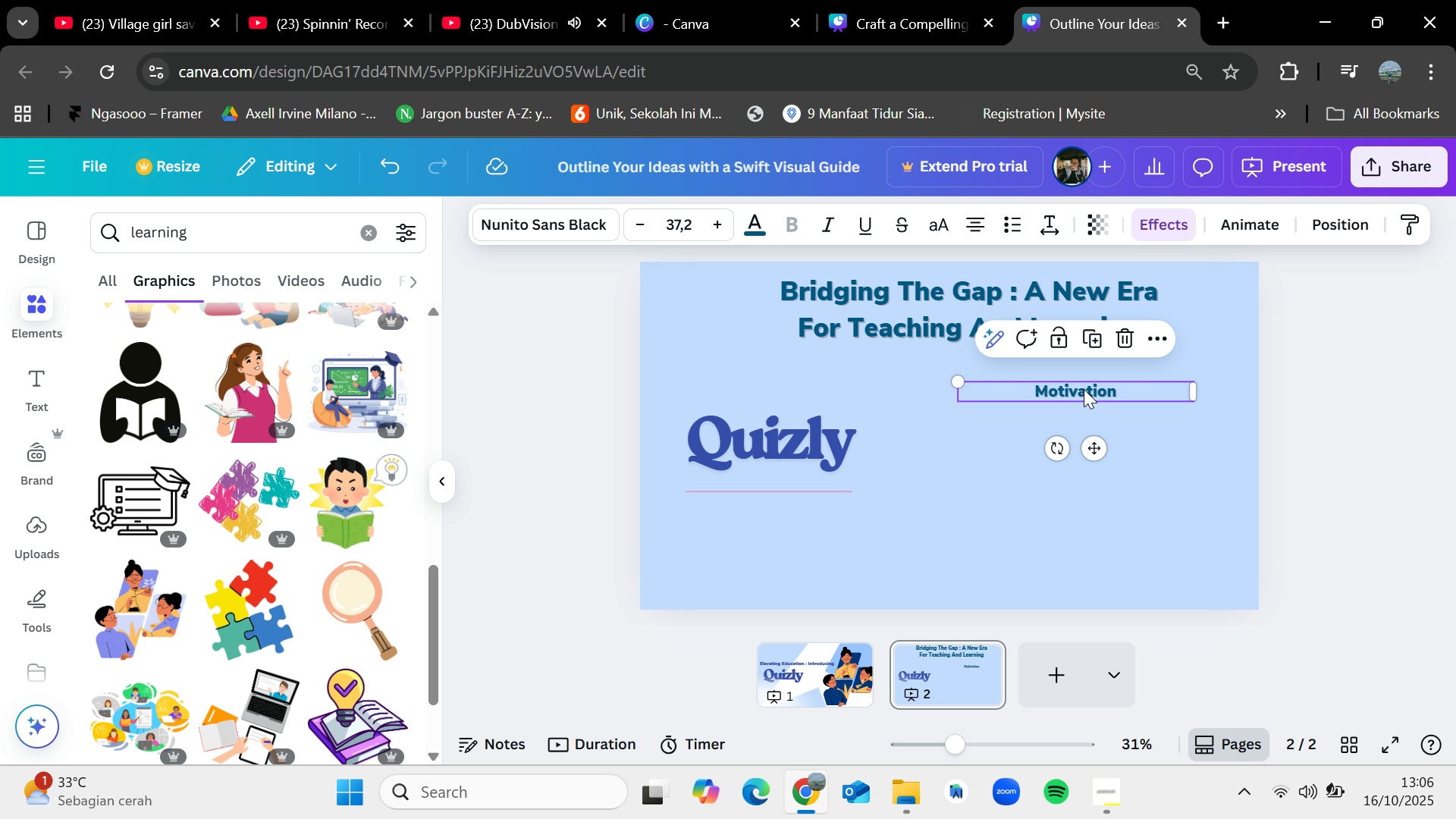 
double_click([1084, 389])
 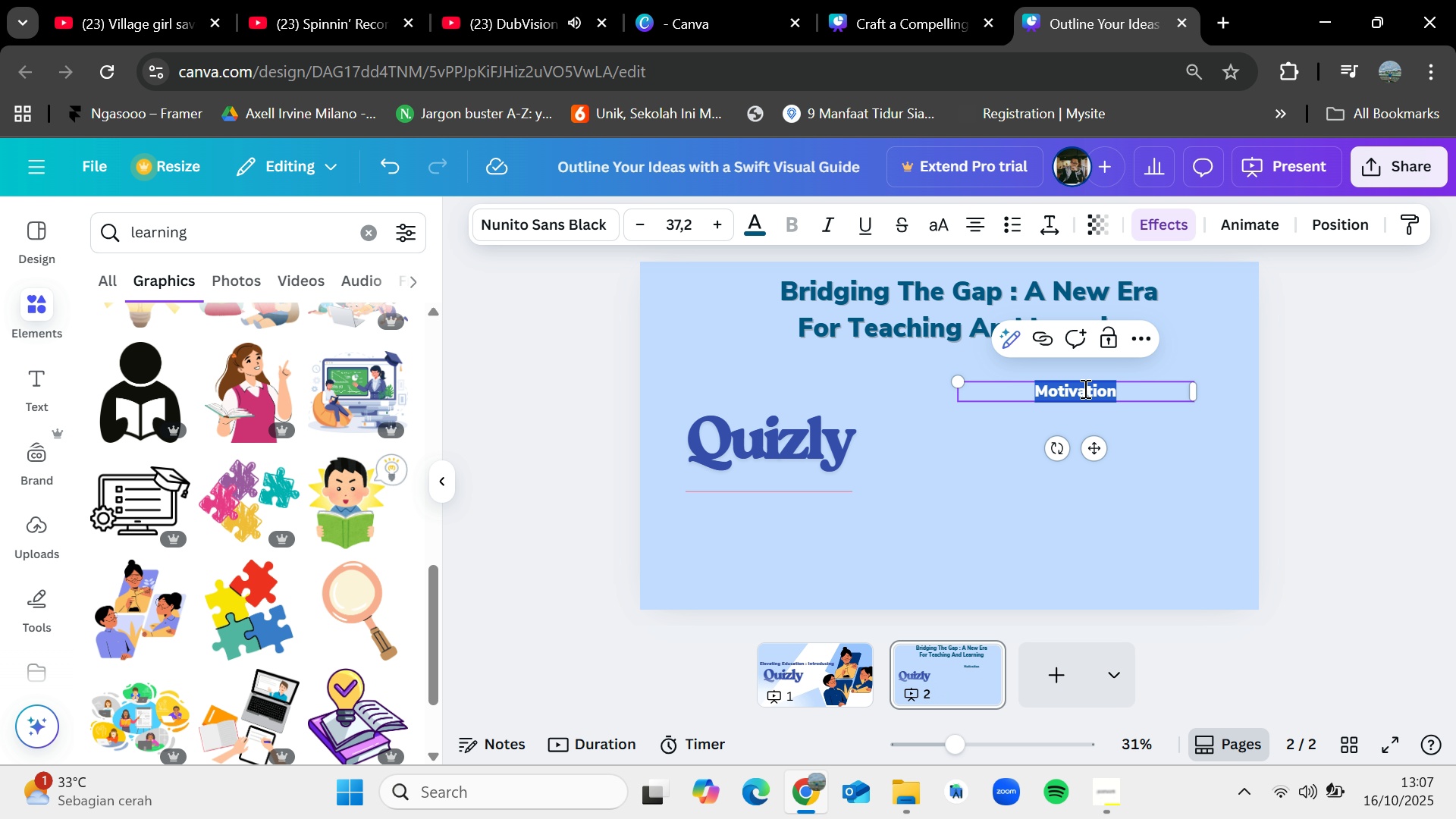 
key(Backspace)
type(We ar)
key(Backspace)
key(Backspace)
key(Backspace)
key(Backspace)
key(Backspace)
type(let me introduce you QUIZLY)
 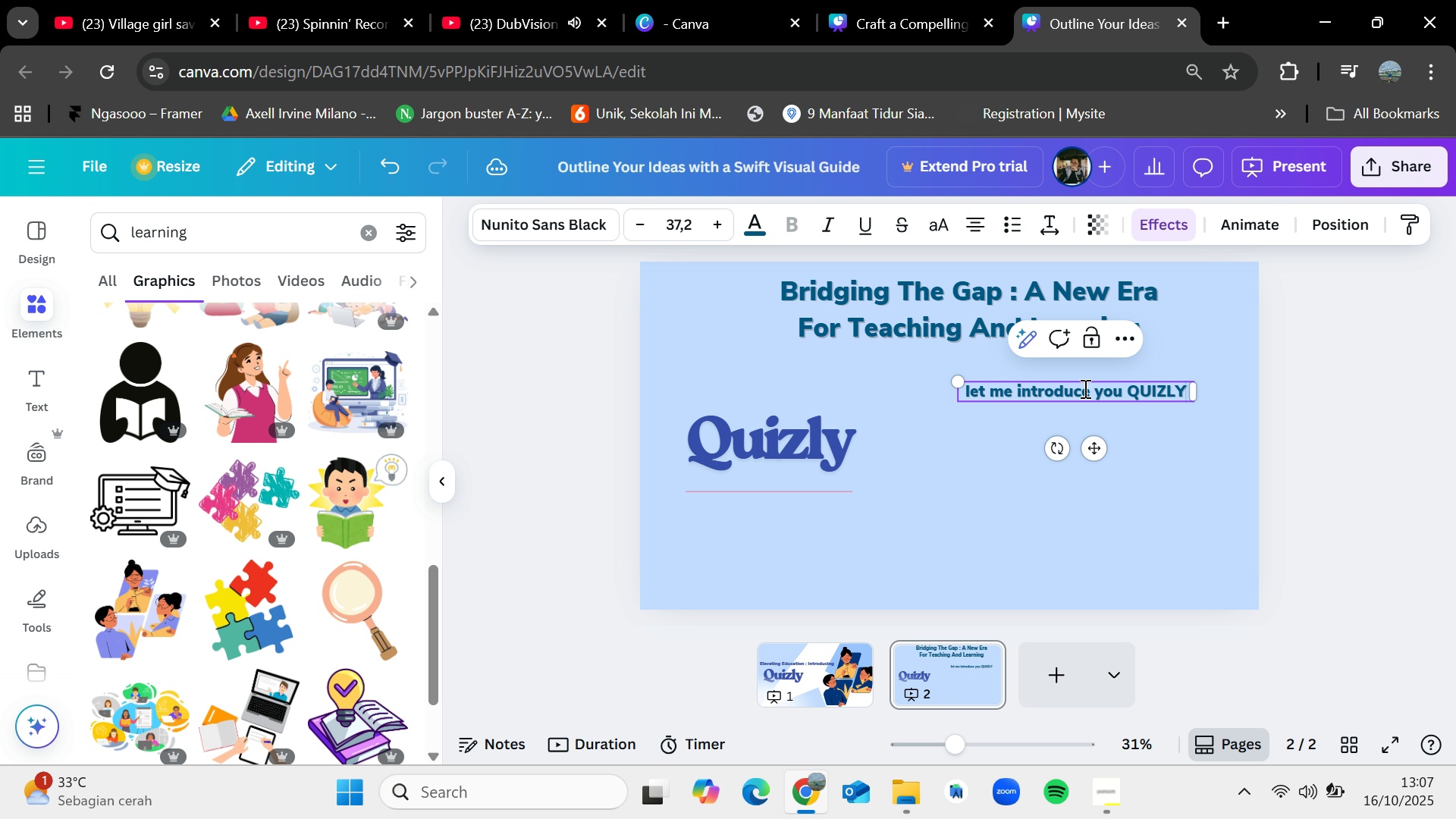 
type(,an all in one digital learning)
 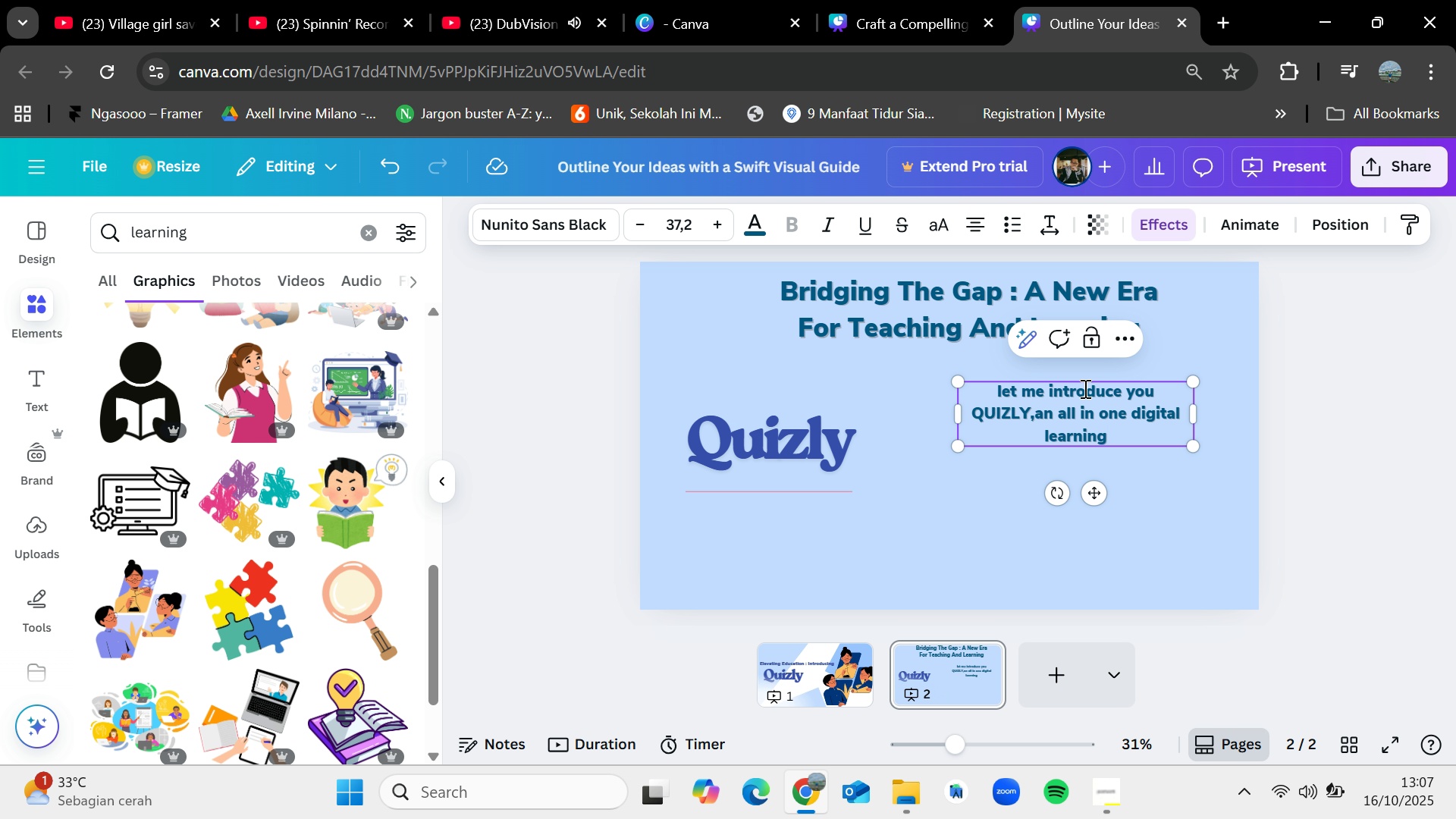 
type( pa)
key(Backspace)
type(latfrom)
key(Backspace)
key(Backspace)
key(Backspace)
type(orm)
 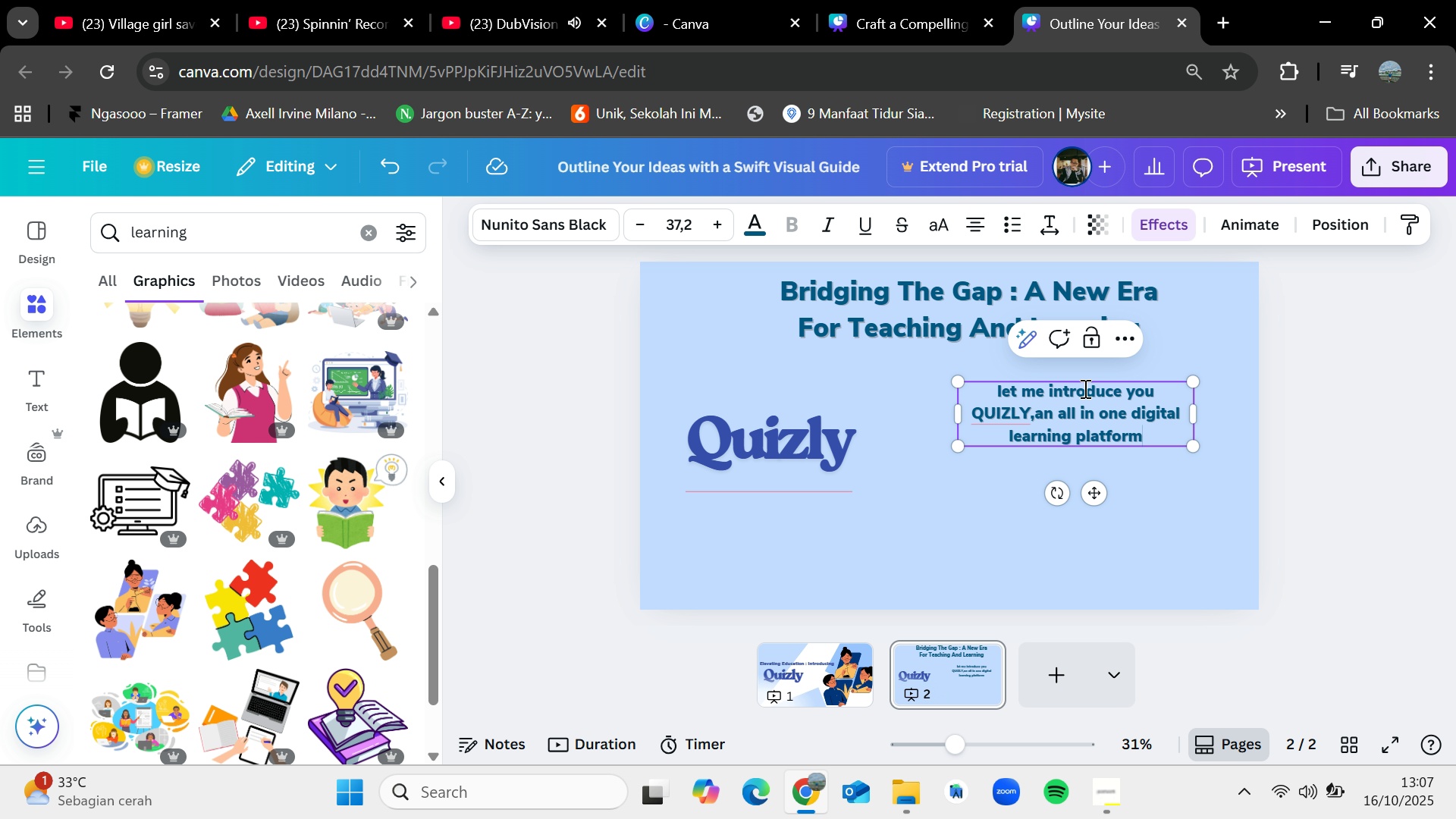 
type( designed)
key(Backspace)
key(Backspace)
type(e)
 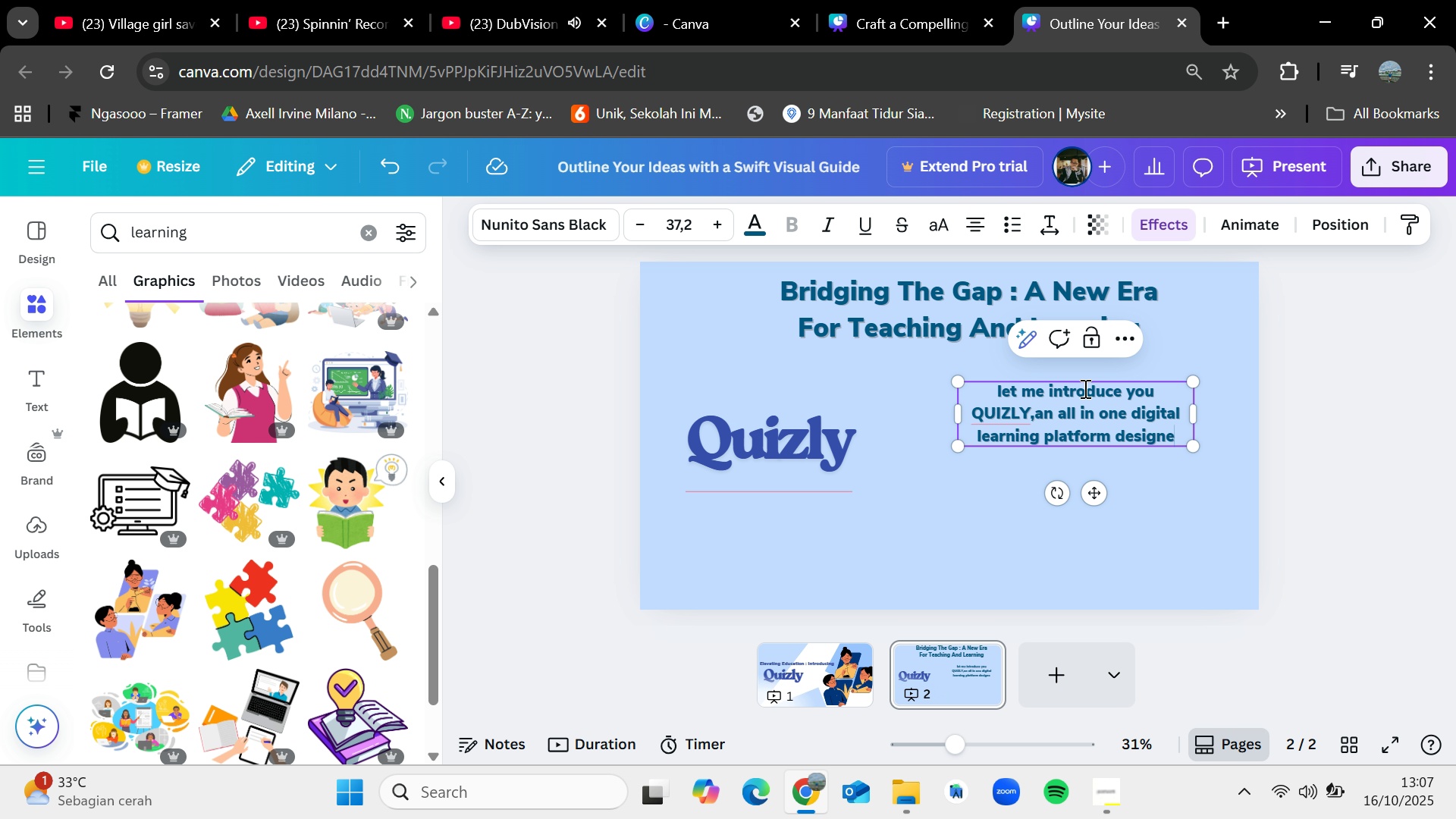 
type(d to empower educators,engage student,and simply)
key(Backspace)
key(Backspace)
 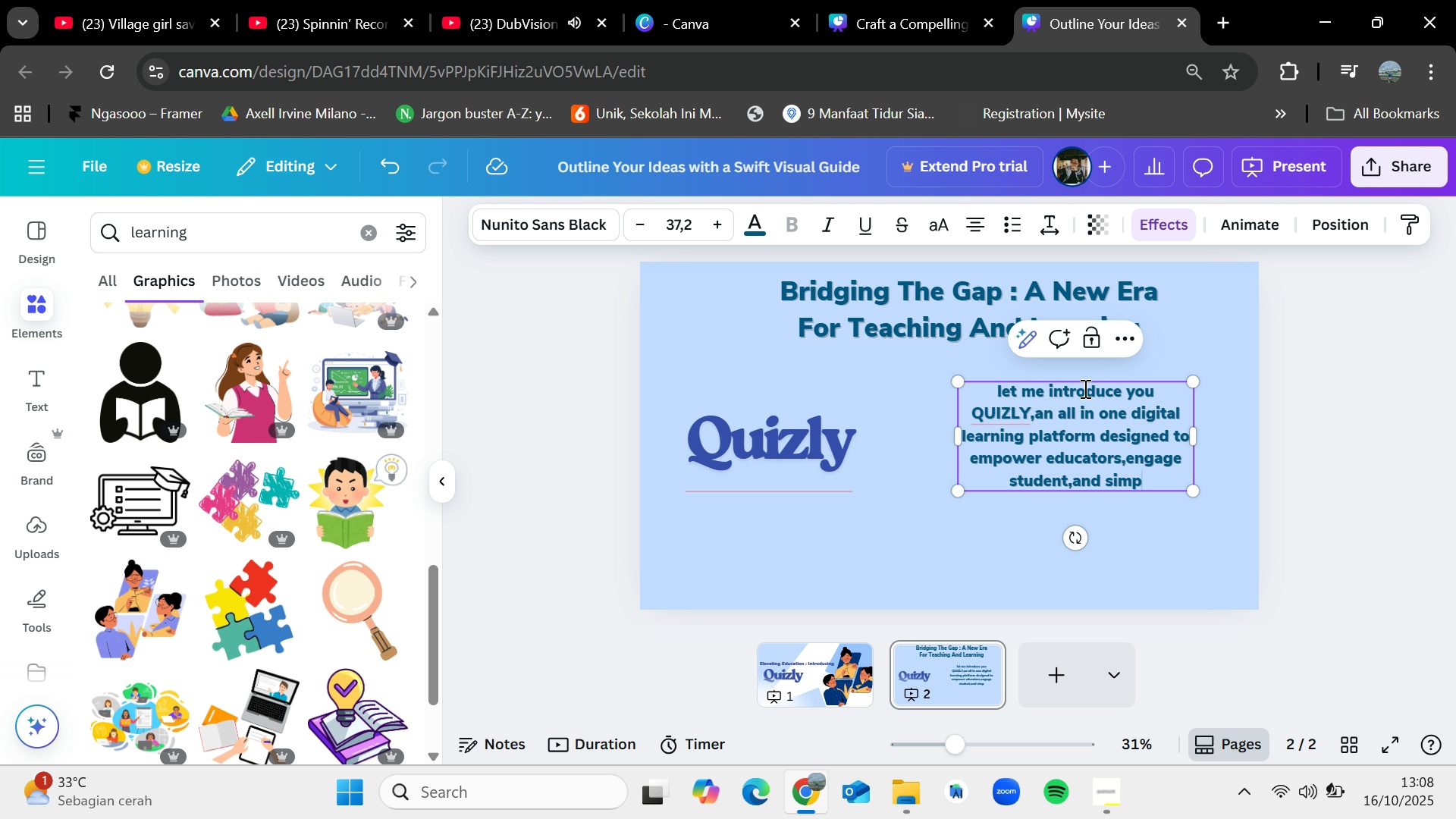 
type(lify classrrom )
key(Backspace)
key(Backspace)
key(Backspace)
key(Backspace)
type(oom management)
 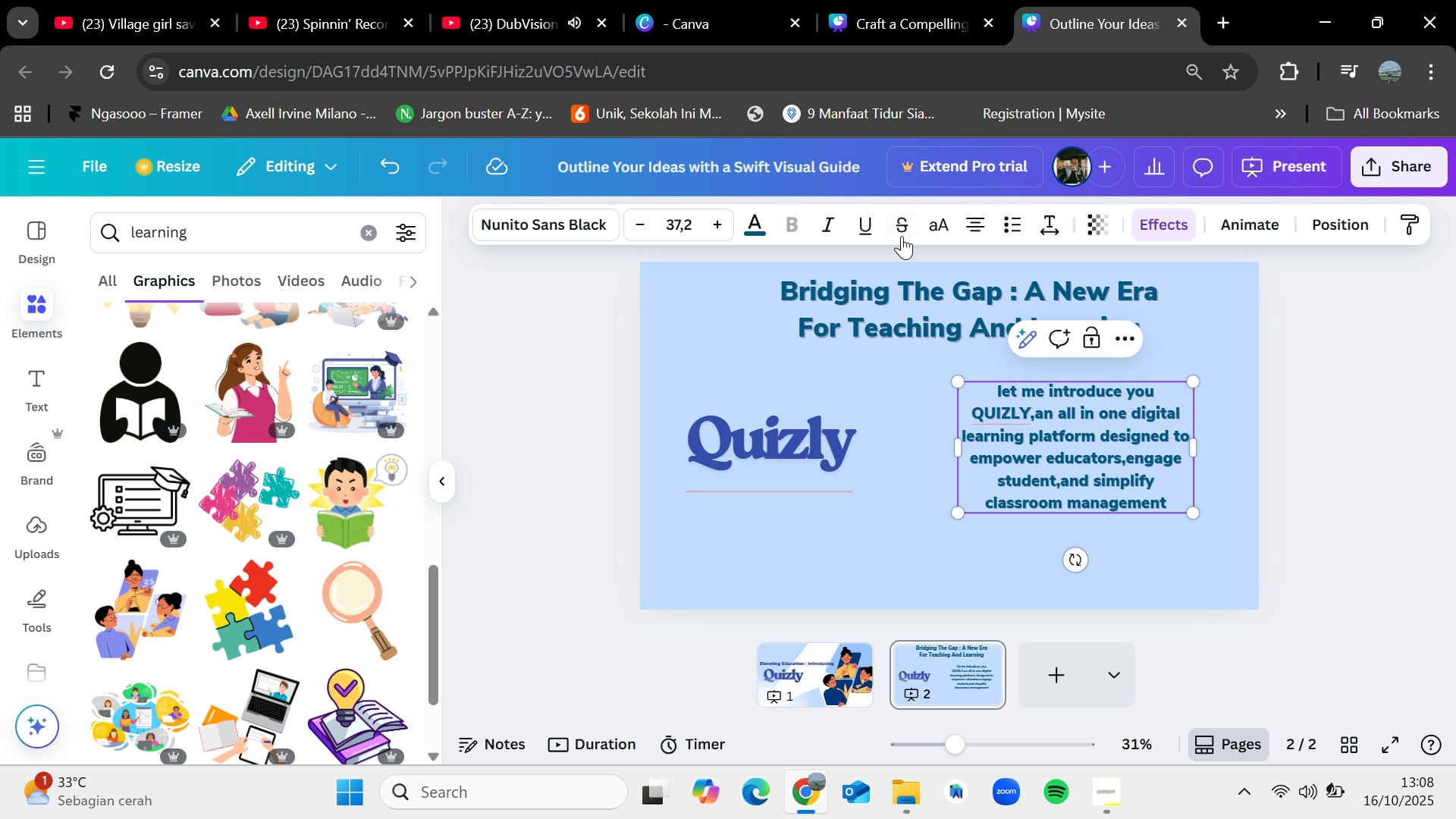 
left_click([974, 220])
 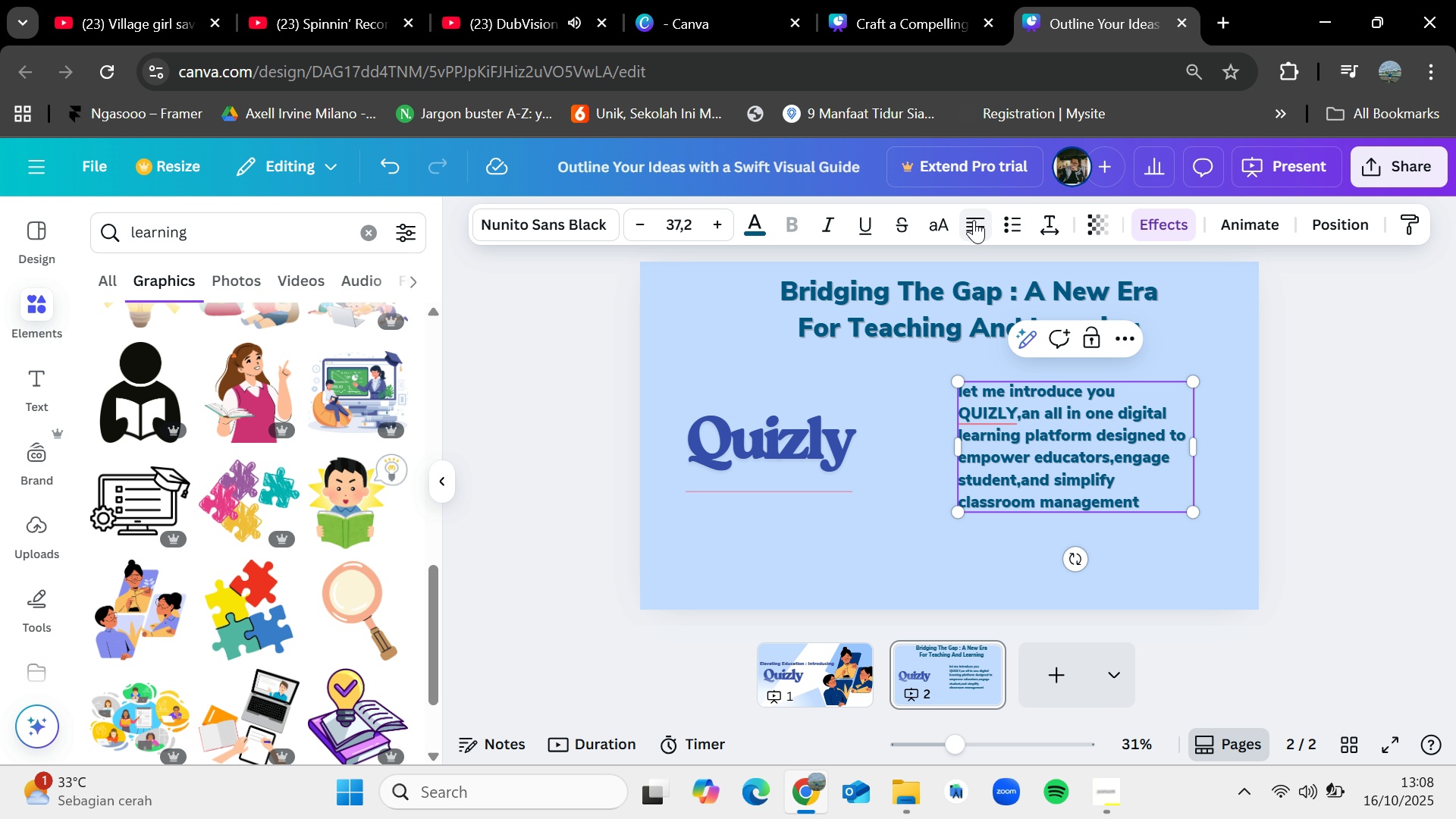 
left_click([974, 220])
 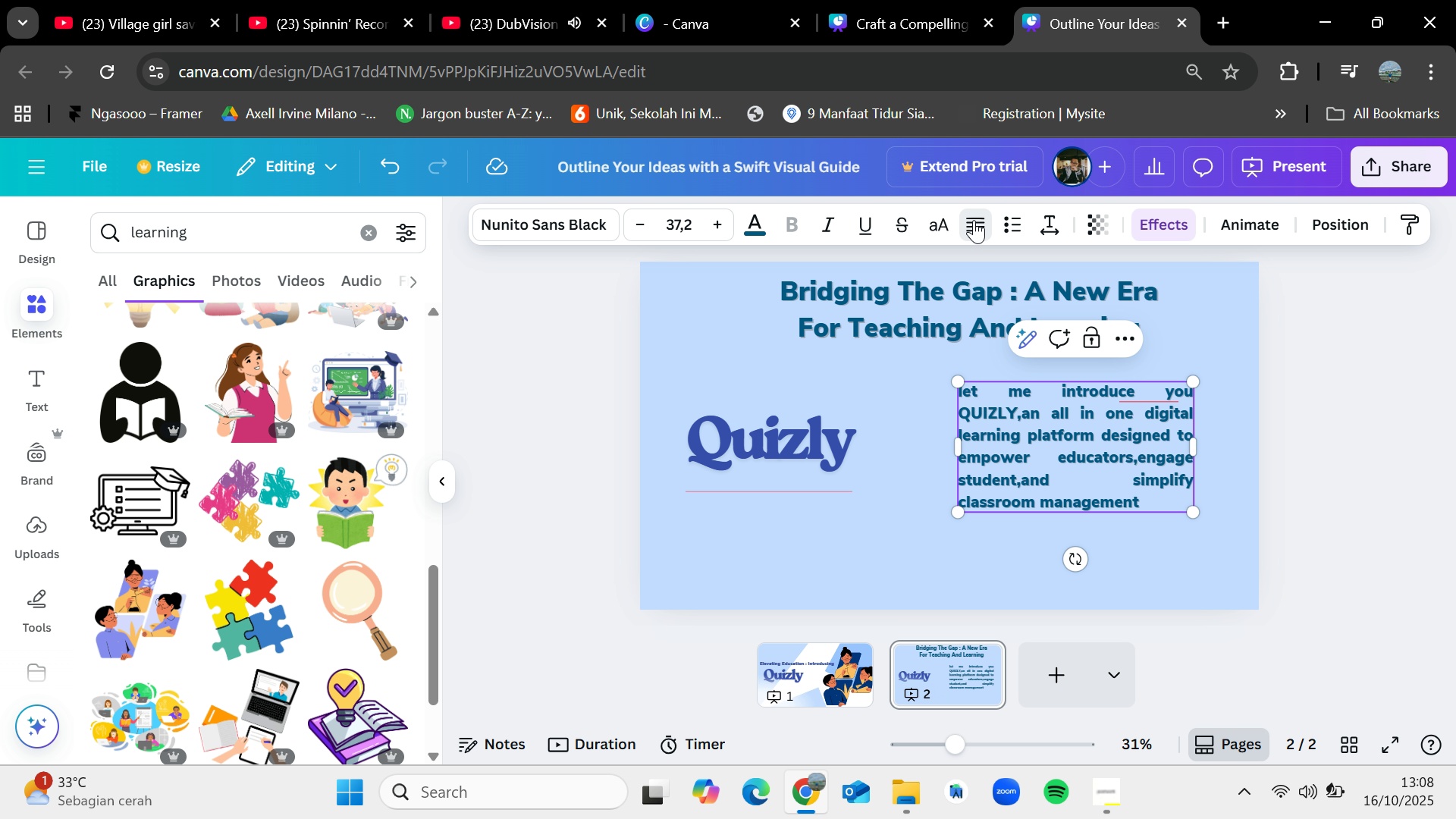 
left_click([974, 220])
 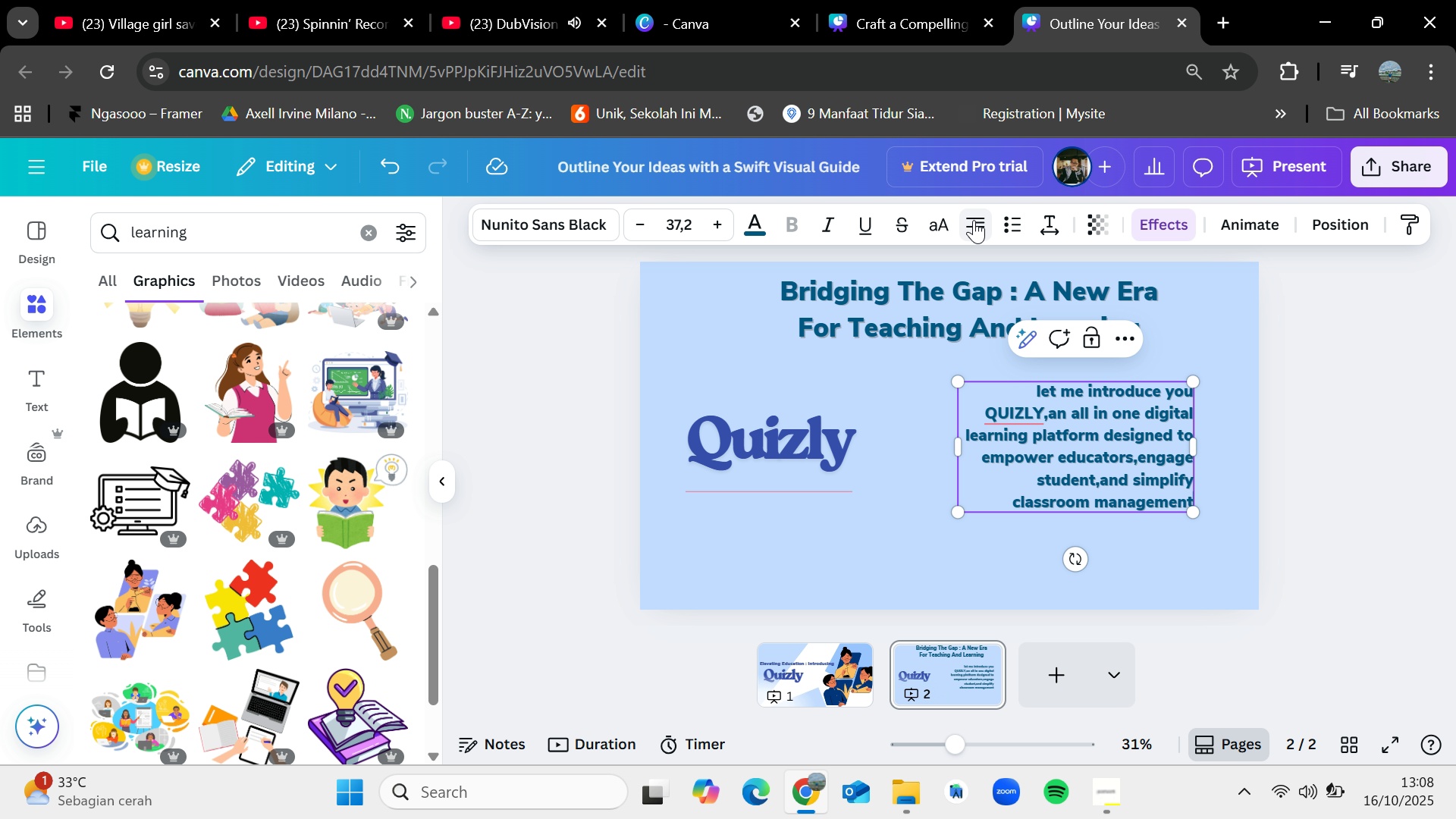 
left_click([974, 220])
 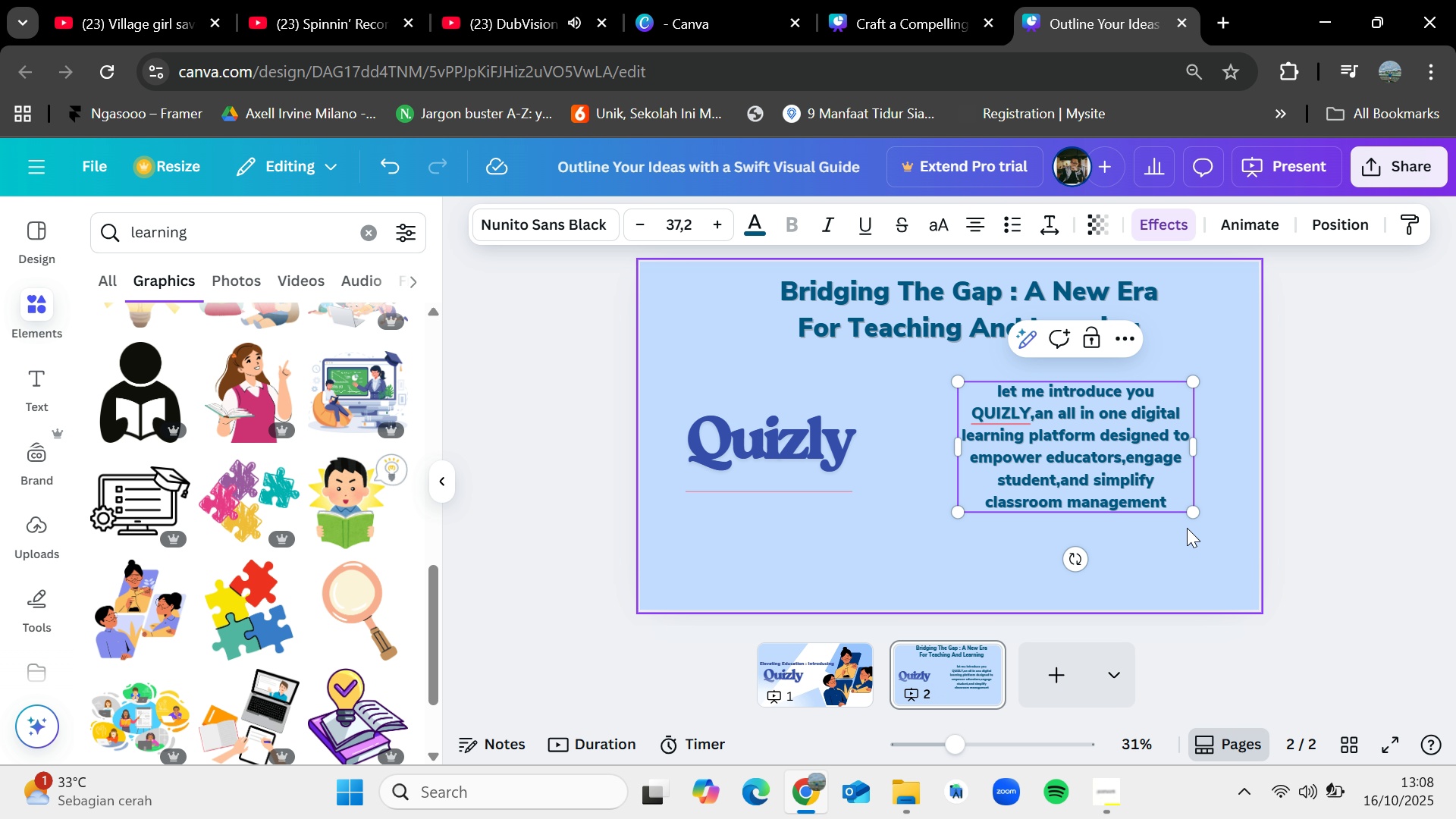 
left_click_drag(start_coordinate=[1193, 509], to_coordinate=[1241, 567])
 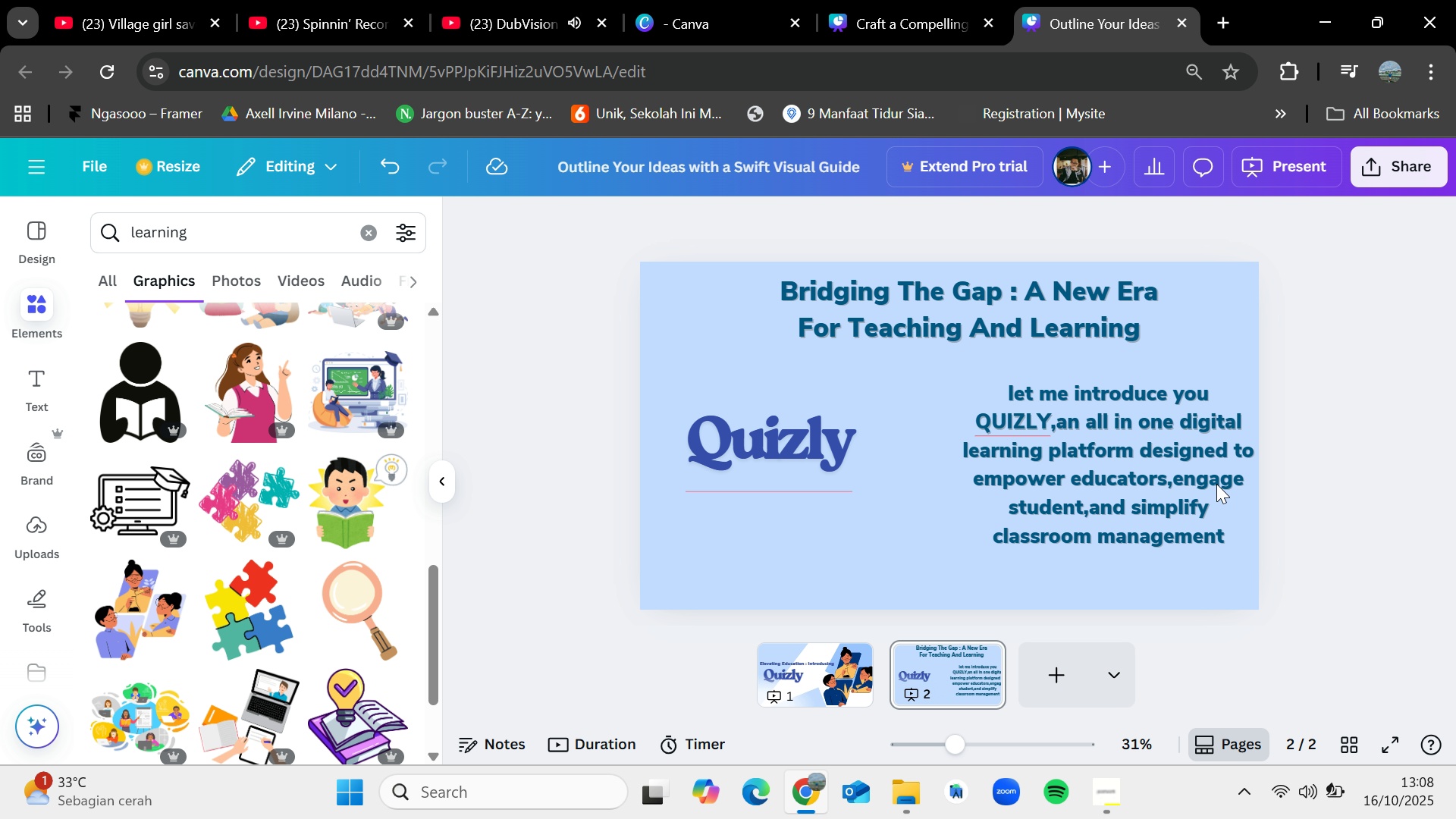 
left_click_drag(start_coordinate=[1178, 486], to_coordinate=[1154, 483])
 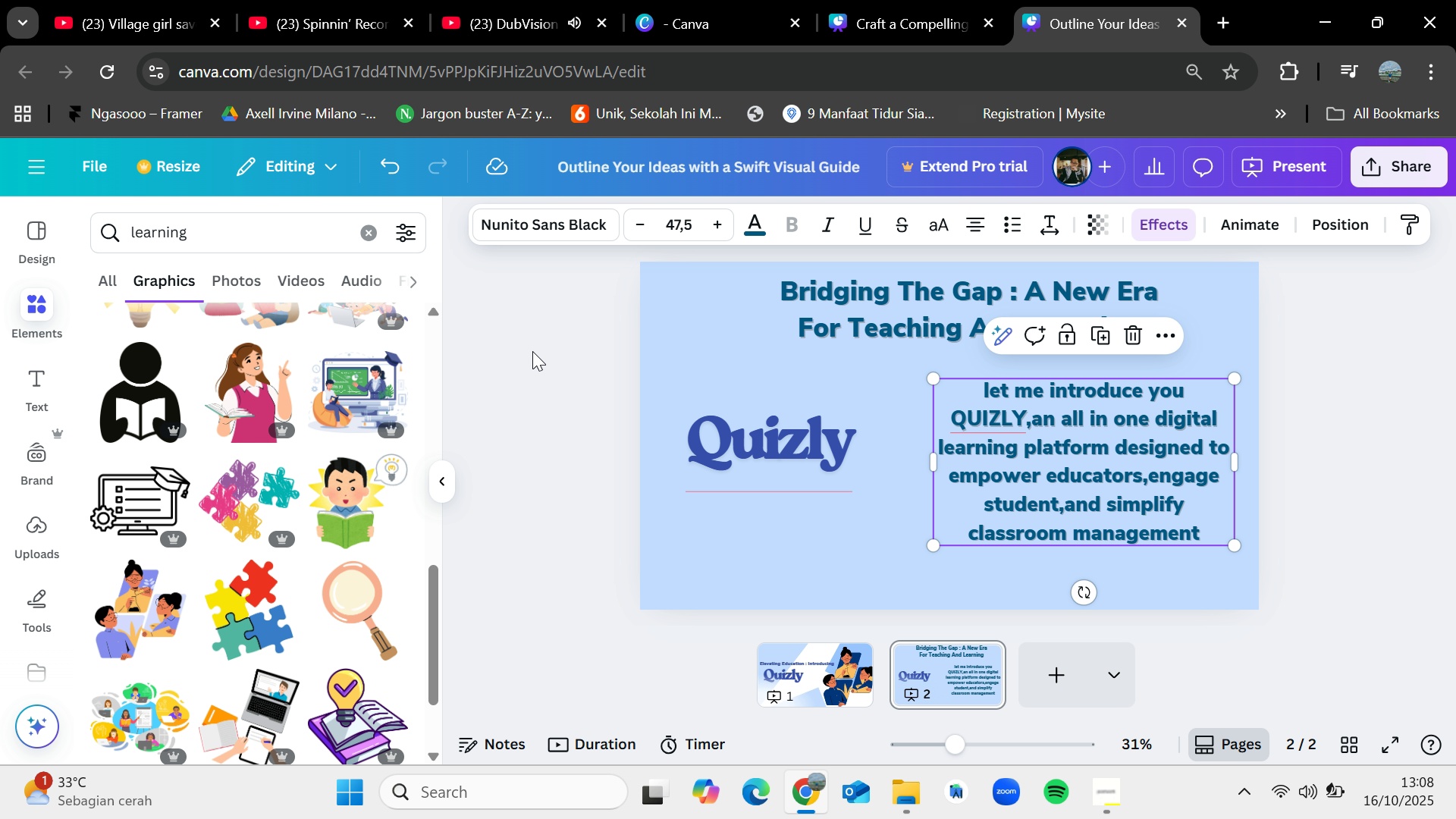 
left_click([542, 363])
 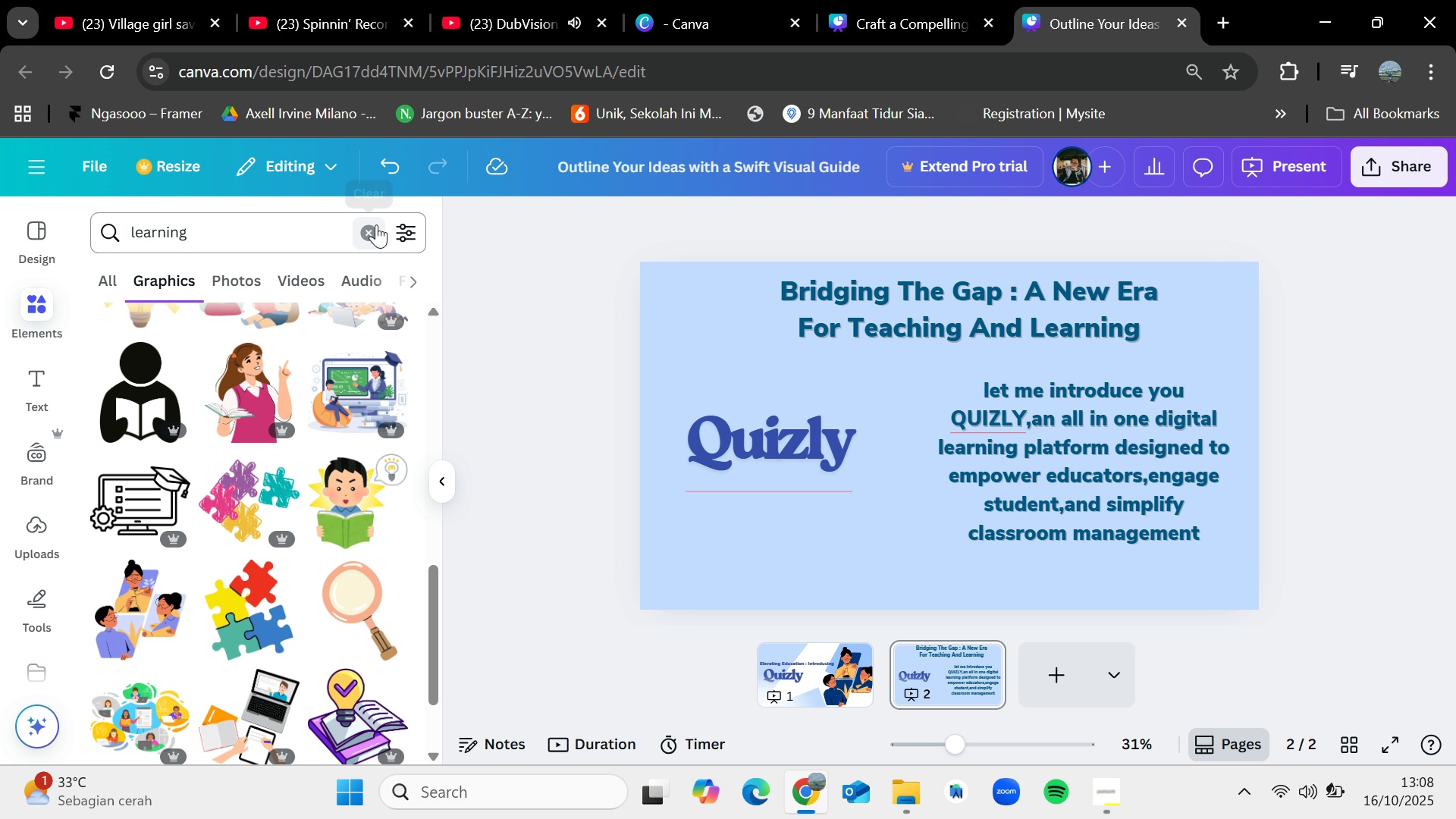 
left_click([374, 231])
 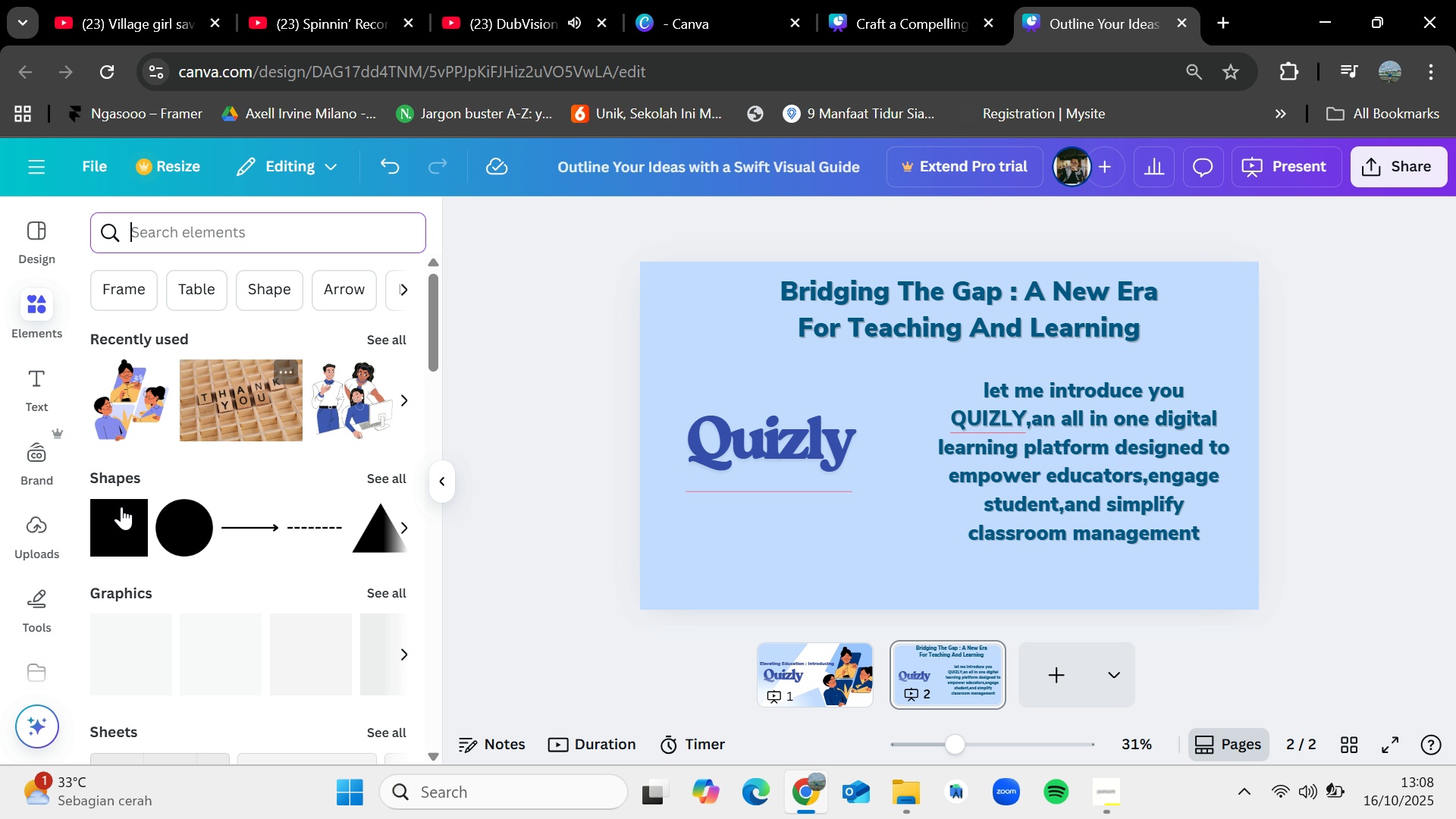 
left_click_drag(start_coordinate=[113, 510], to_coordinate=[956, 389])
 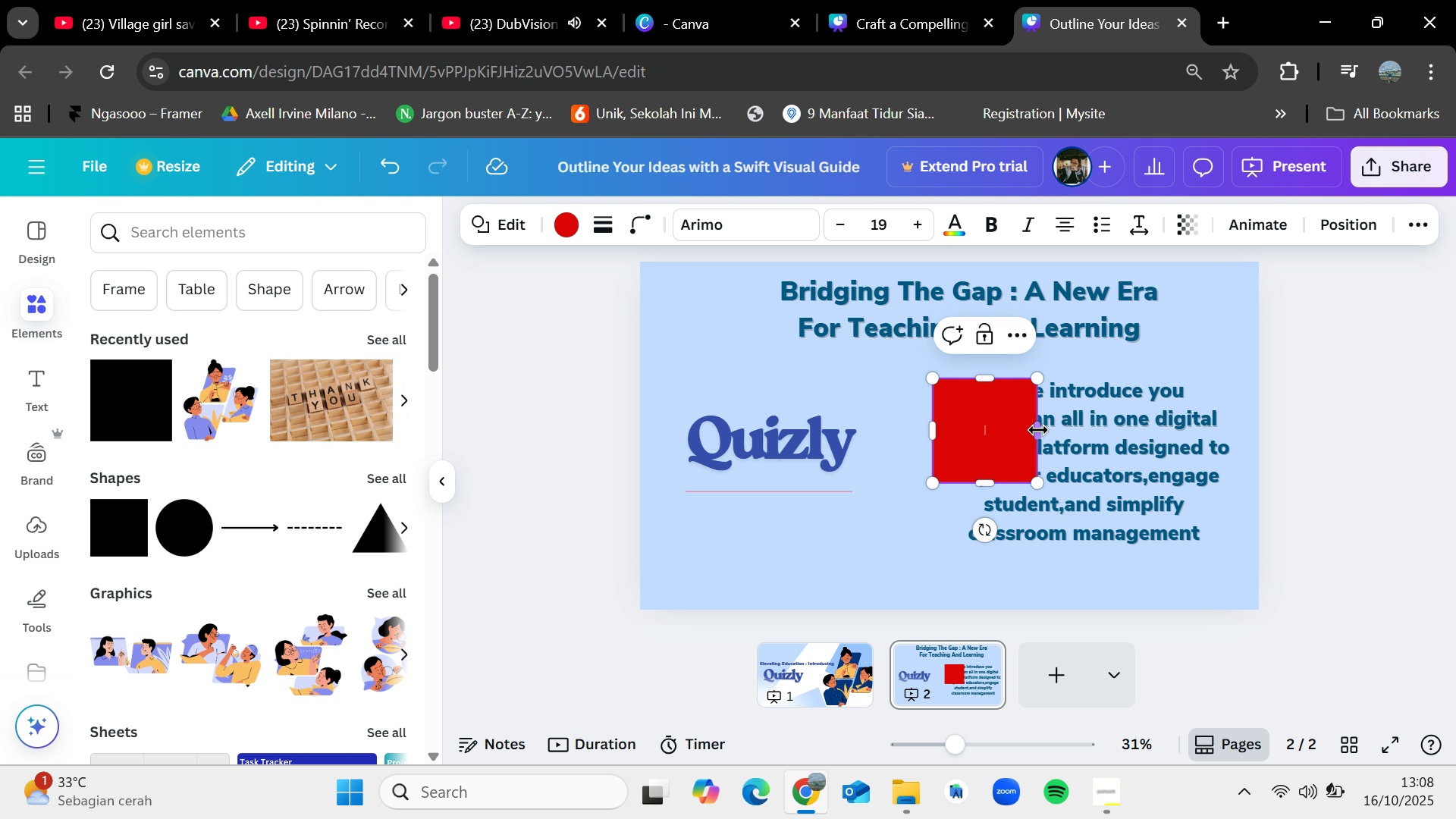 
left_click_drag(start_coordinate=[1040, 428], to_coordinate=[1241, 434])
 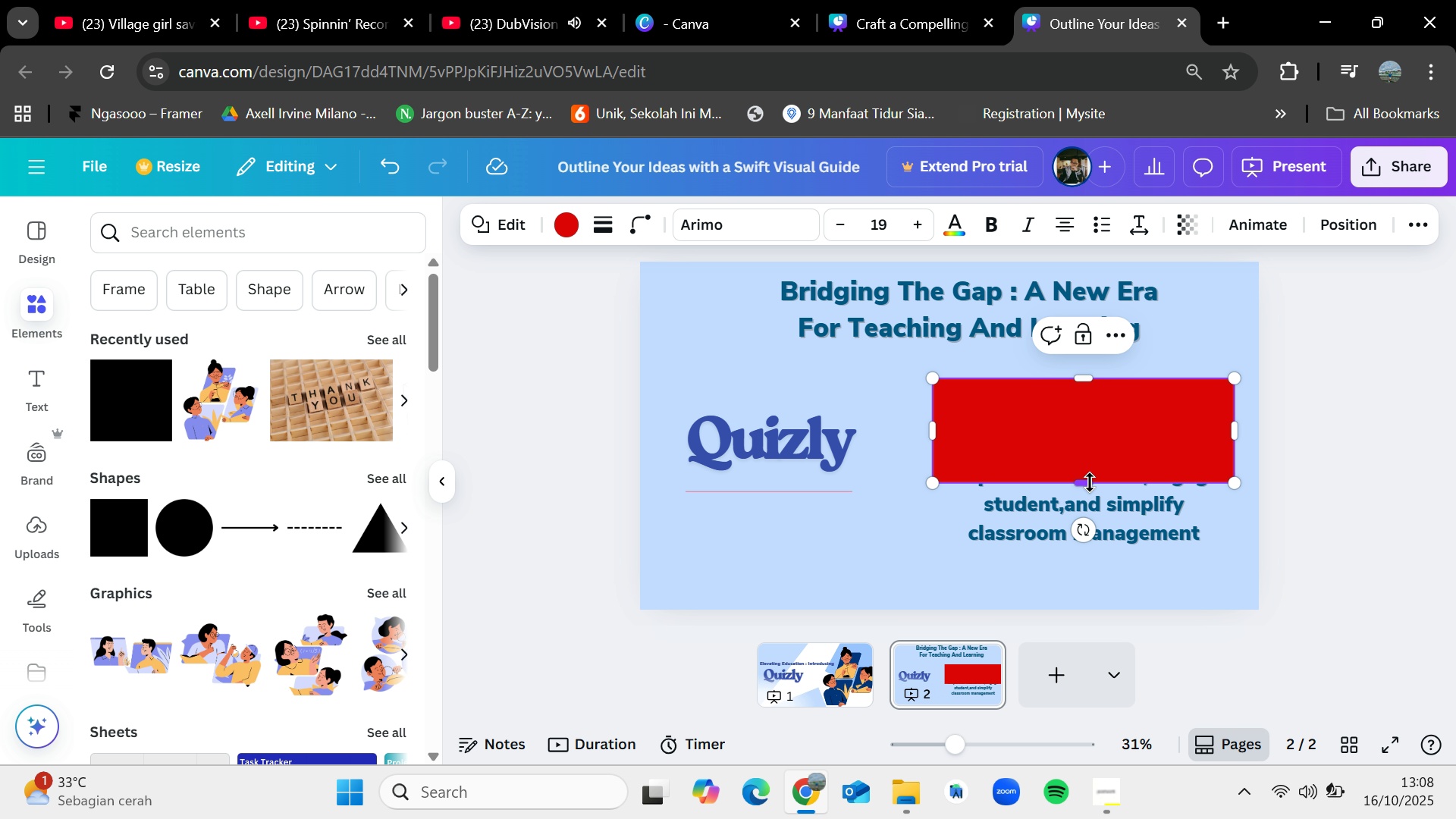 
left_click_drag(start_coordinate=[1089, 482], to_coordinate=[1100, 545])
 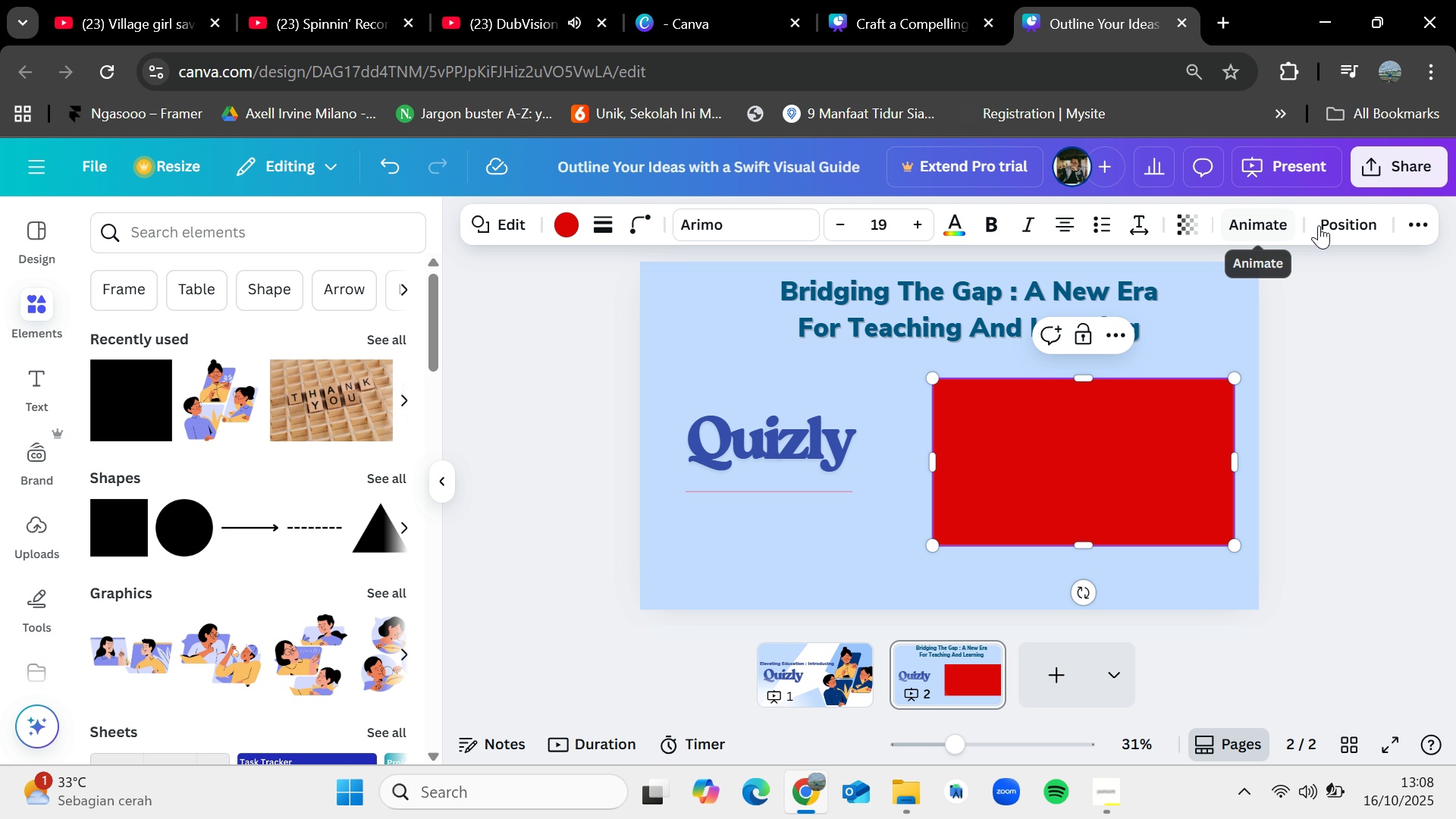 
left_click([1324, 224])
 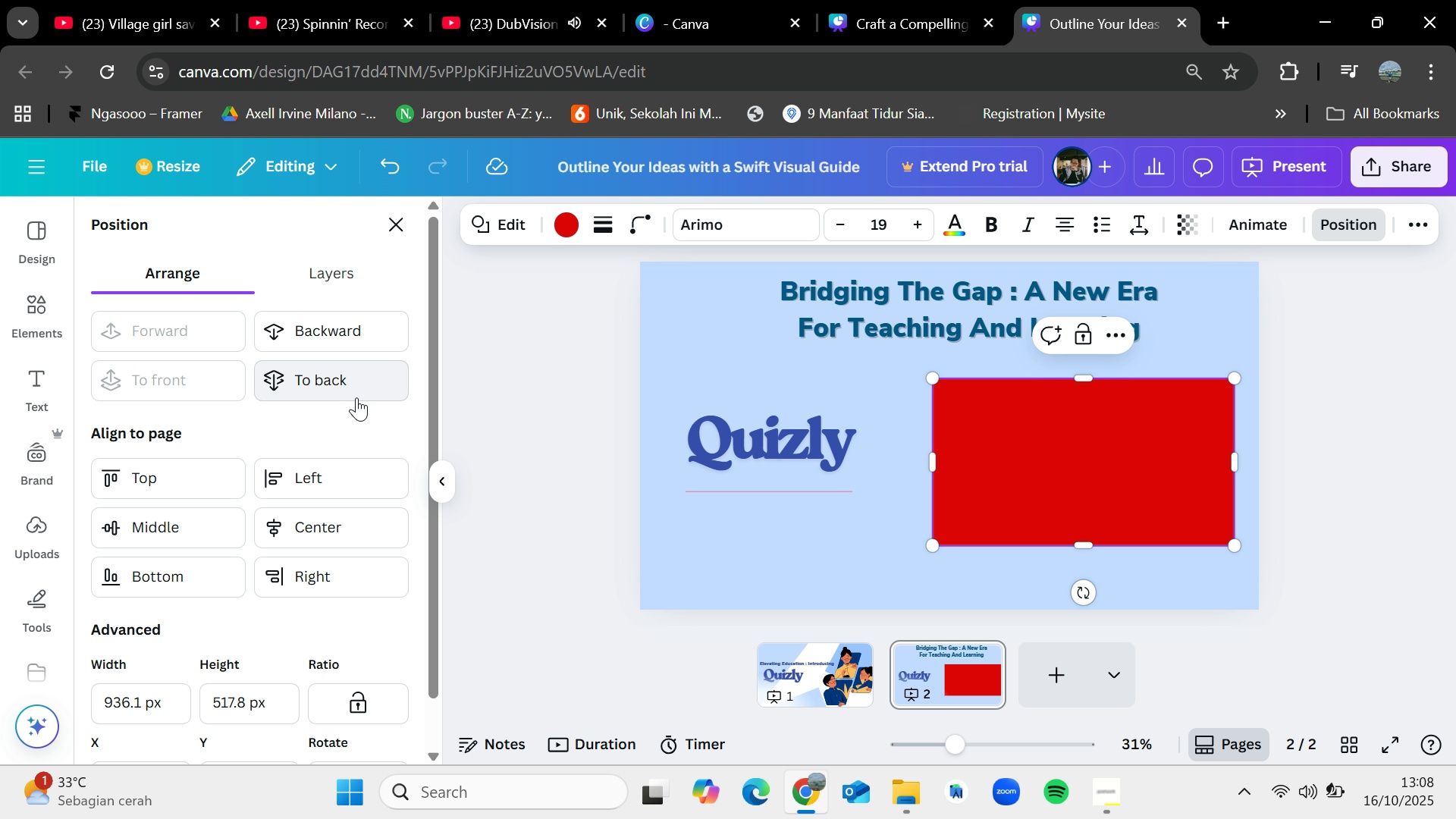 
left_click([356, 395])
 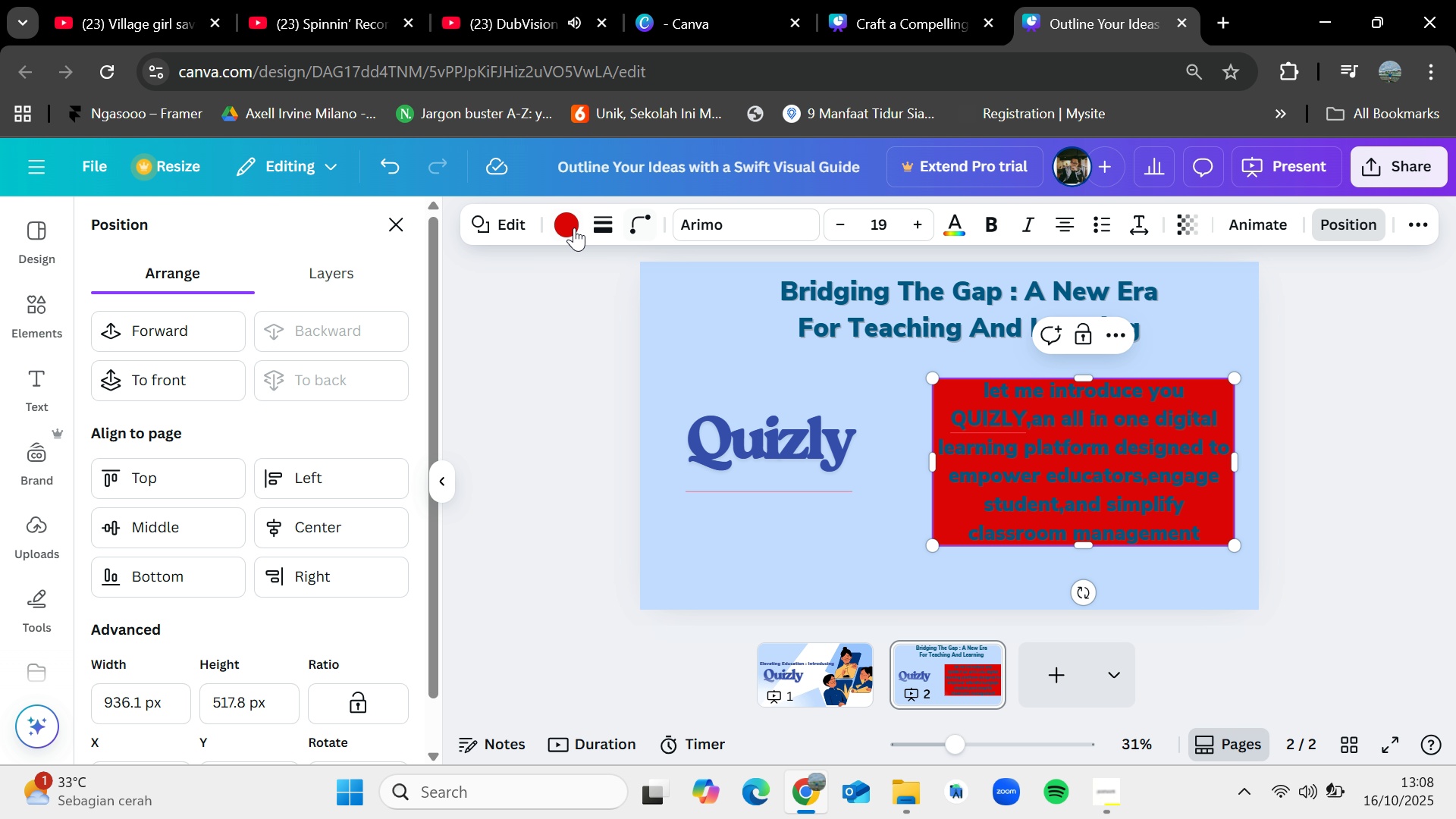 
left_click([570, 227])
 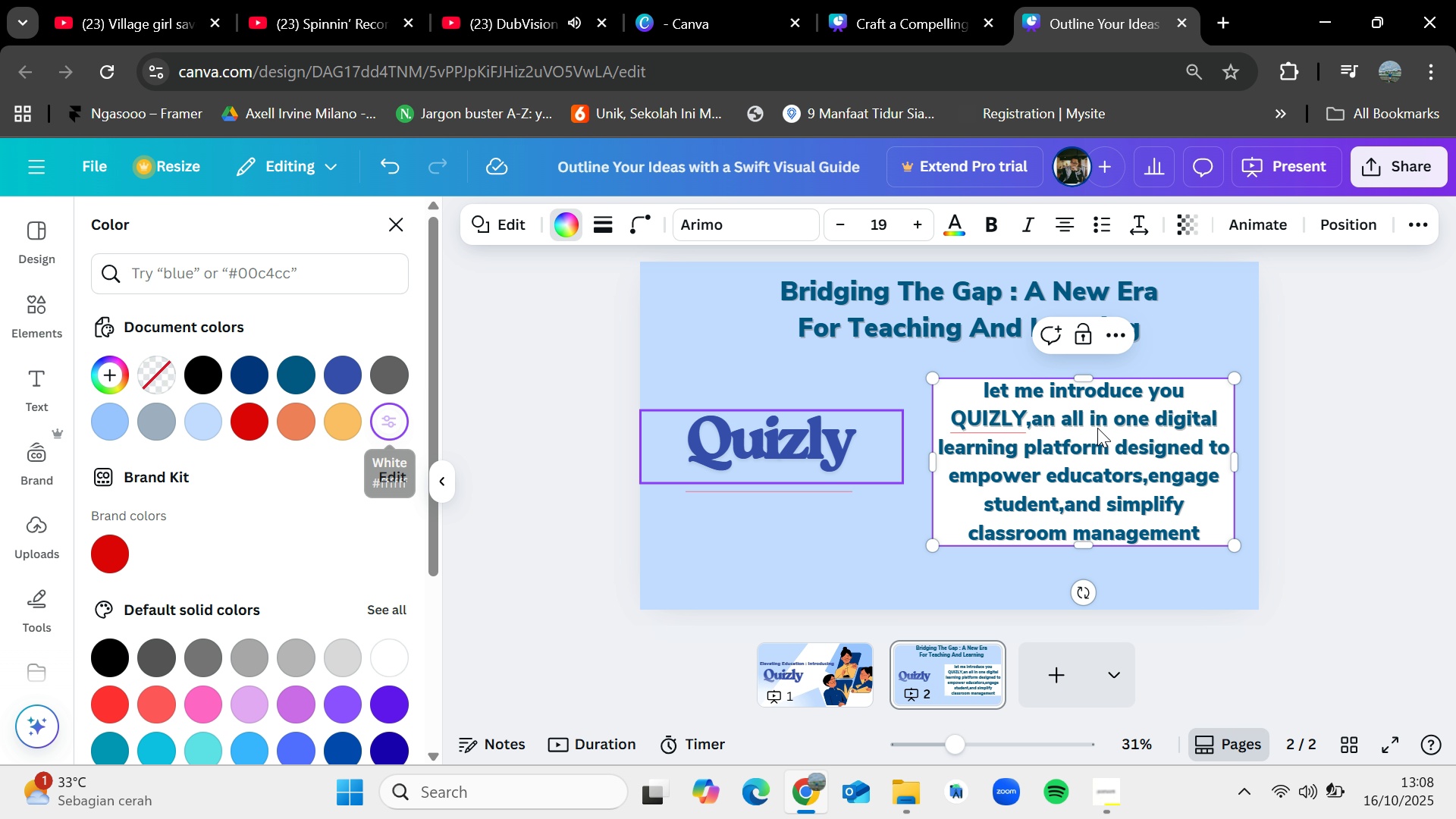 
left_click([1425, 447])
 